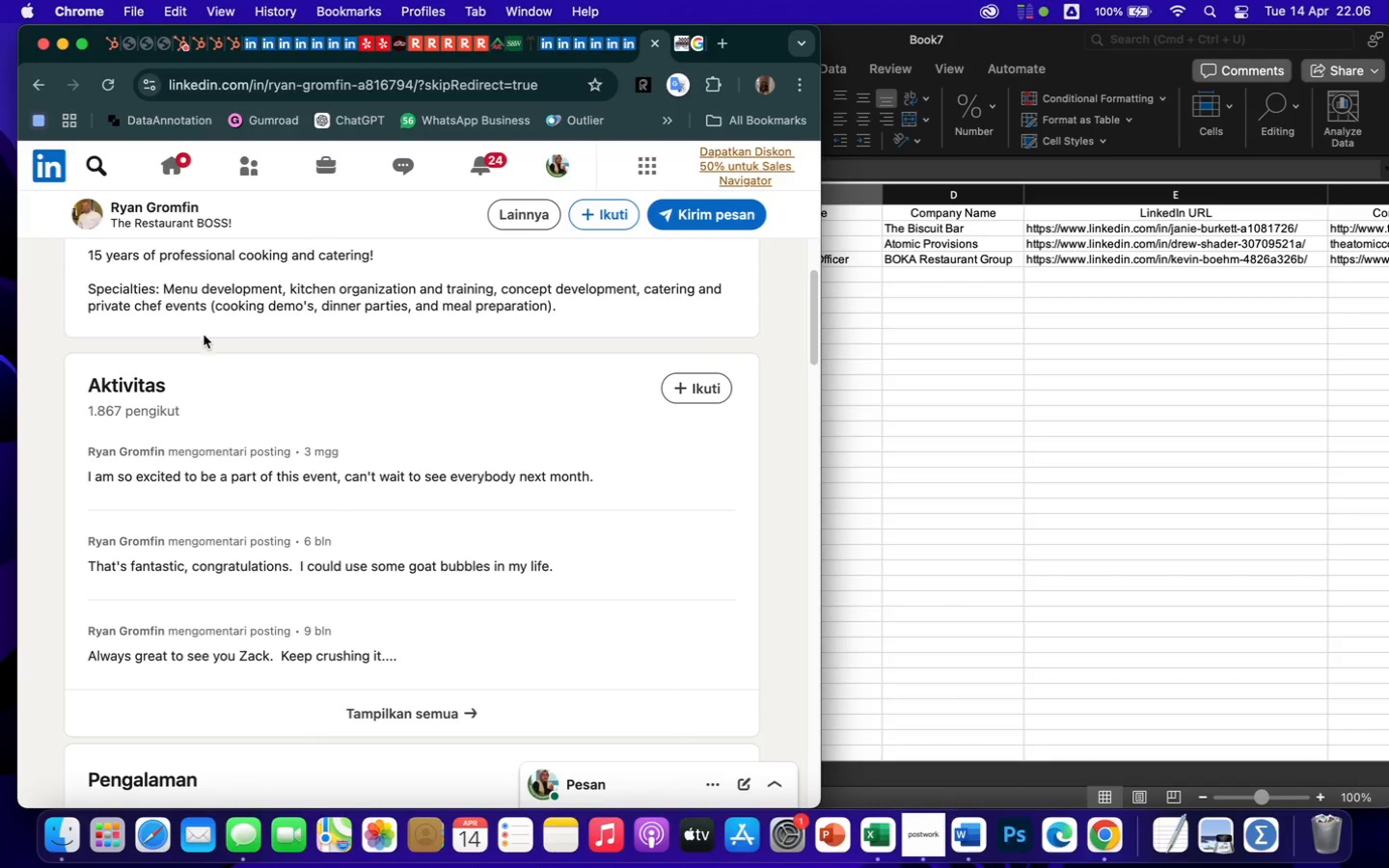 
scroll: coordinate [287, 377], scroll_direction: down, amount: 26.0
 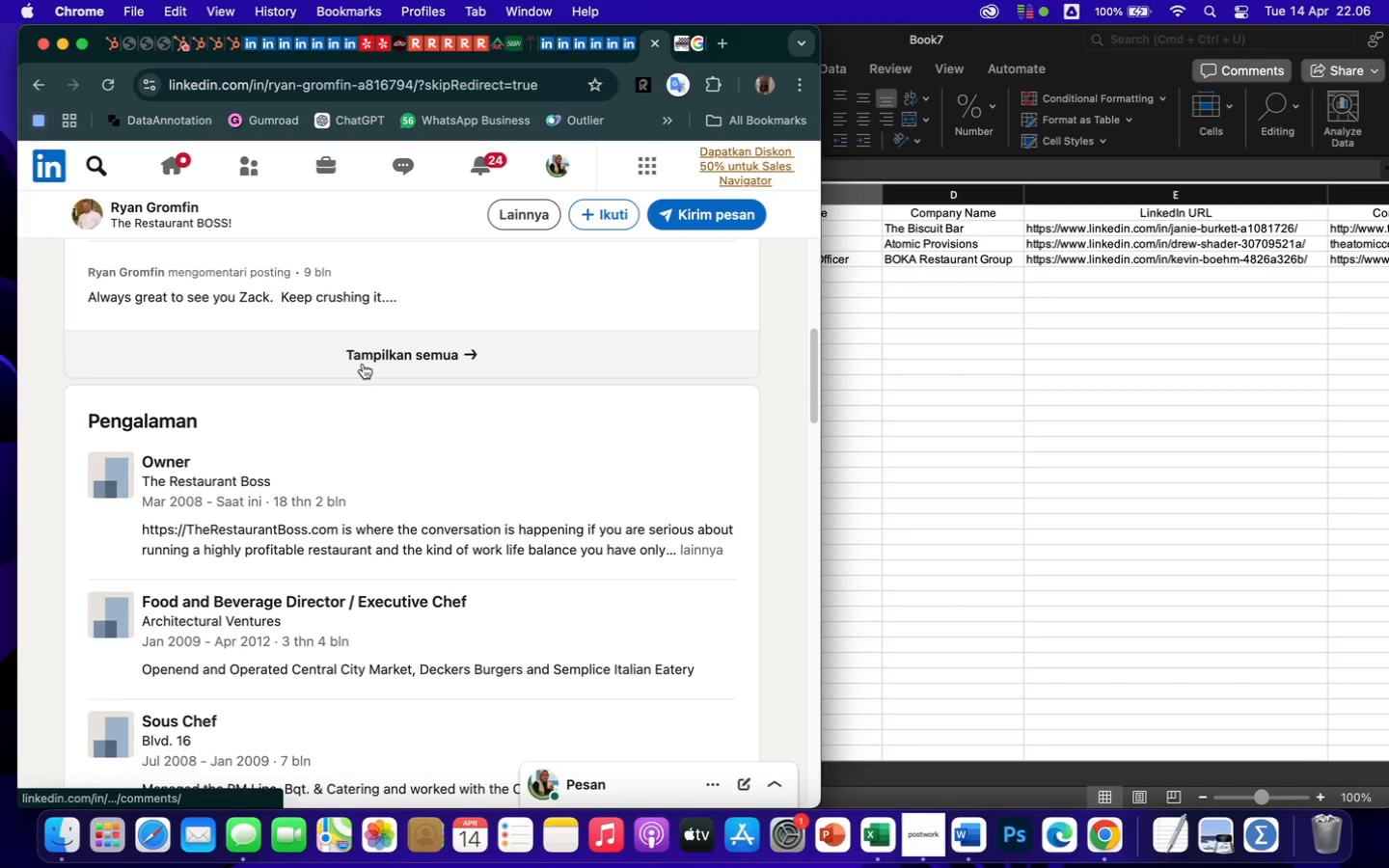 
left_click([364, 364])
 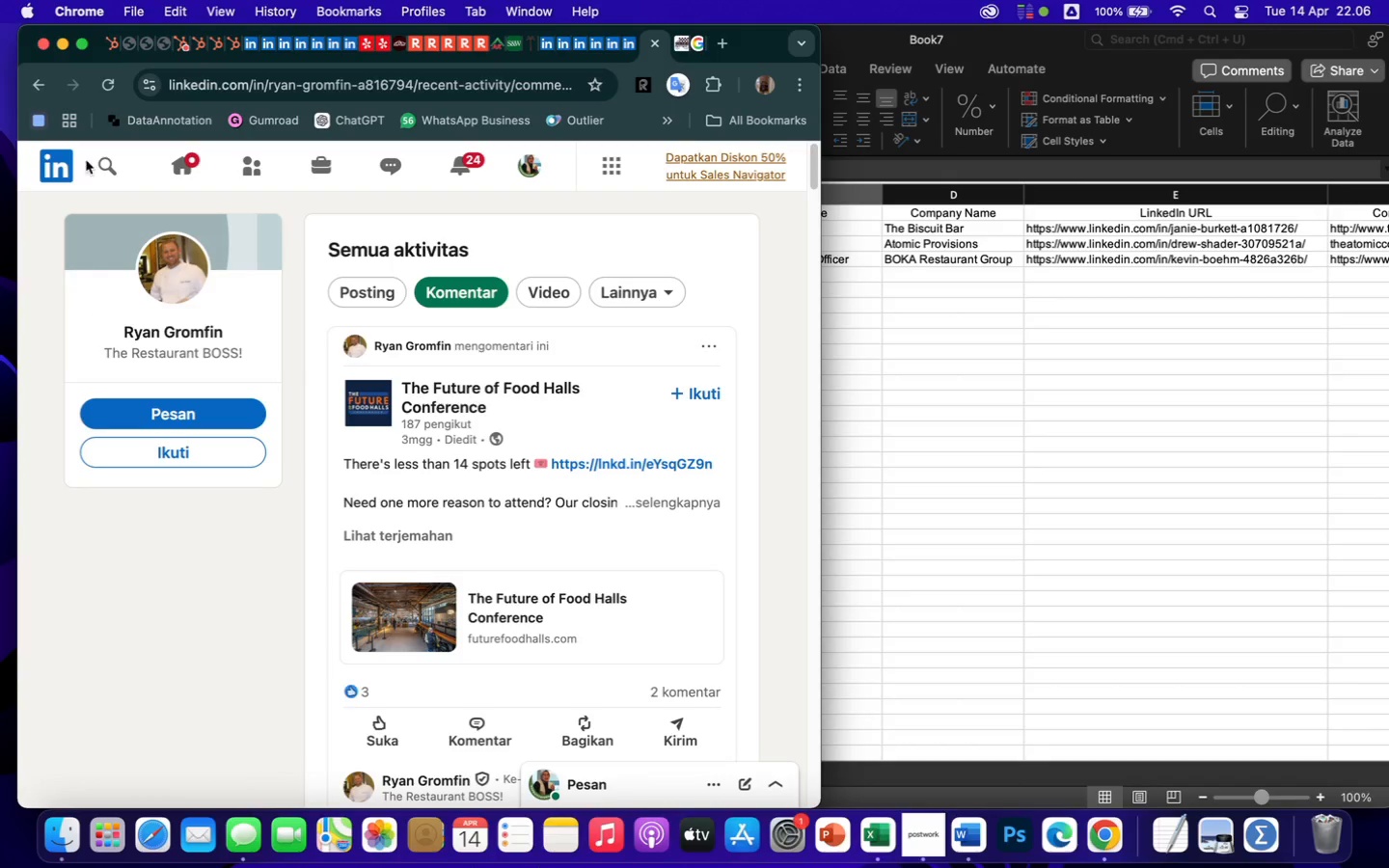 
left_click([42, 92])
 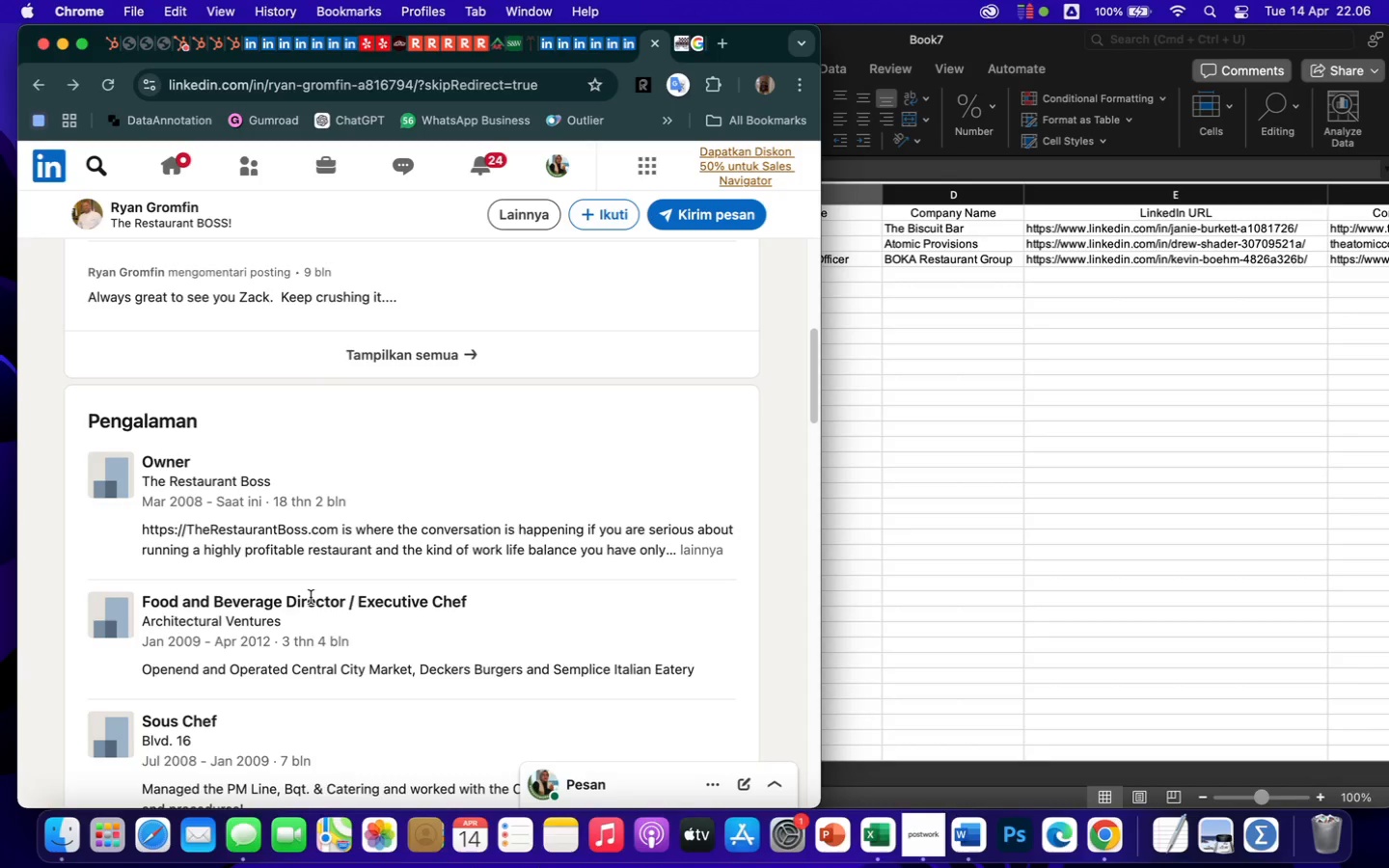 
wait(5.57)
 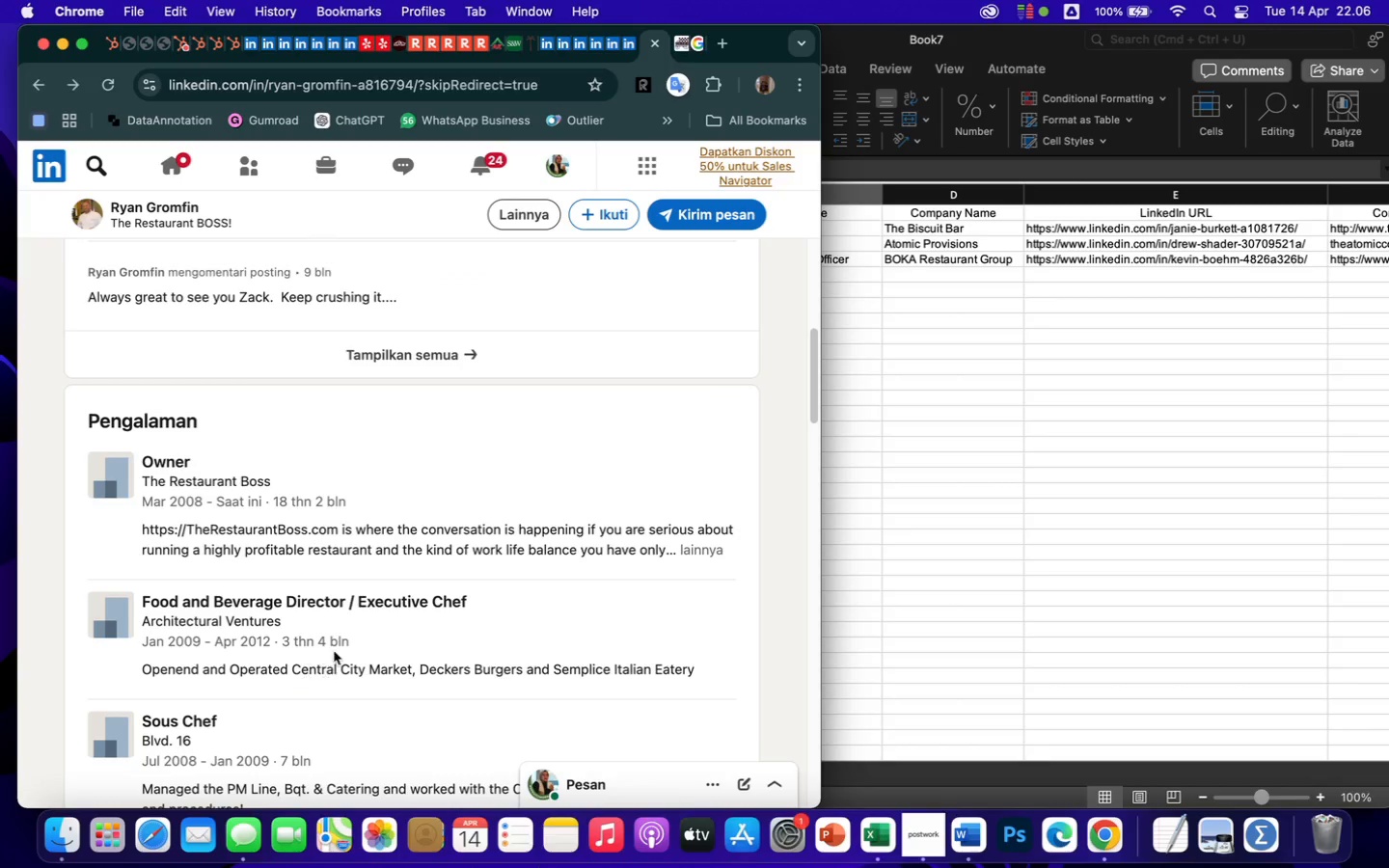 
scroll: coordinate [291, 441], scroll_direction: up, amount: 186.0
 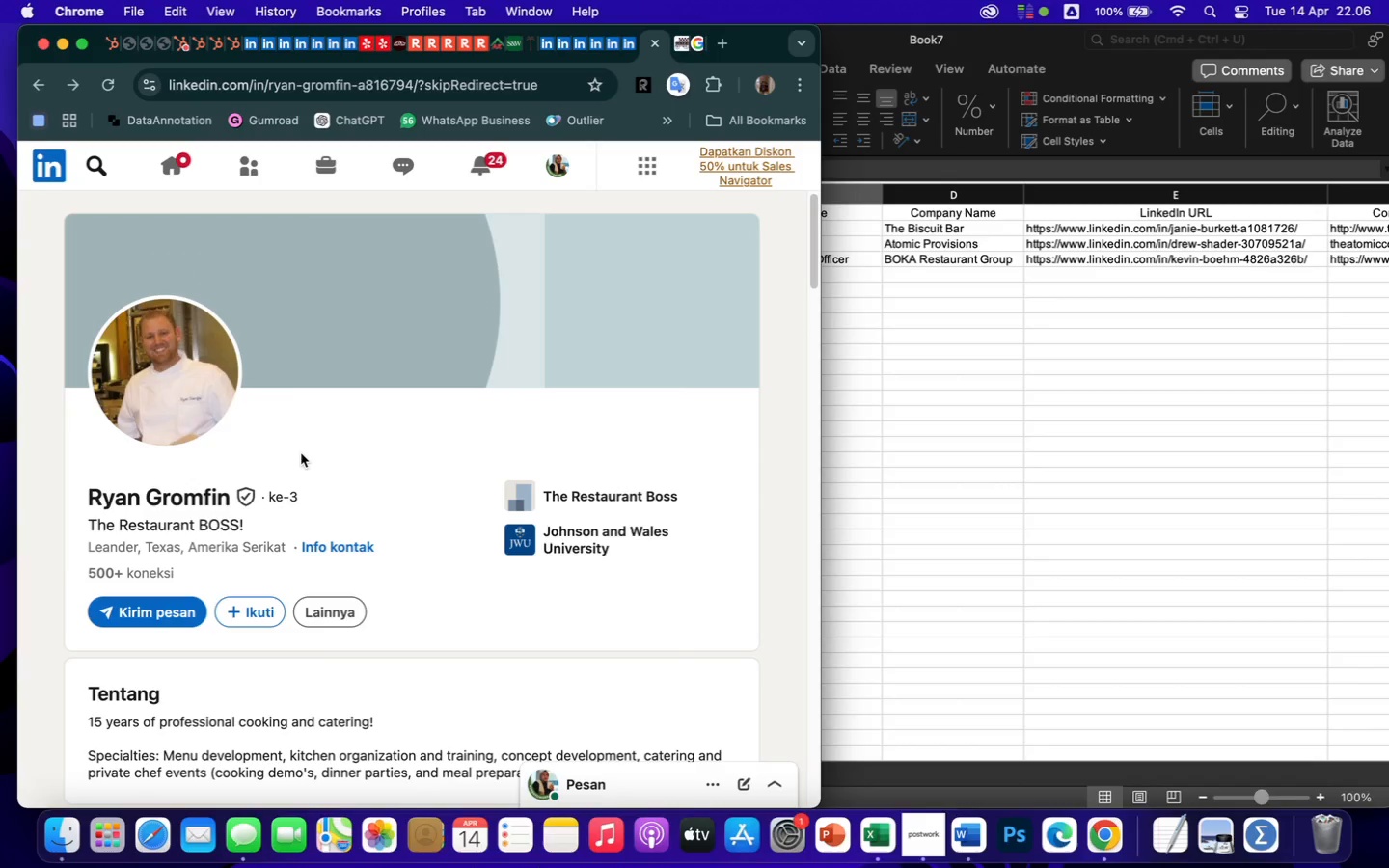 
scroll: coordinate [338, 567], scroll_direction: down, amount: 82.0
 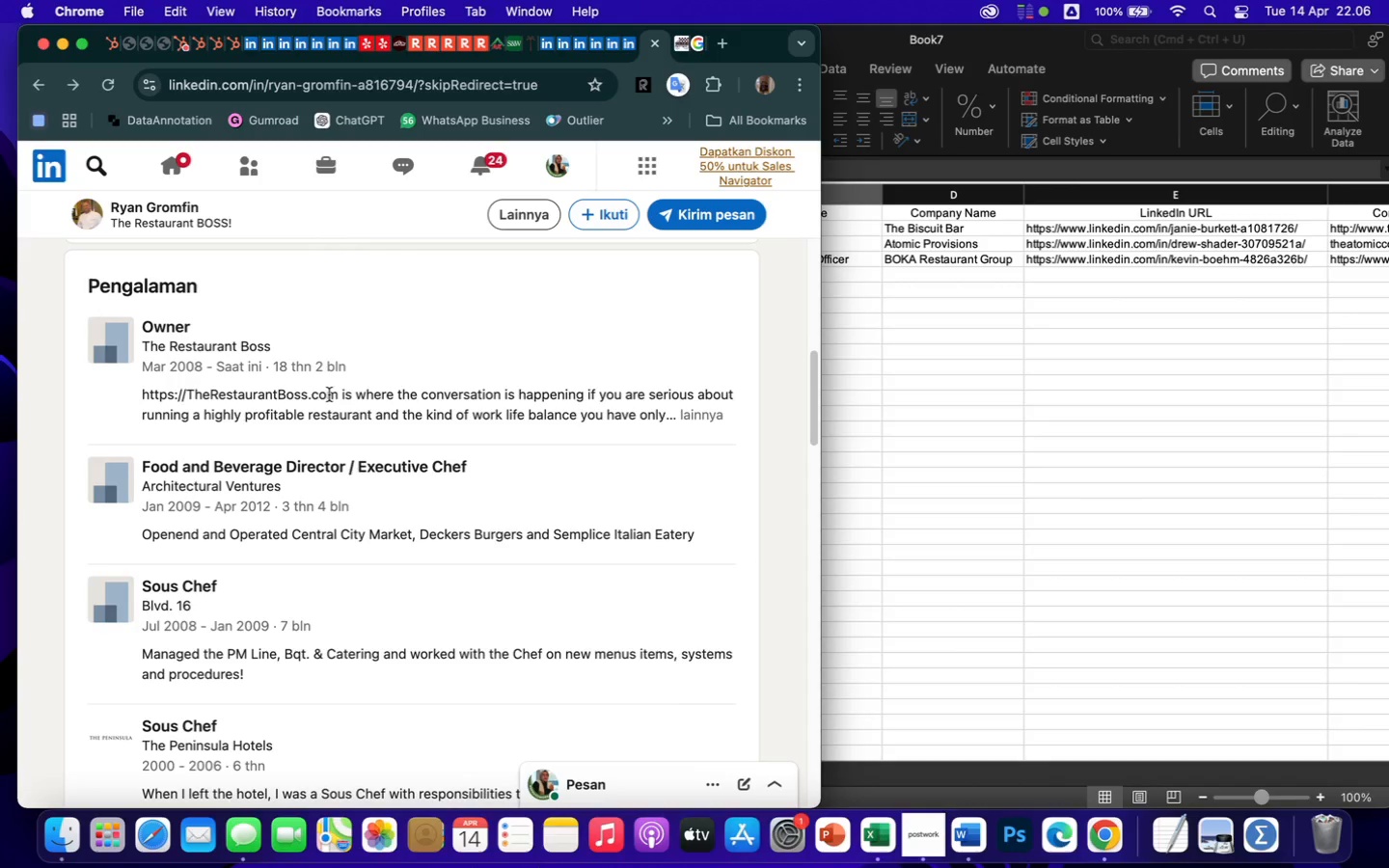 
left_click_drag(start_coordinate=[339, 394], to_coordinate=[188, 385])
 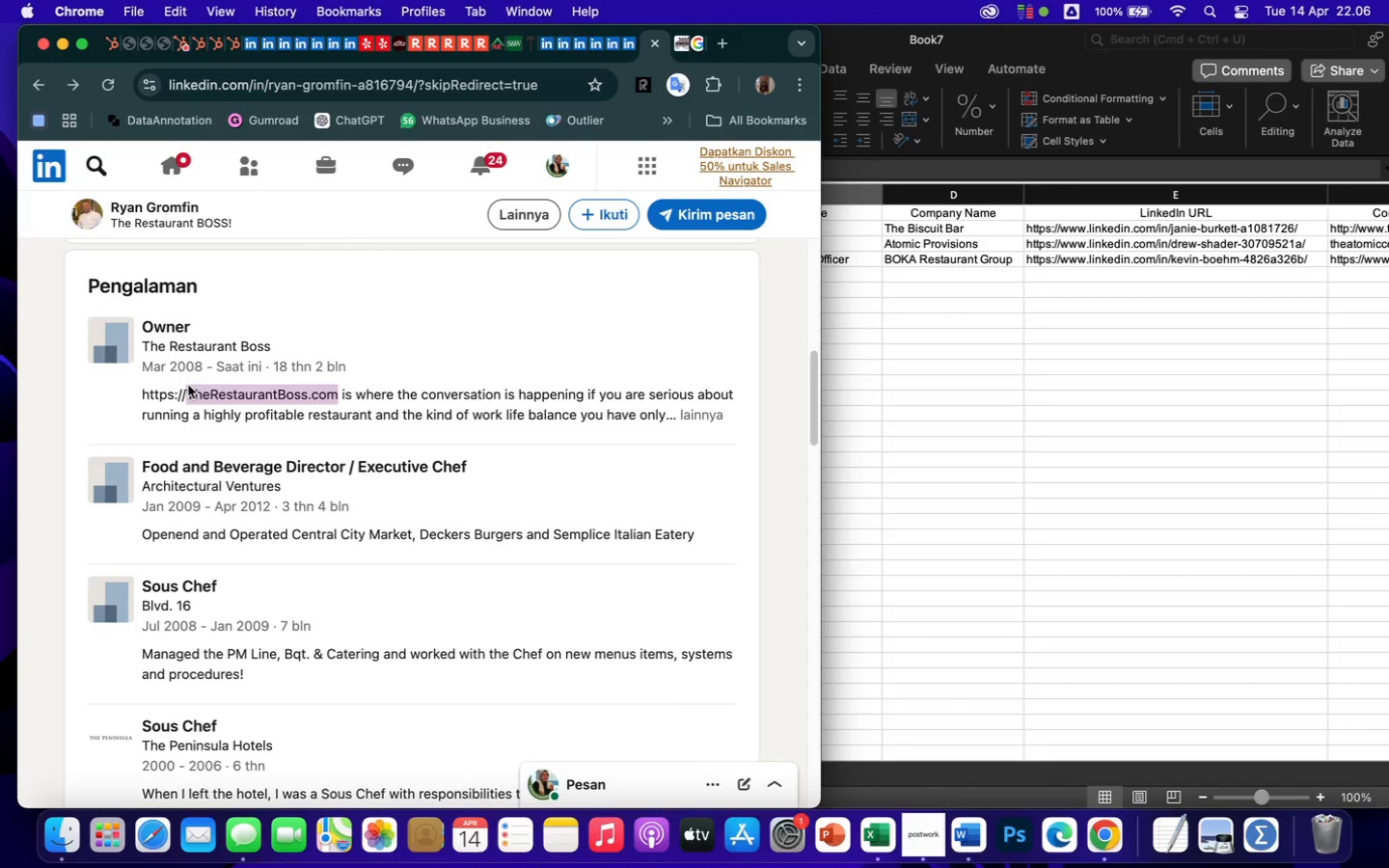 
left_click([165, 389])
 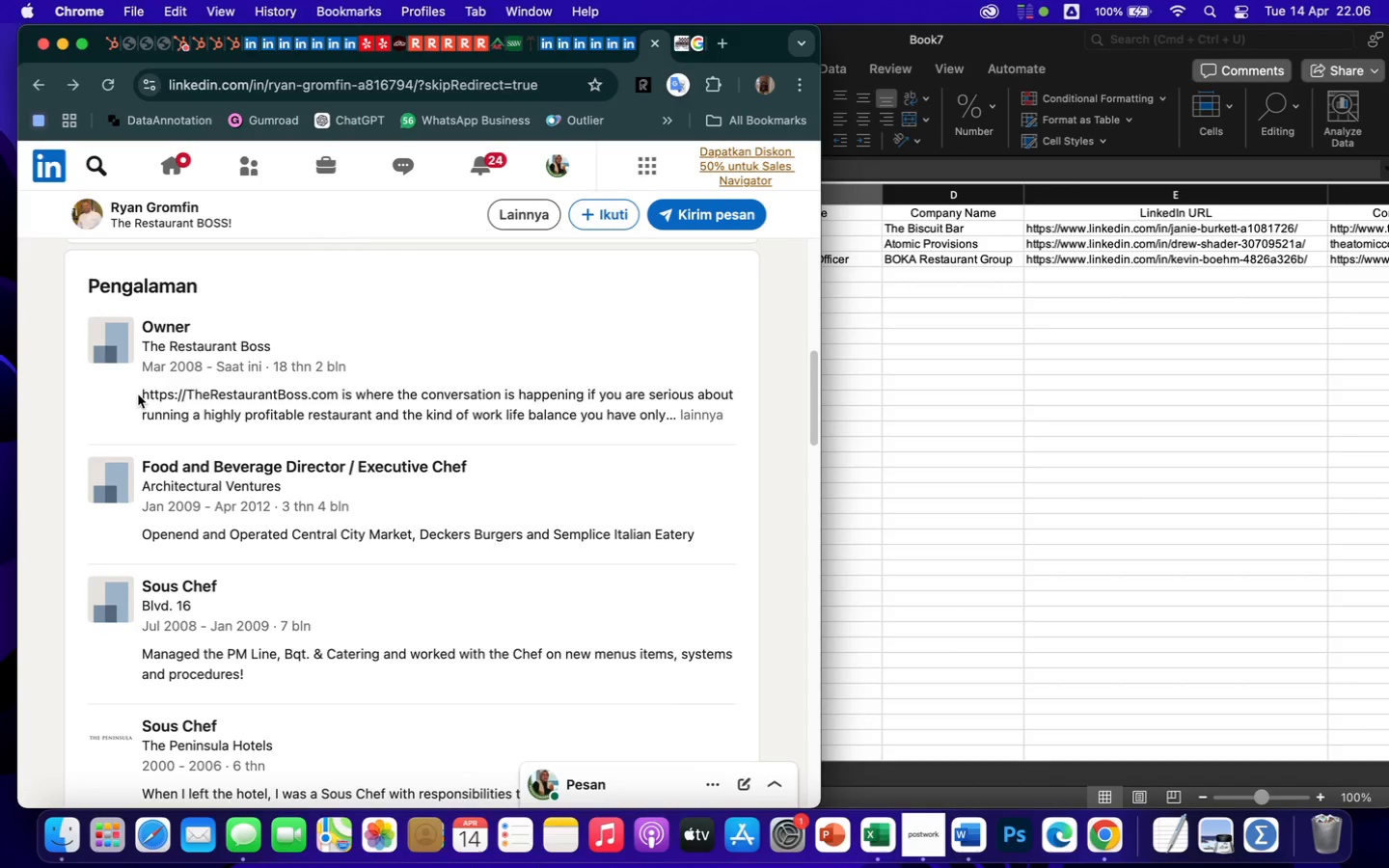 
left_click_drag(start_coordinate=[138, 394], to_coordinate=[336, 403])
 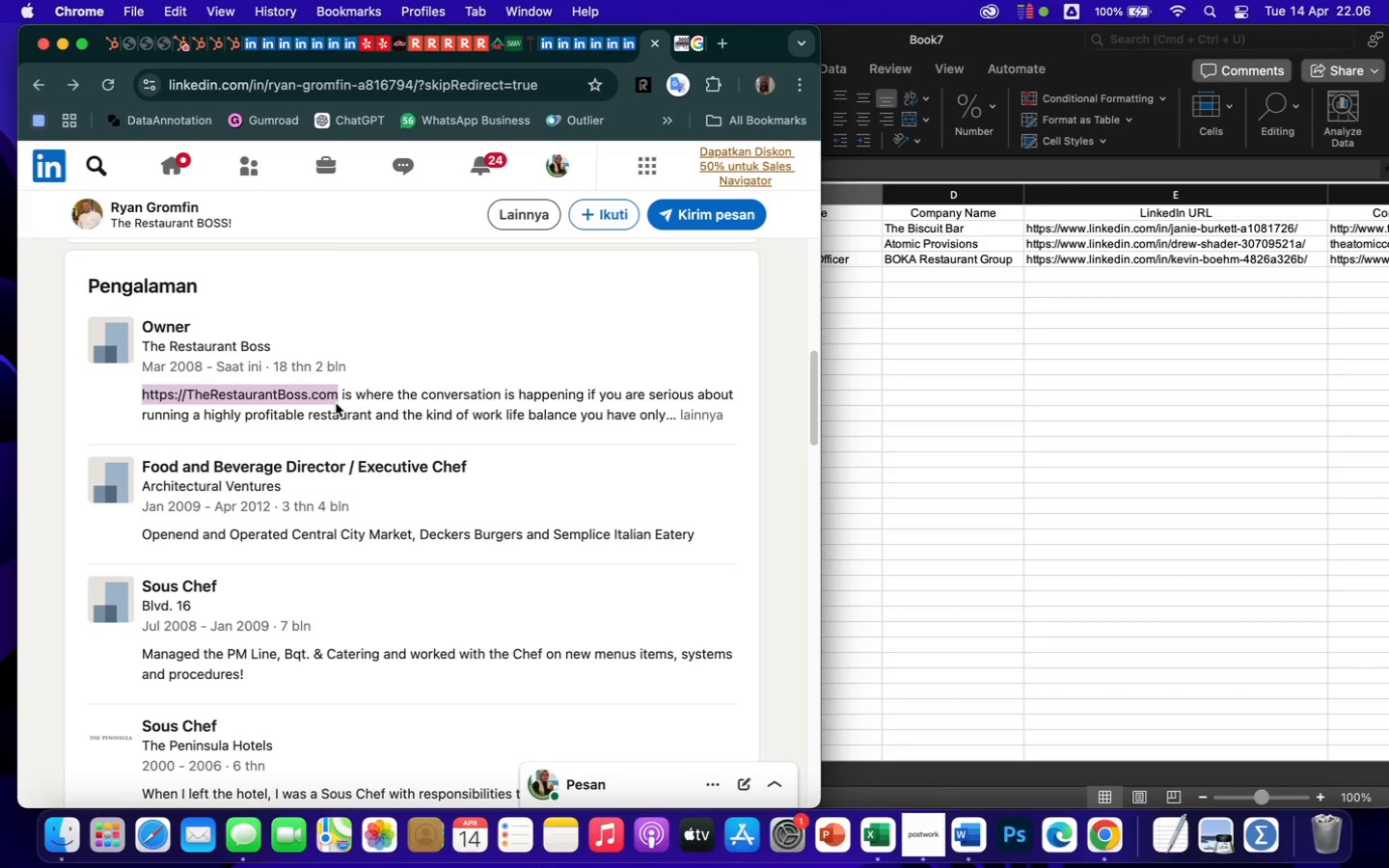 
key(Meta+CommandLeft)
 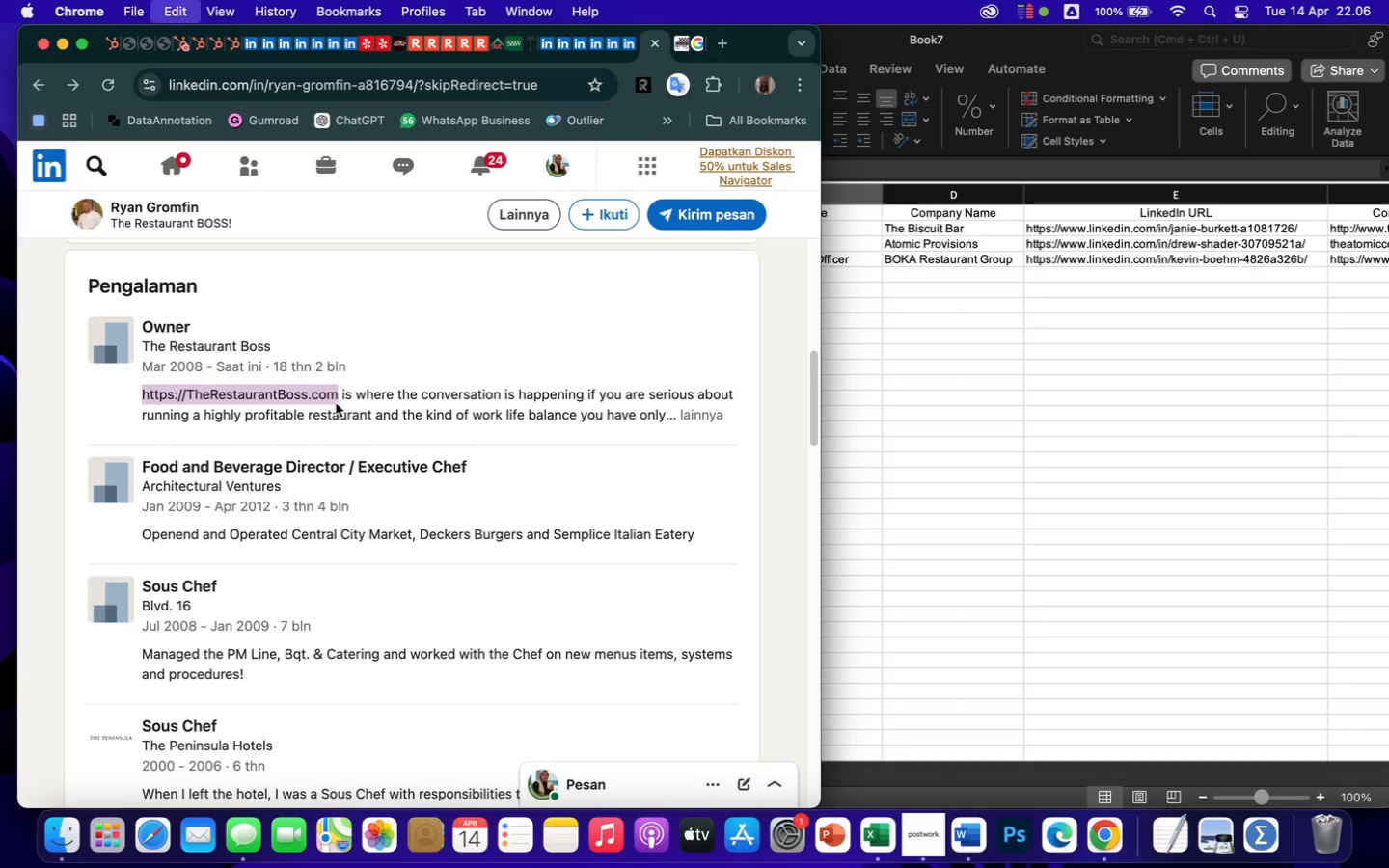 
key(Meta+C)
 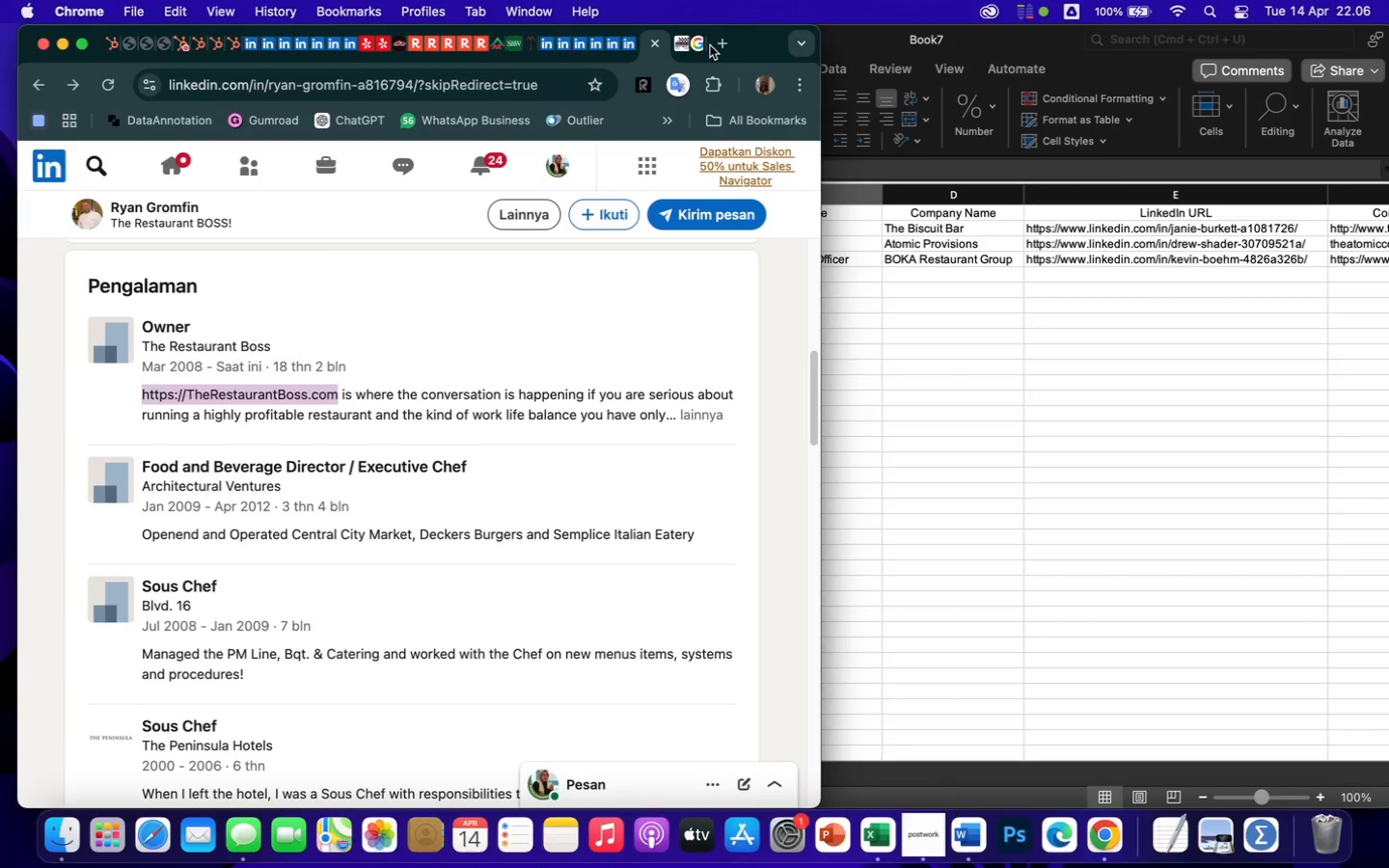 
left_click([722, 45])
 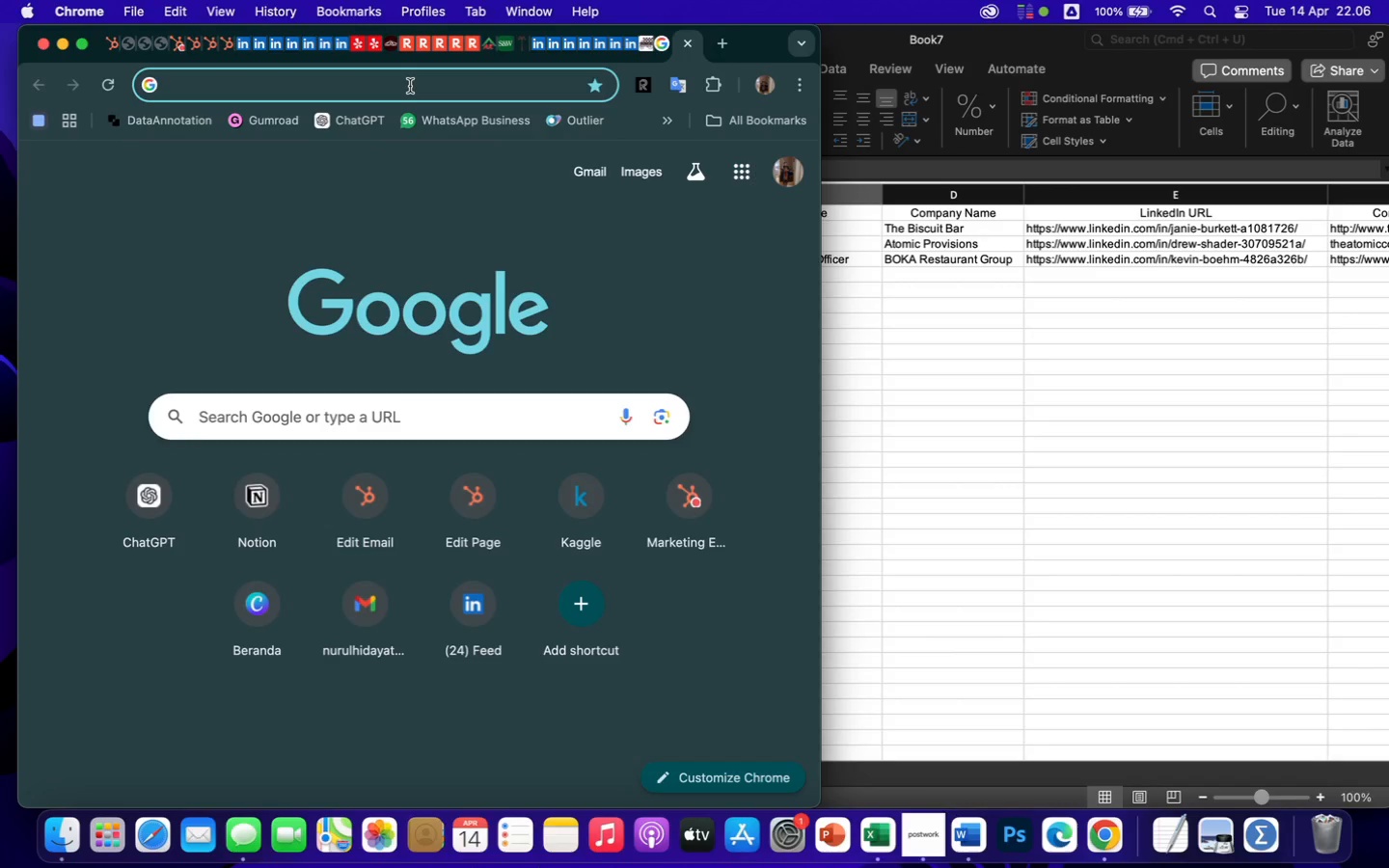 
key(Meta+CommandLeft)
 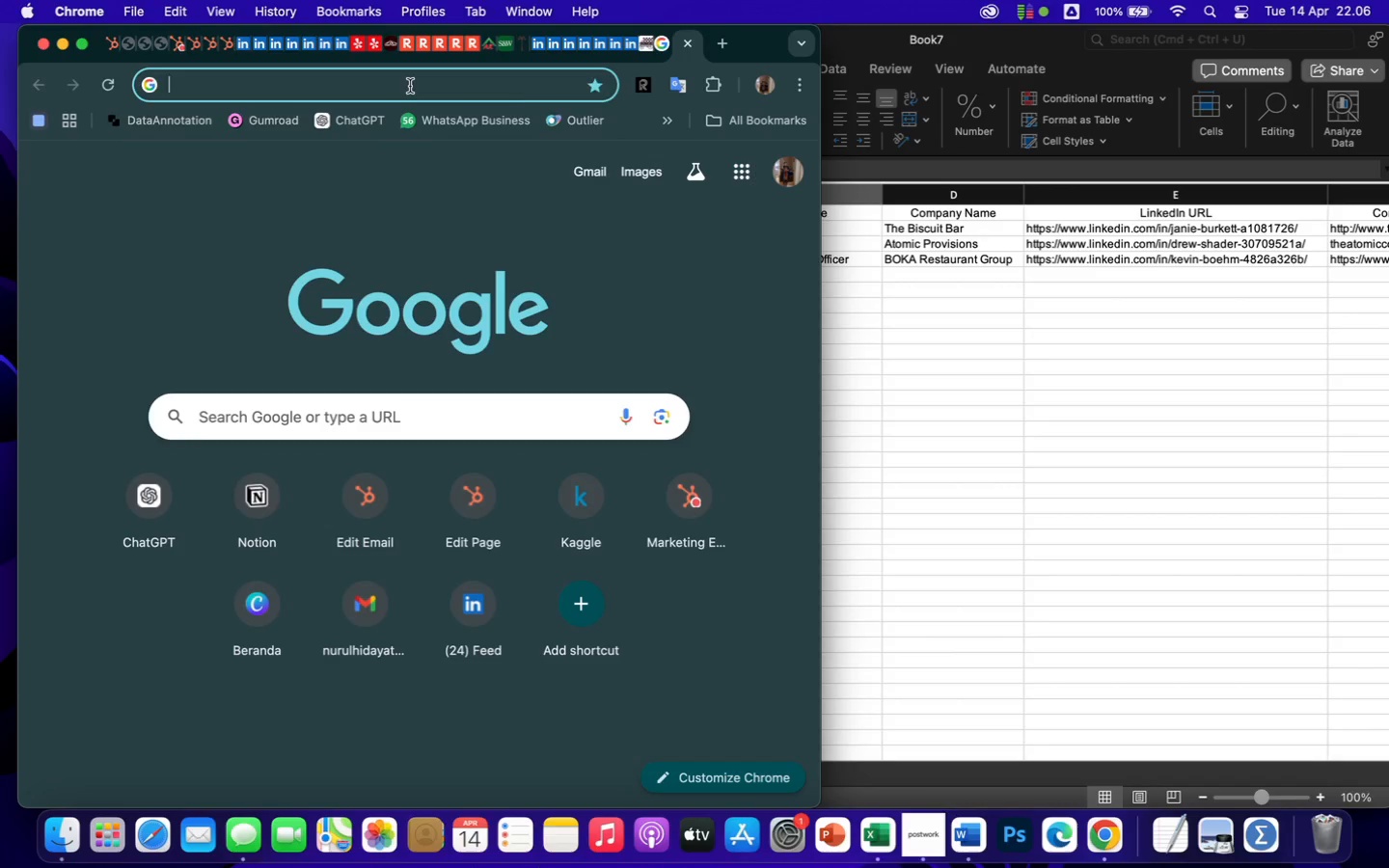 
key(Meta+V)
 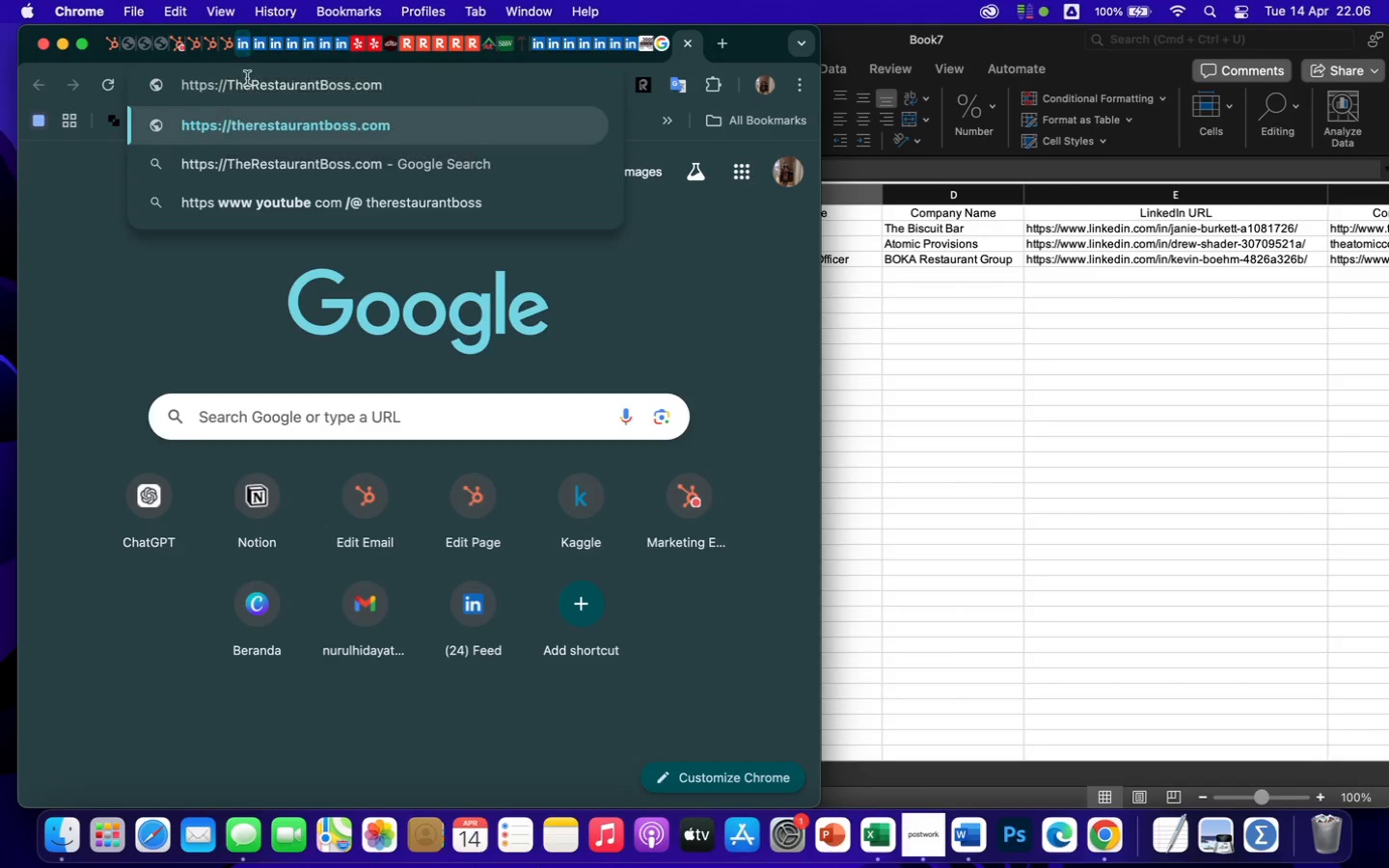 
left_click([260, 86])
 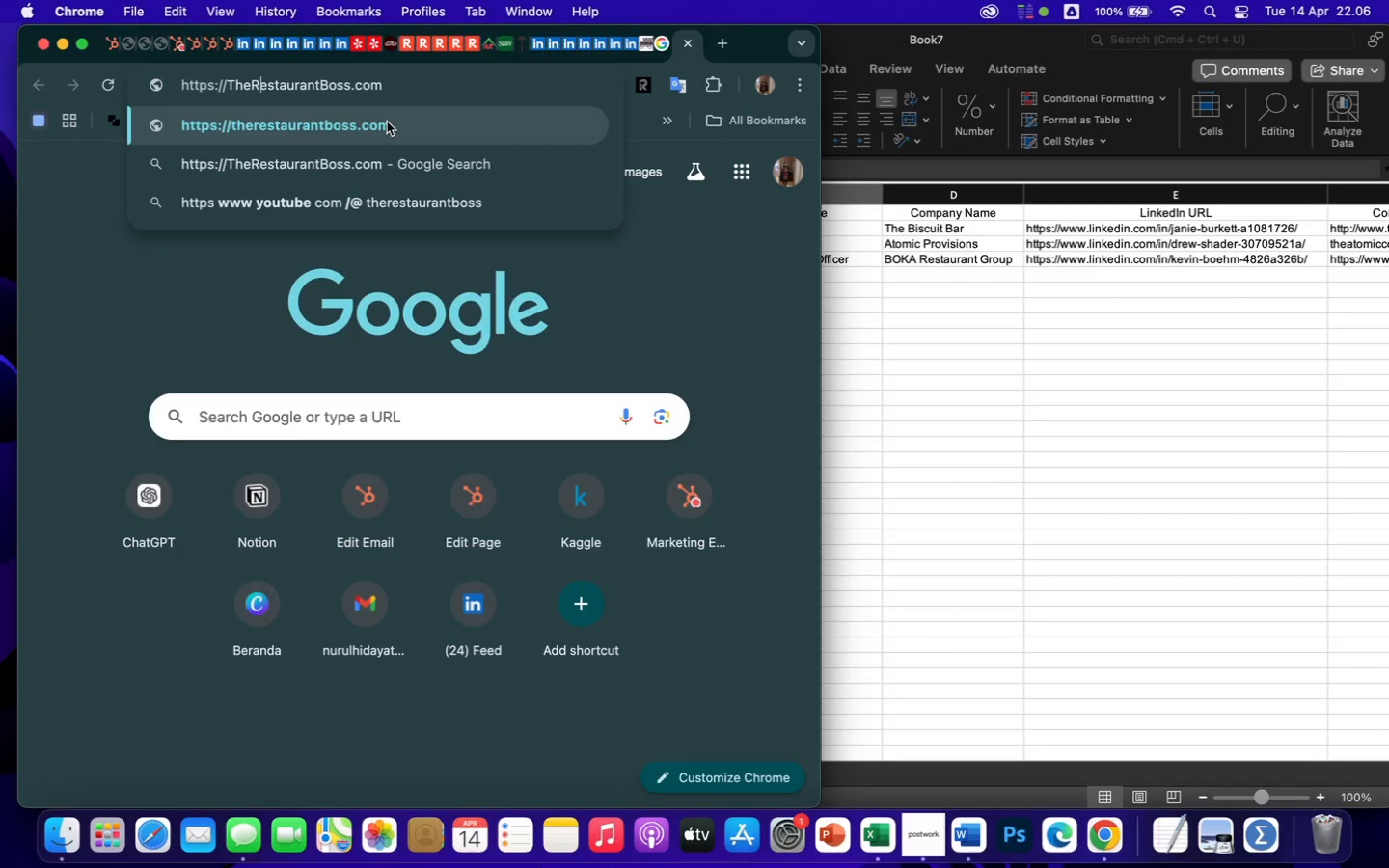 
key(Backspace)
 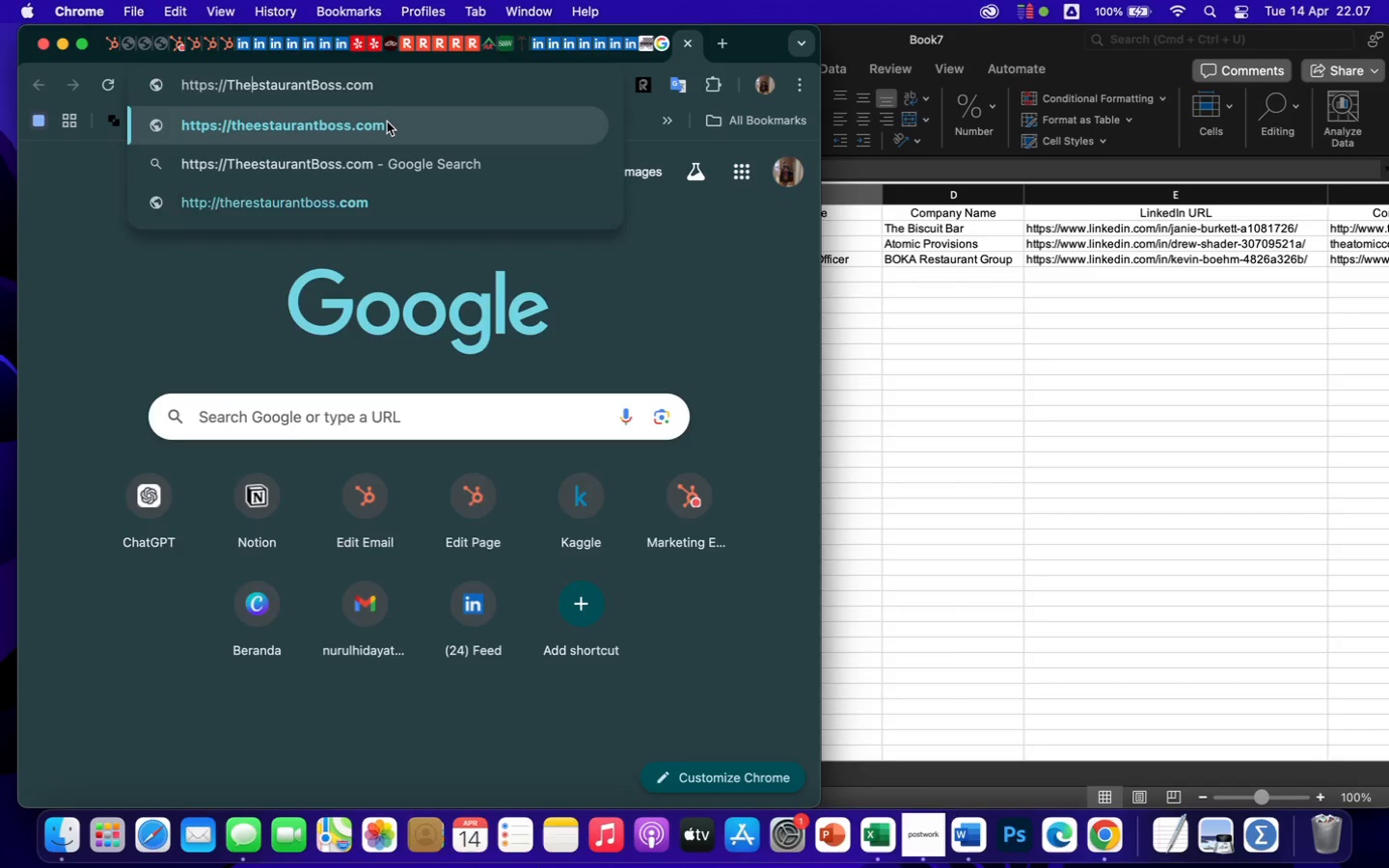 
key(R)
 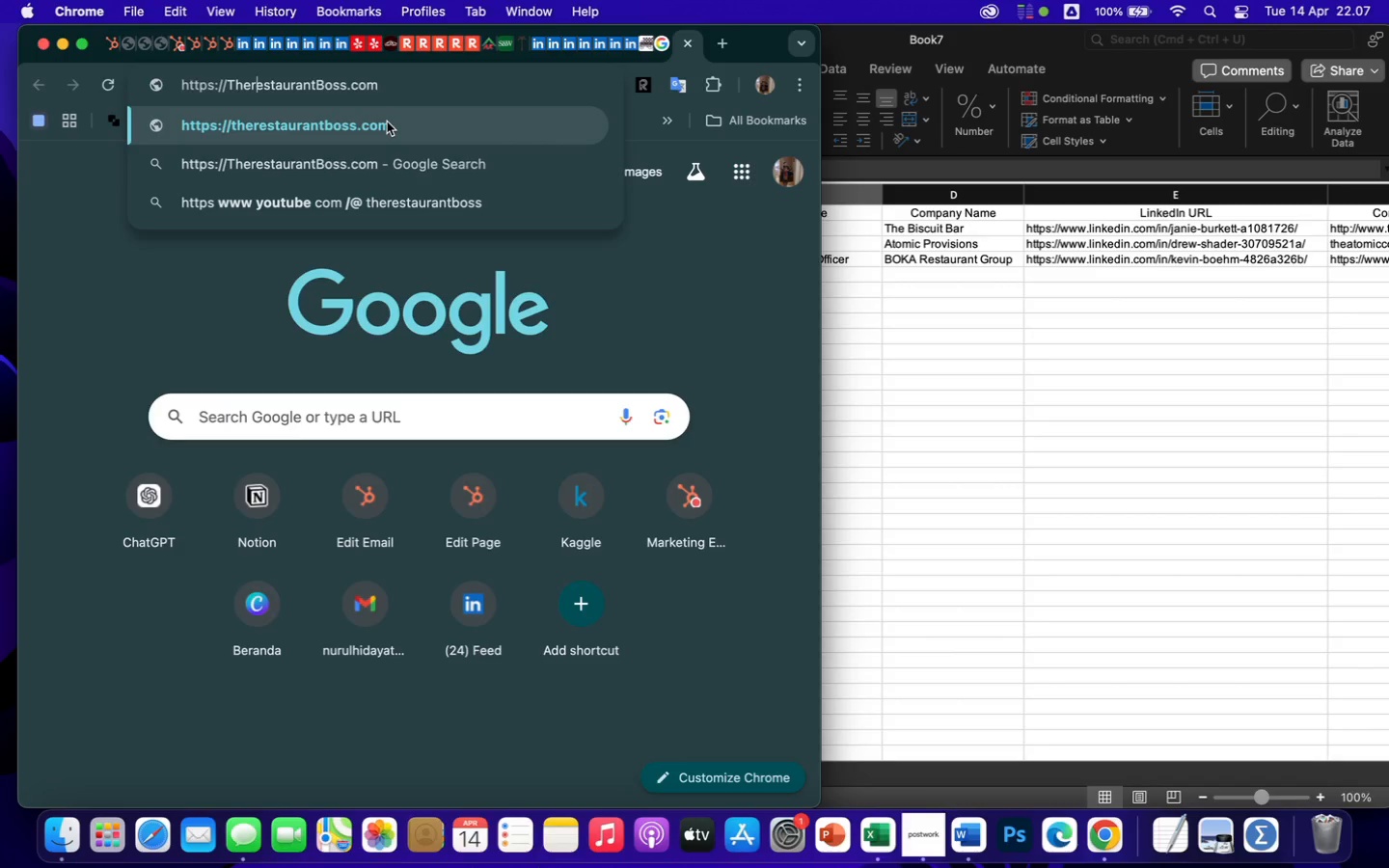 
key(ArrowLeft)
 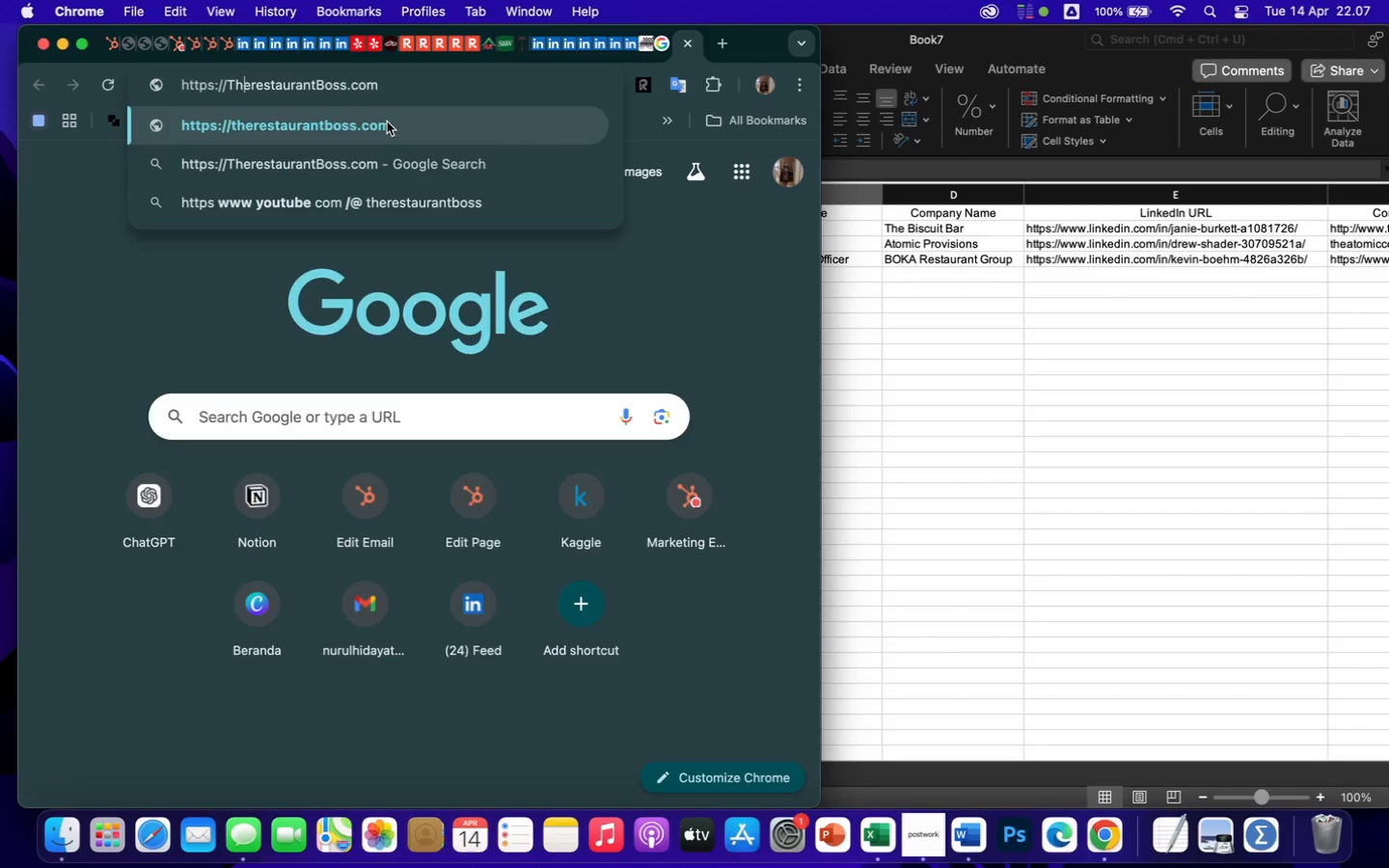 
key(ArrowLeft)
 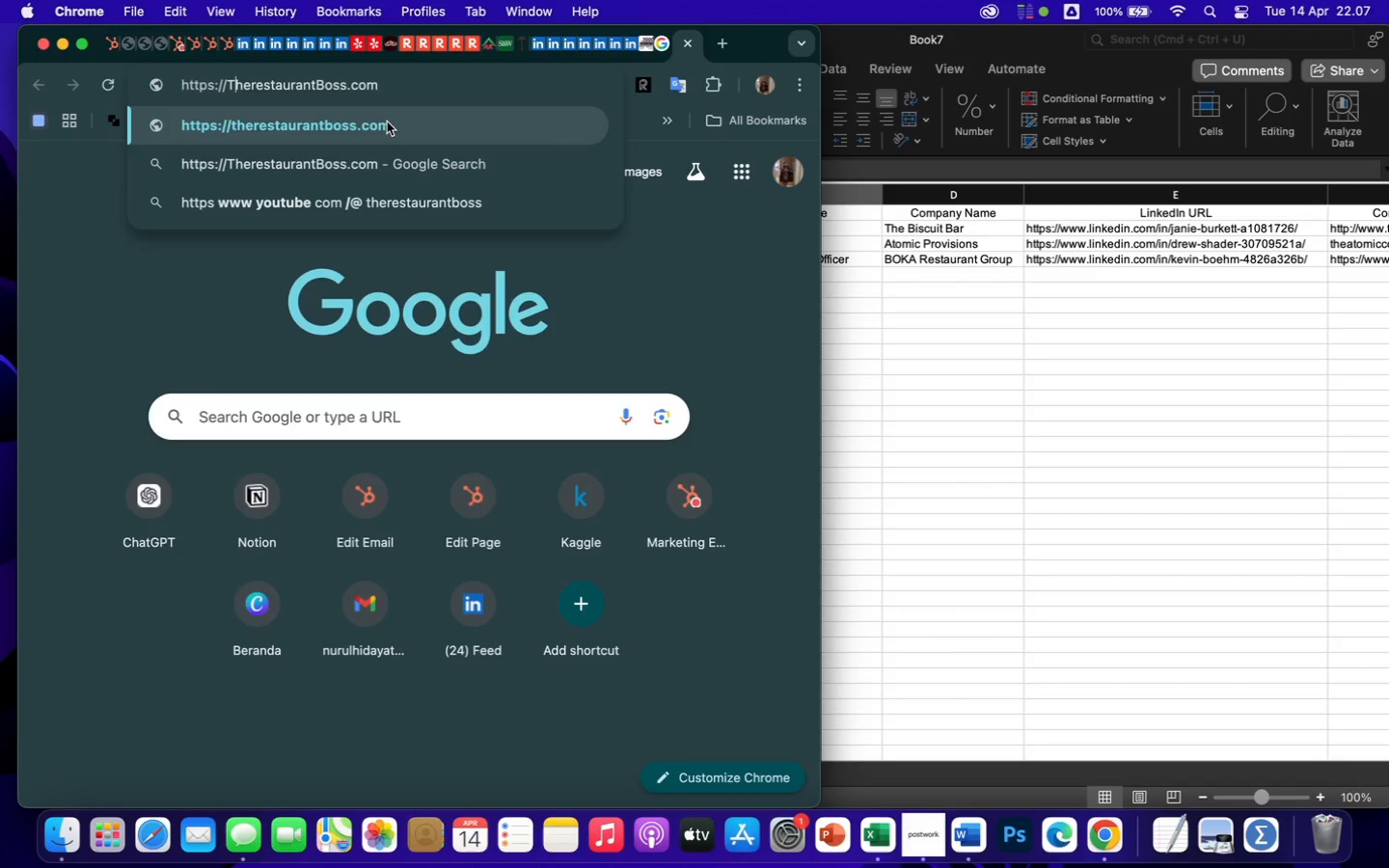 
key(ArrowLeft)
 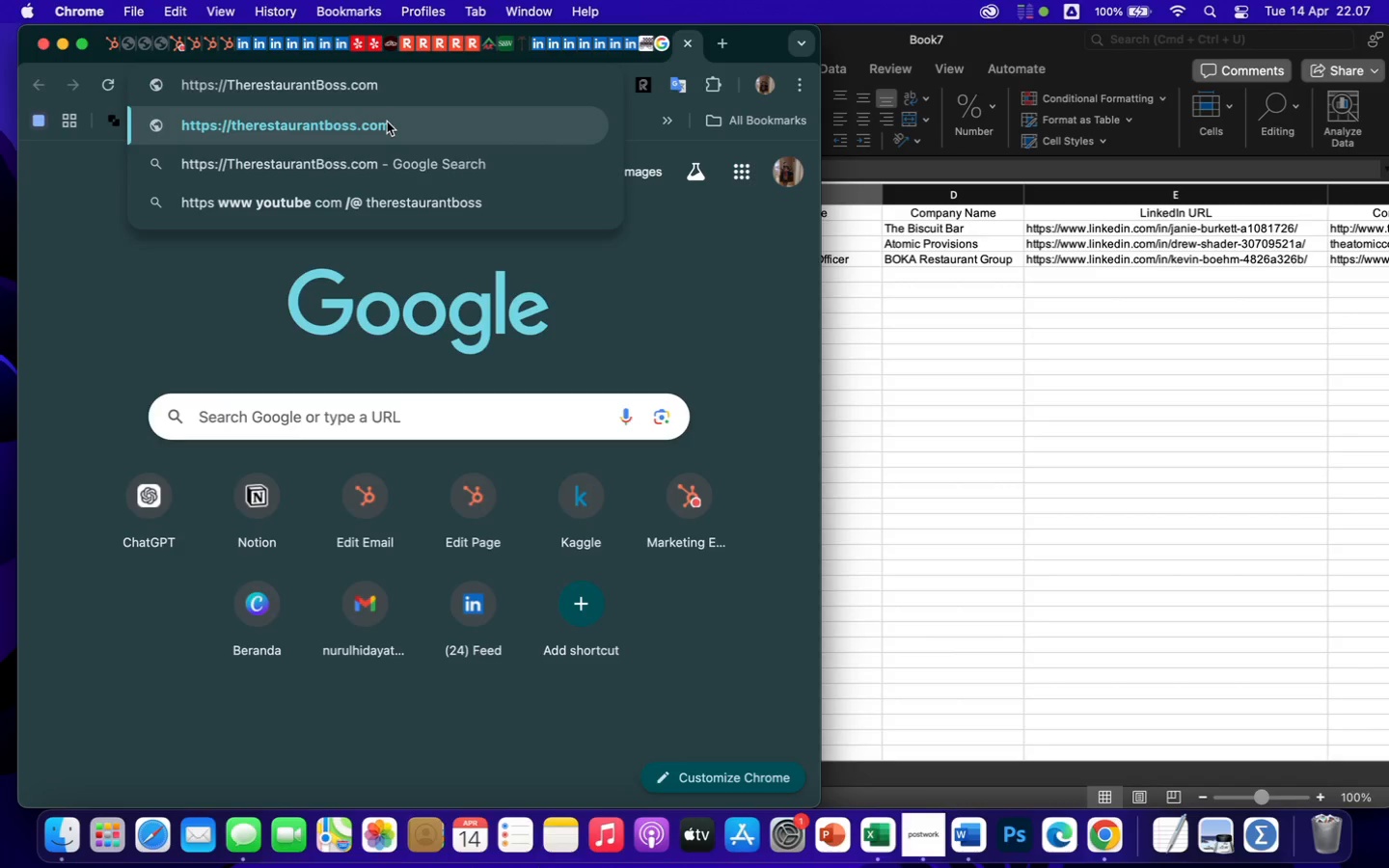 
key(Backspace)
 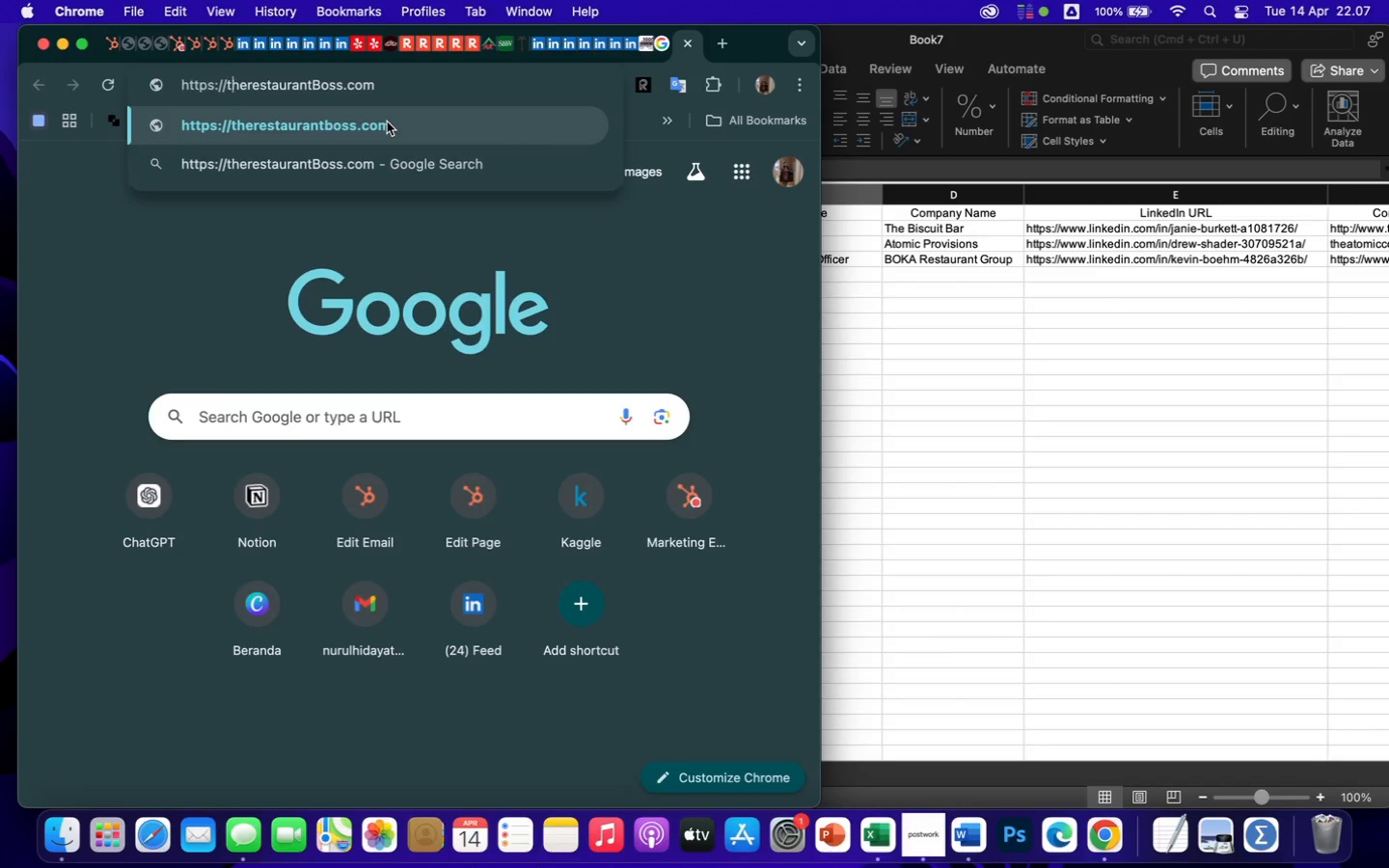 
key(T)
 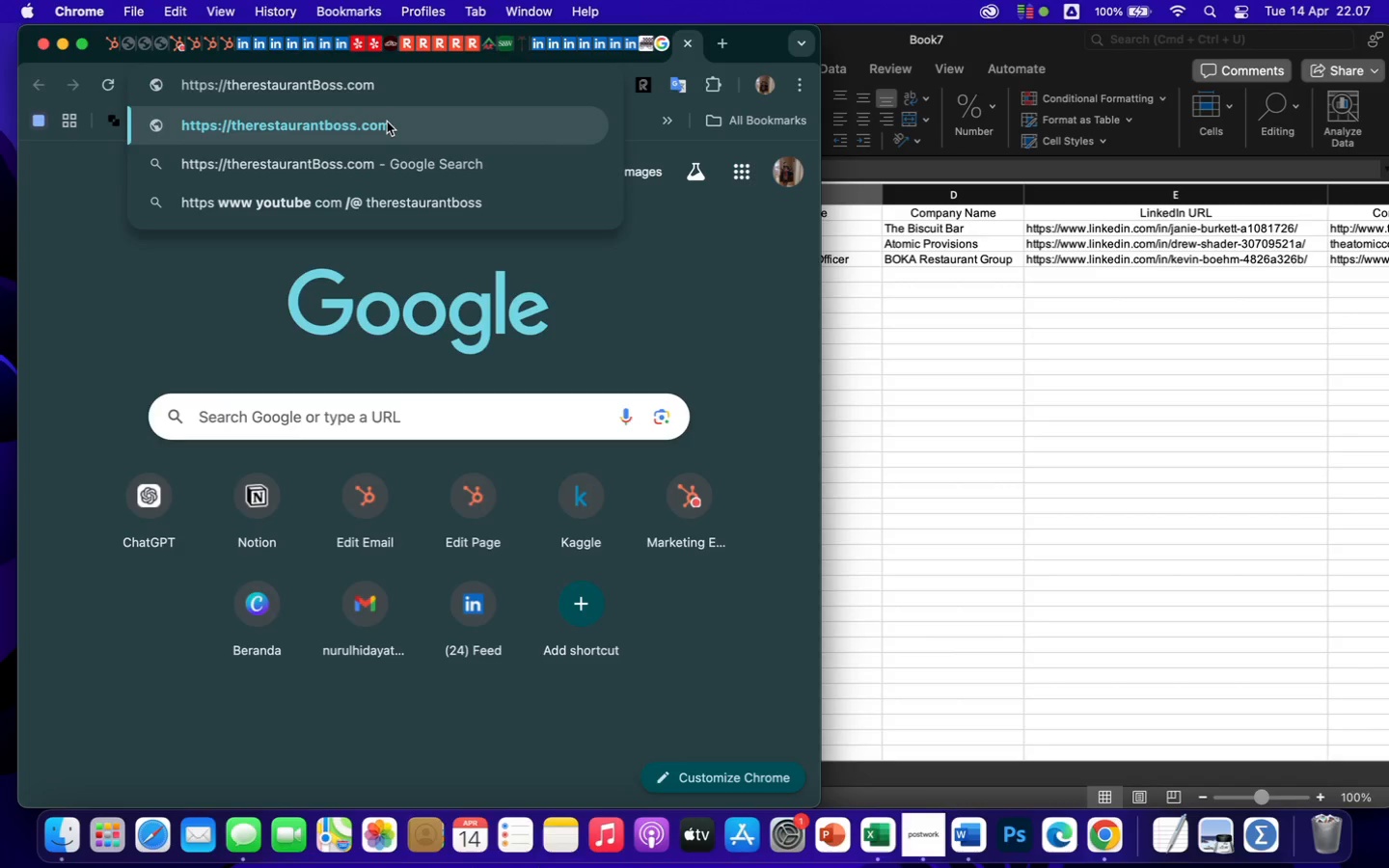 
wait(6.36)
 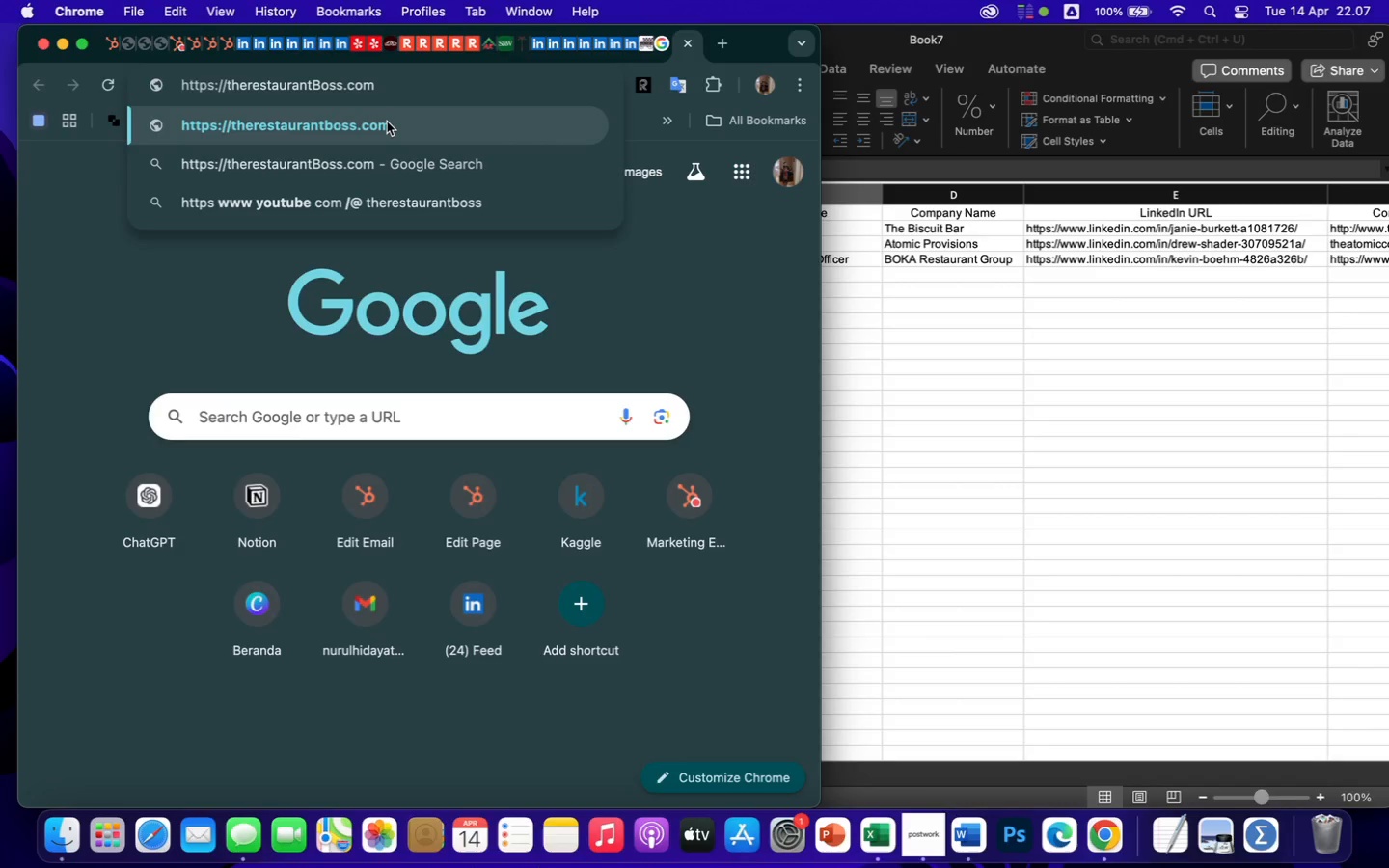 
key(ArrowRight)
 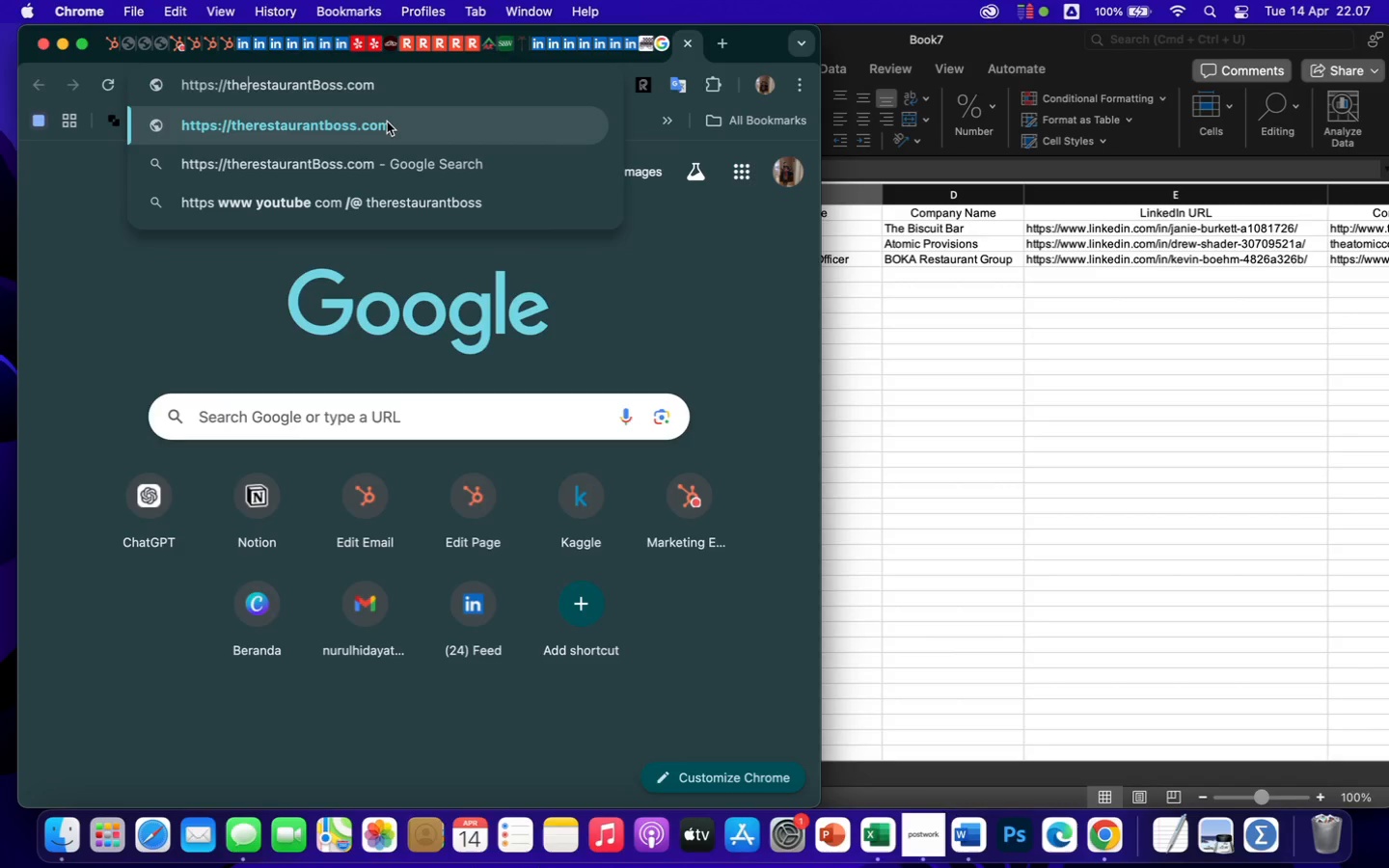 
key(ArrowRight)
 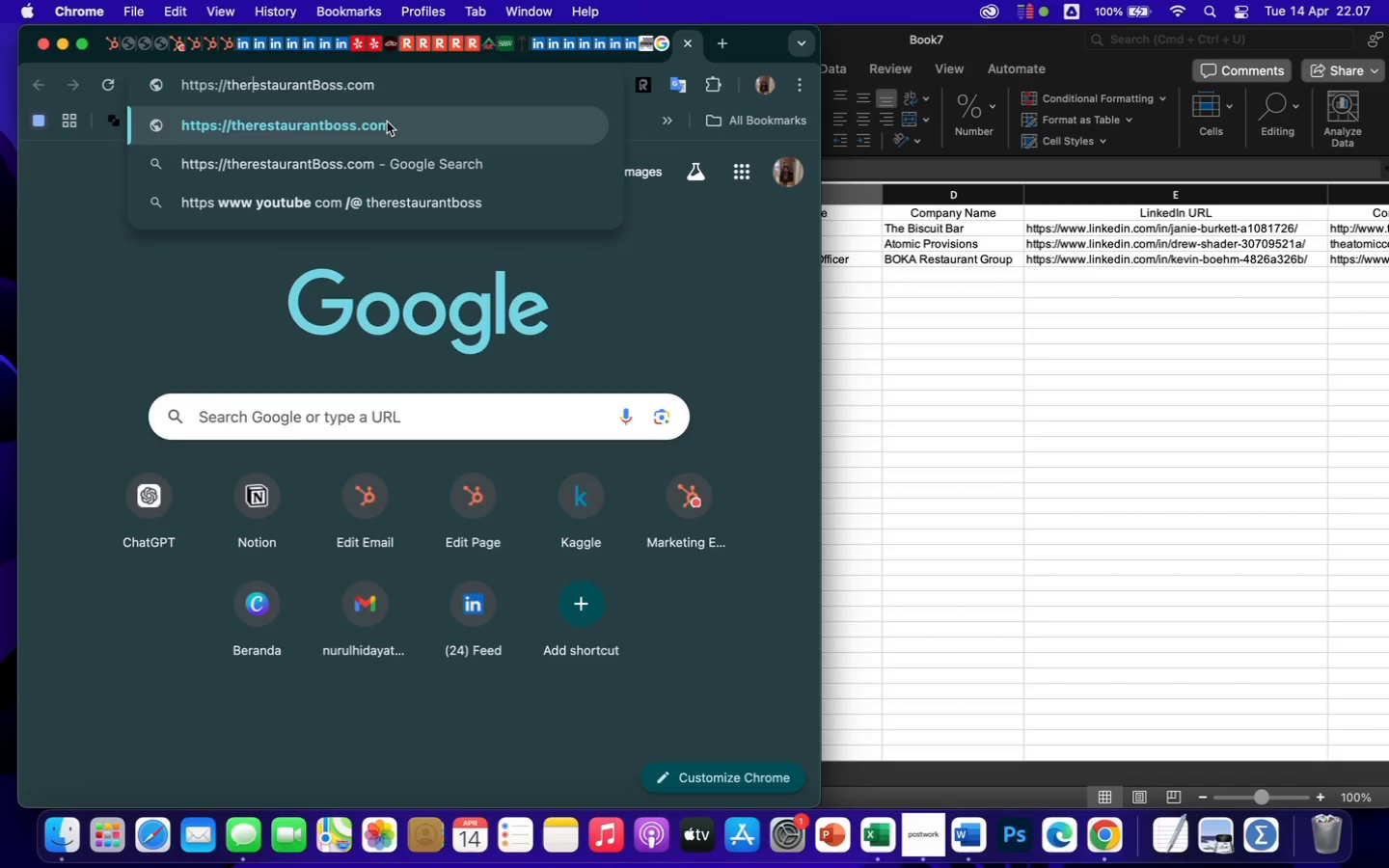 
hold_key(key=ArrowRight, duration=0.93)
 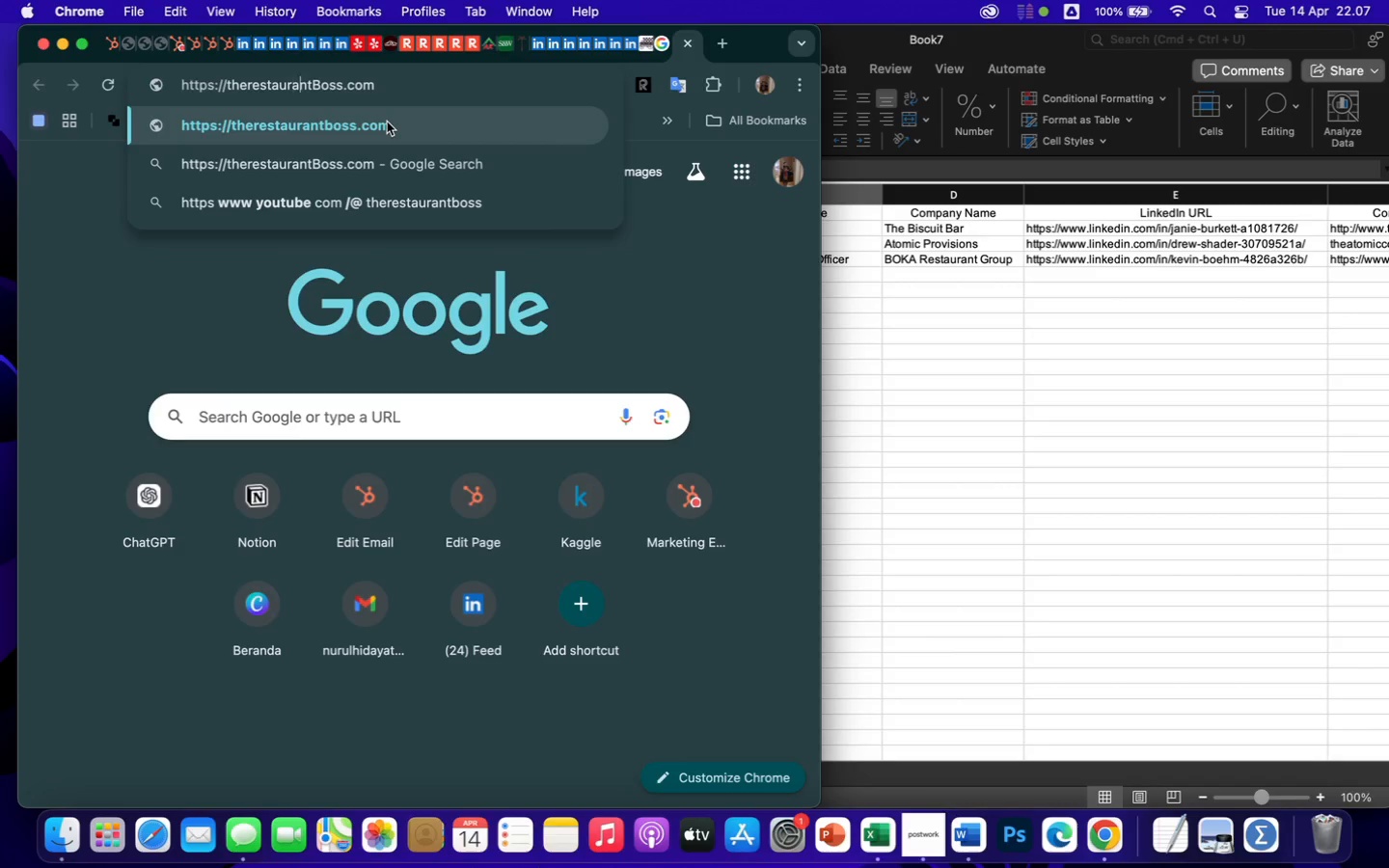 
key(ArrowRight)
 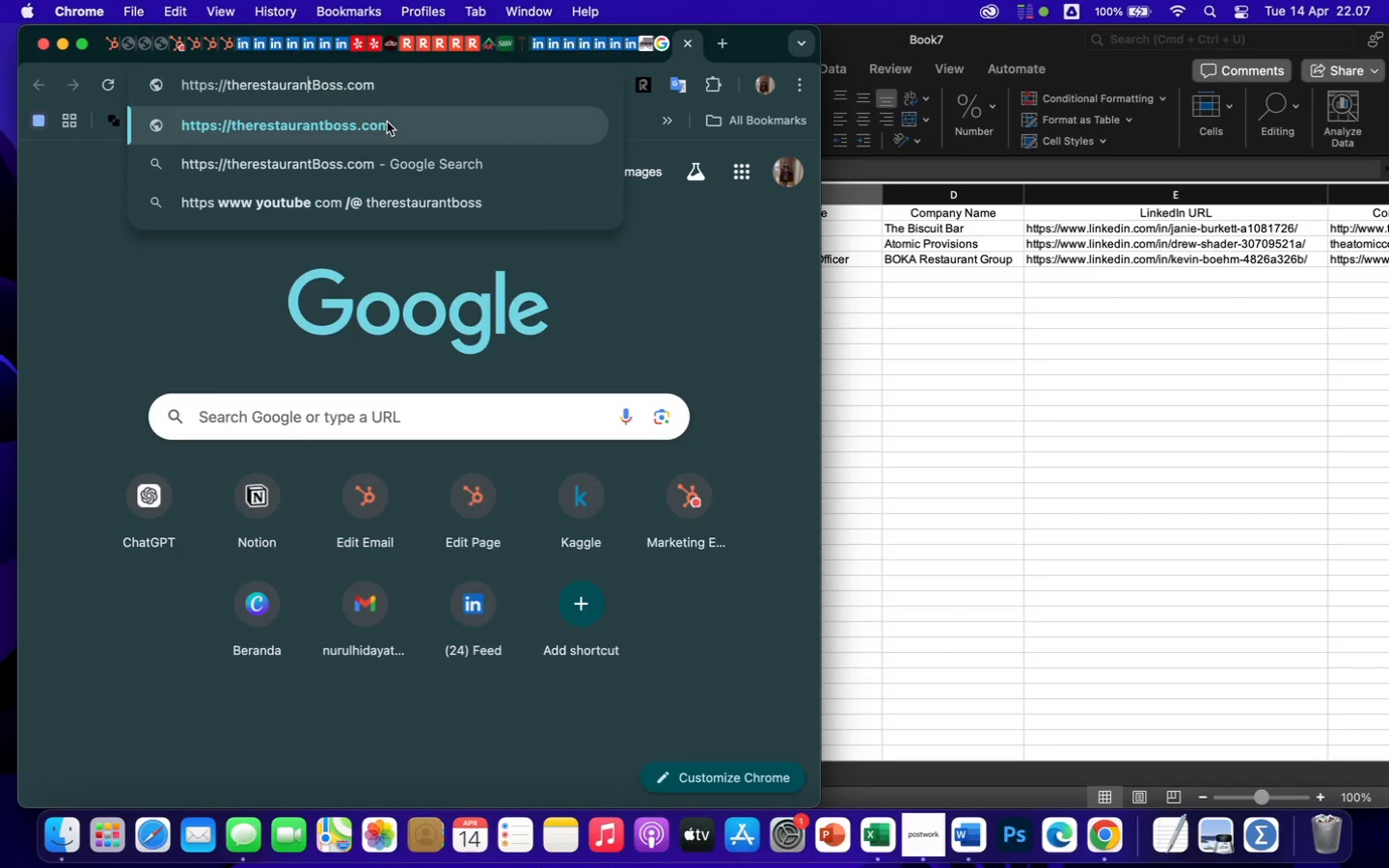 
key(ArrowRight)
 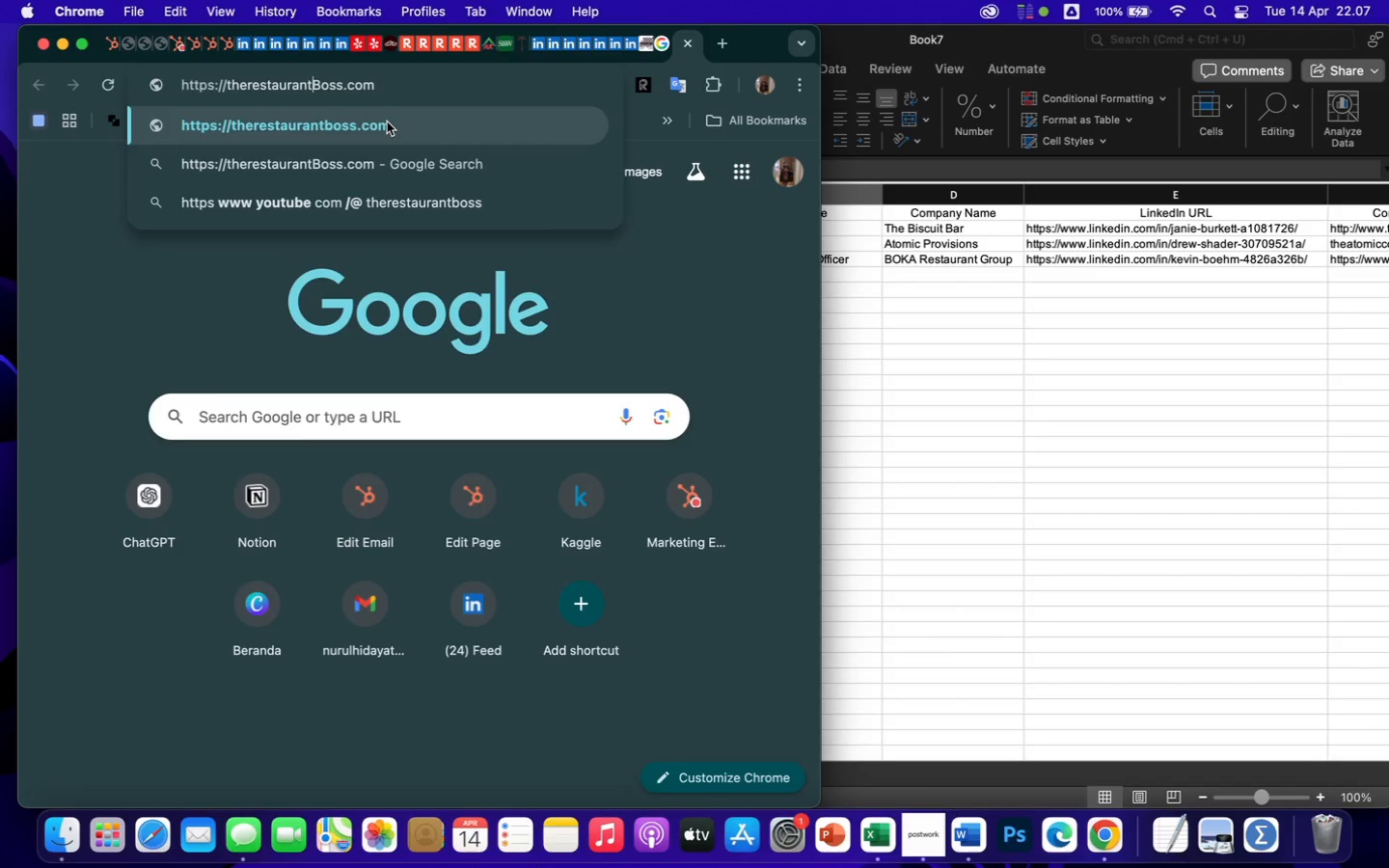 
key(ArrowRight)
 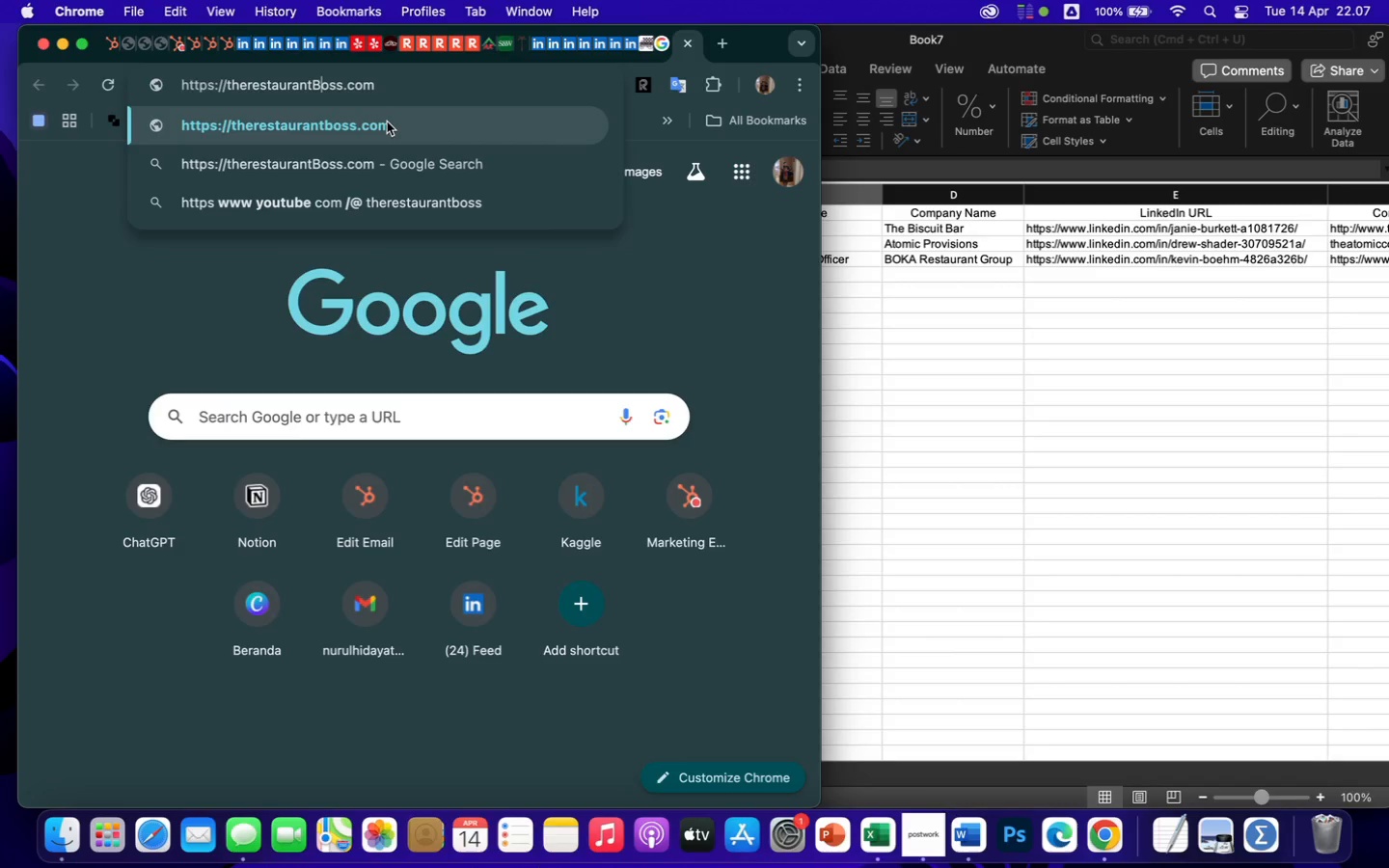 
key(ArrowRight)
 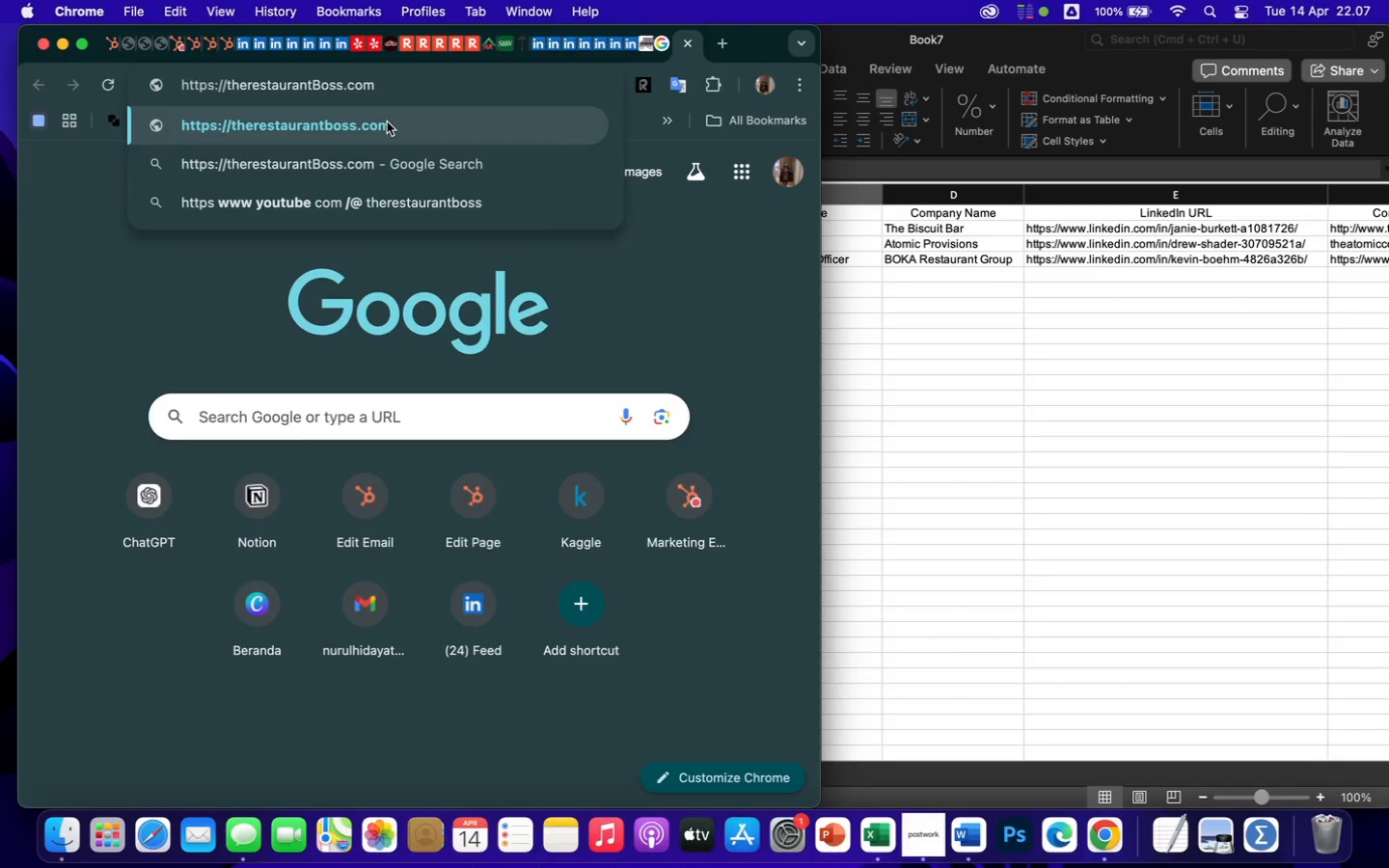 
key(Backspace)
 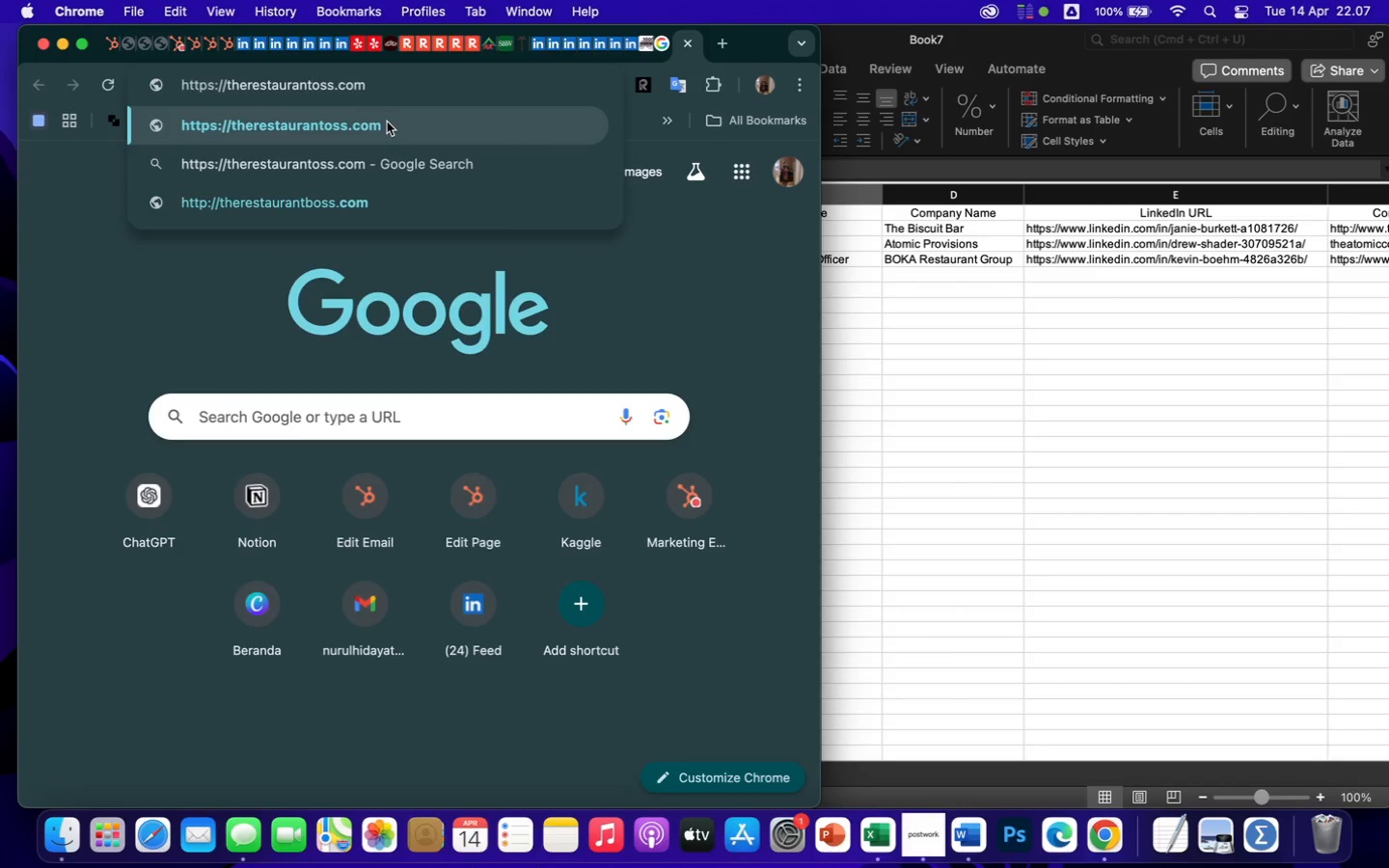 
key(B)
 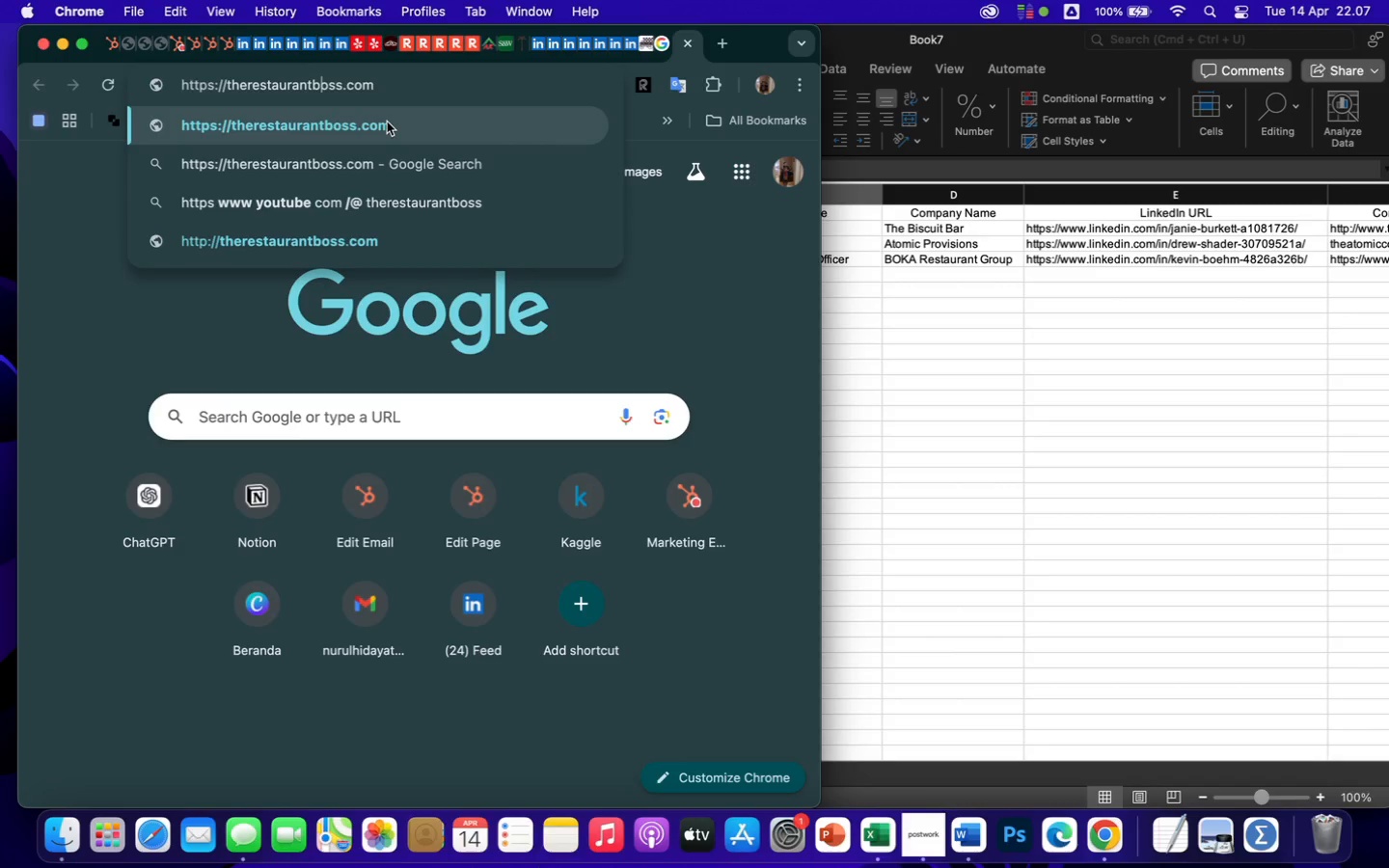 
key(Enter)
 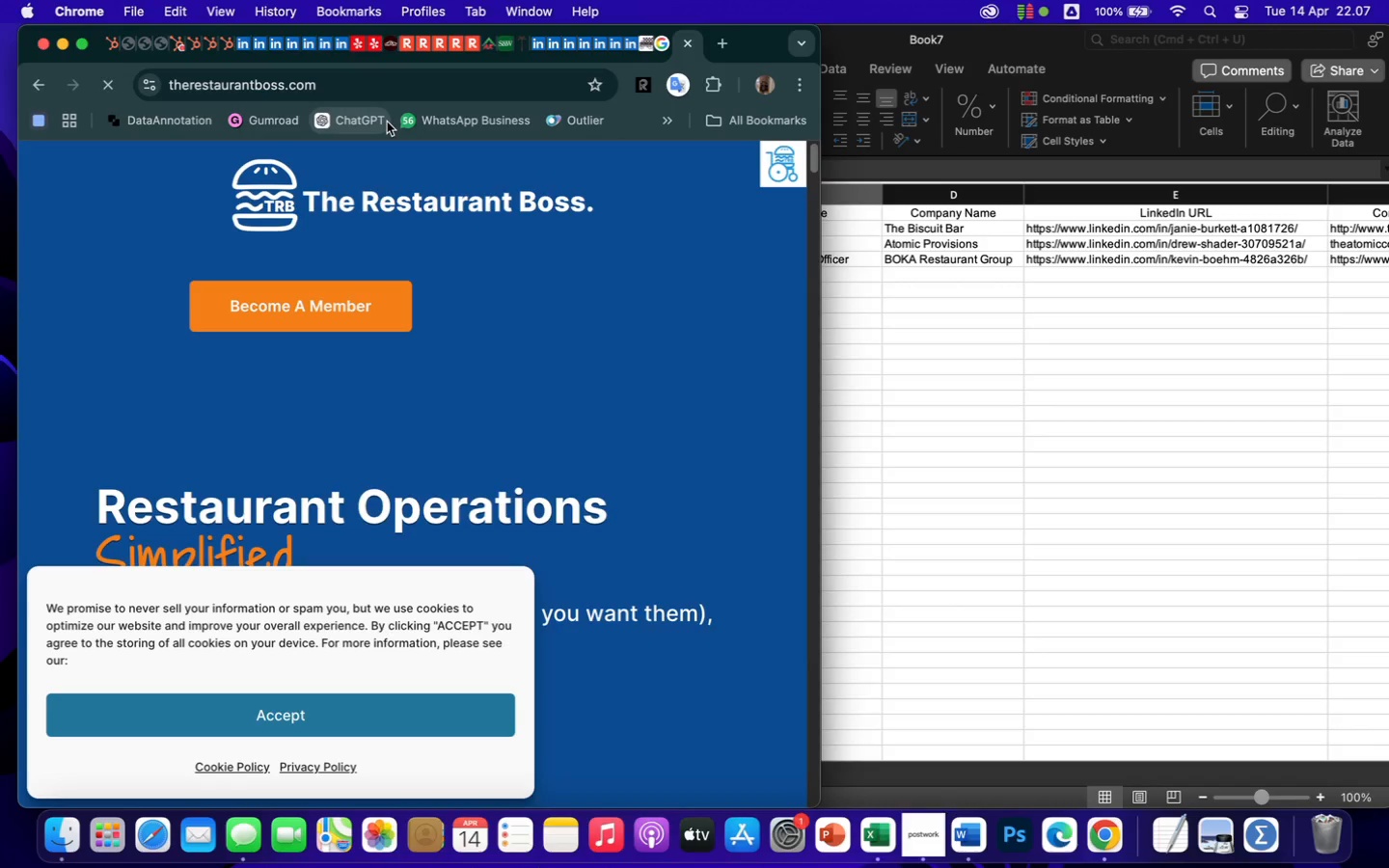 
wait(5.66)
 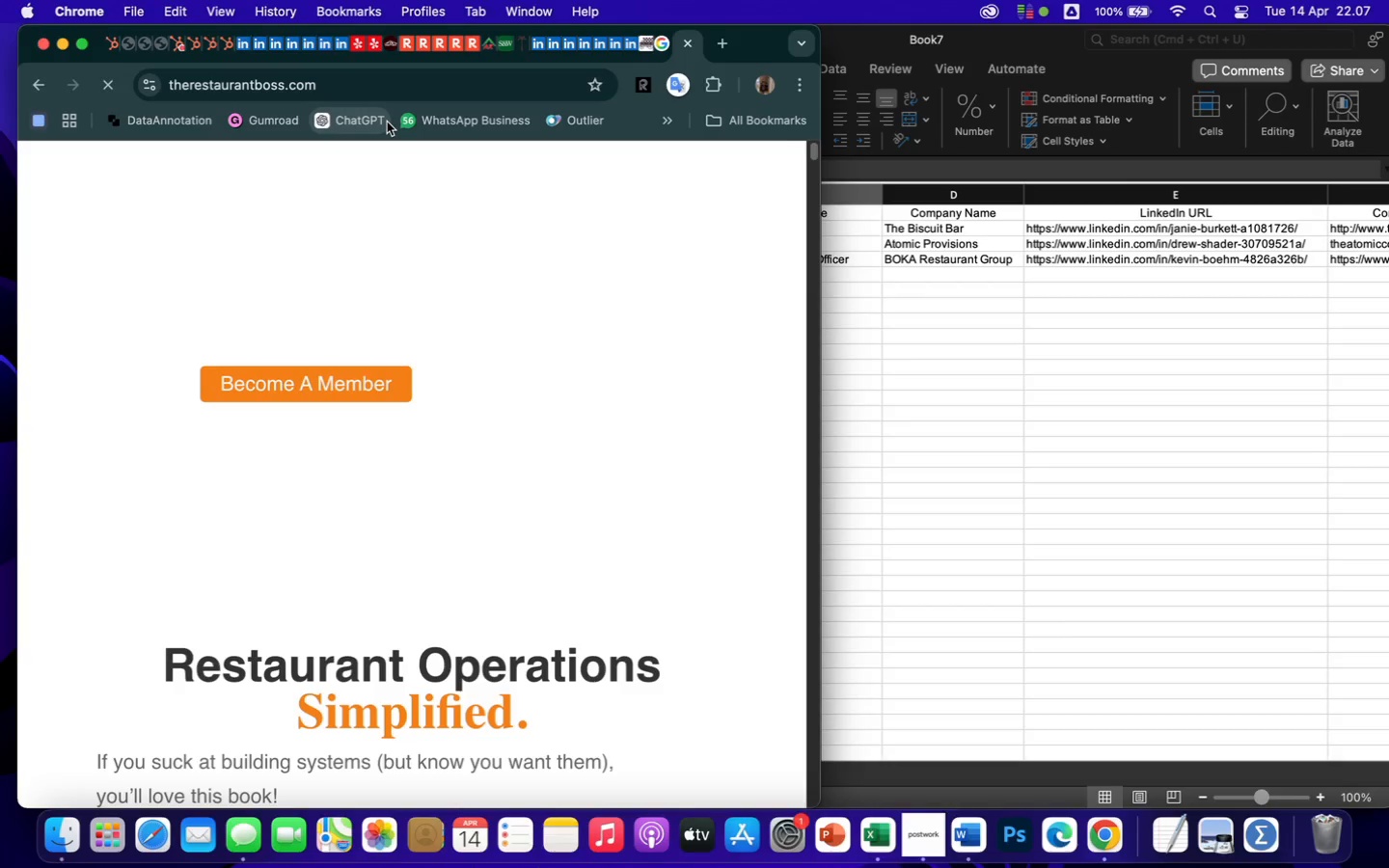 
left_click([301, 715])
 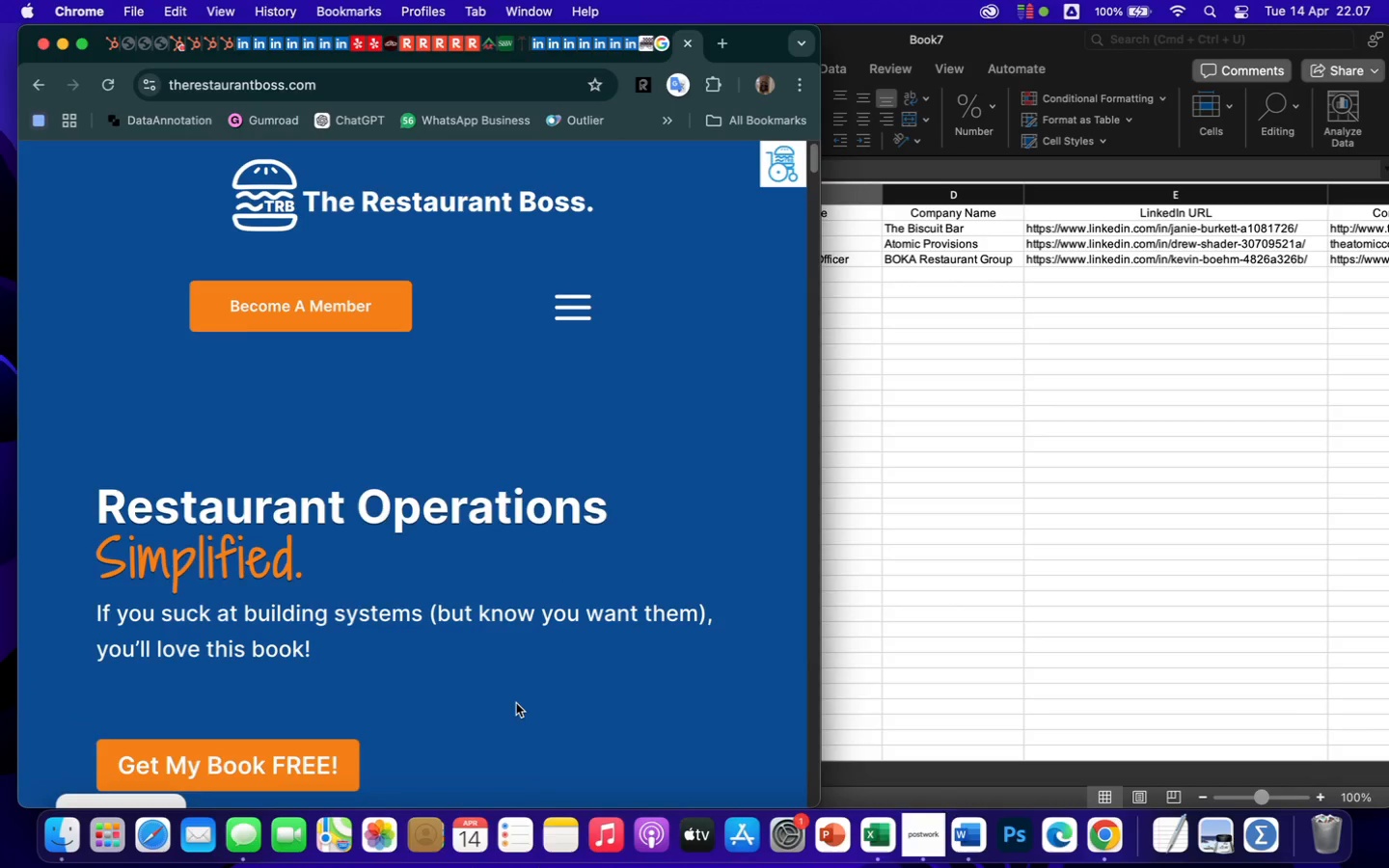 
scroll: coordinate [516, 703], scroll_direction: down, amount: 60.0
 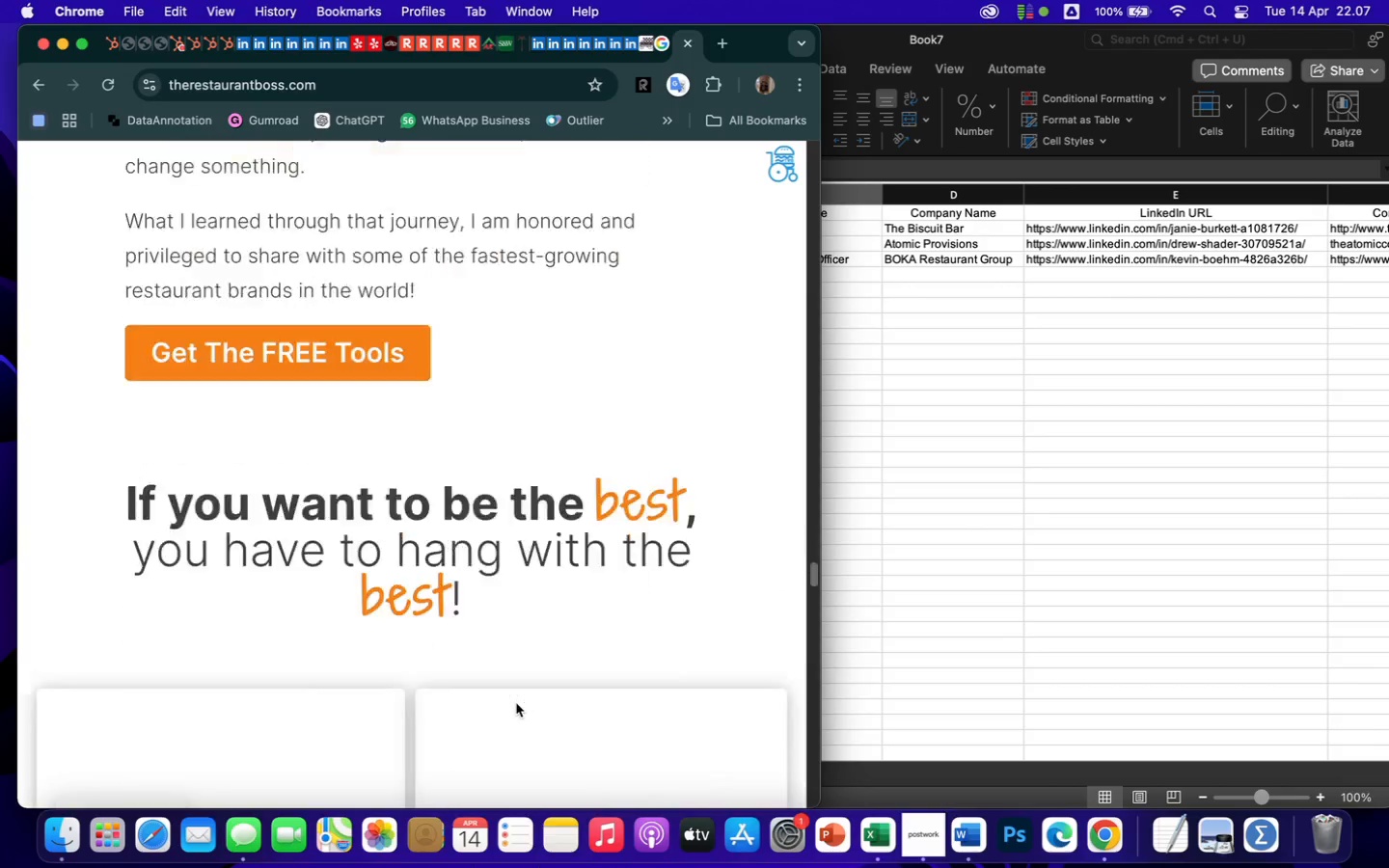 
scroll: coordinate [570, 351], scroll_direction: up, amount: 1520.0
 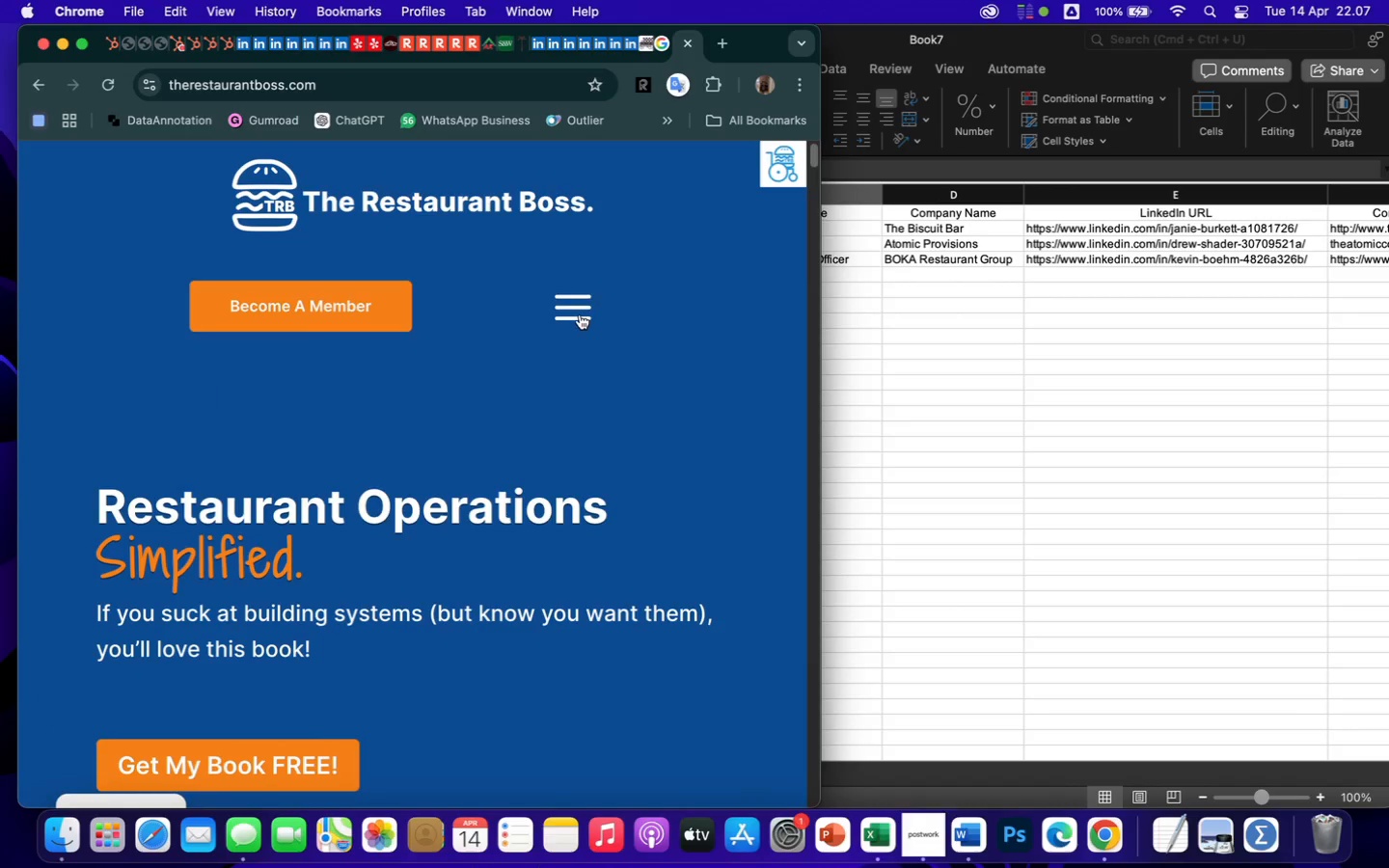 
left_click([580, 313])
 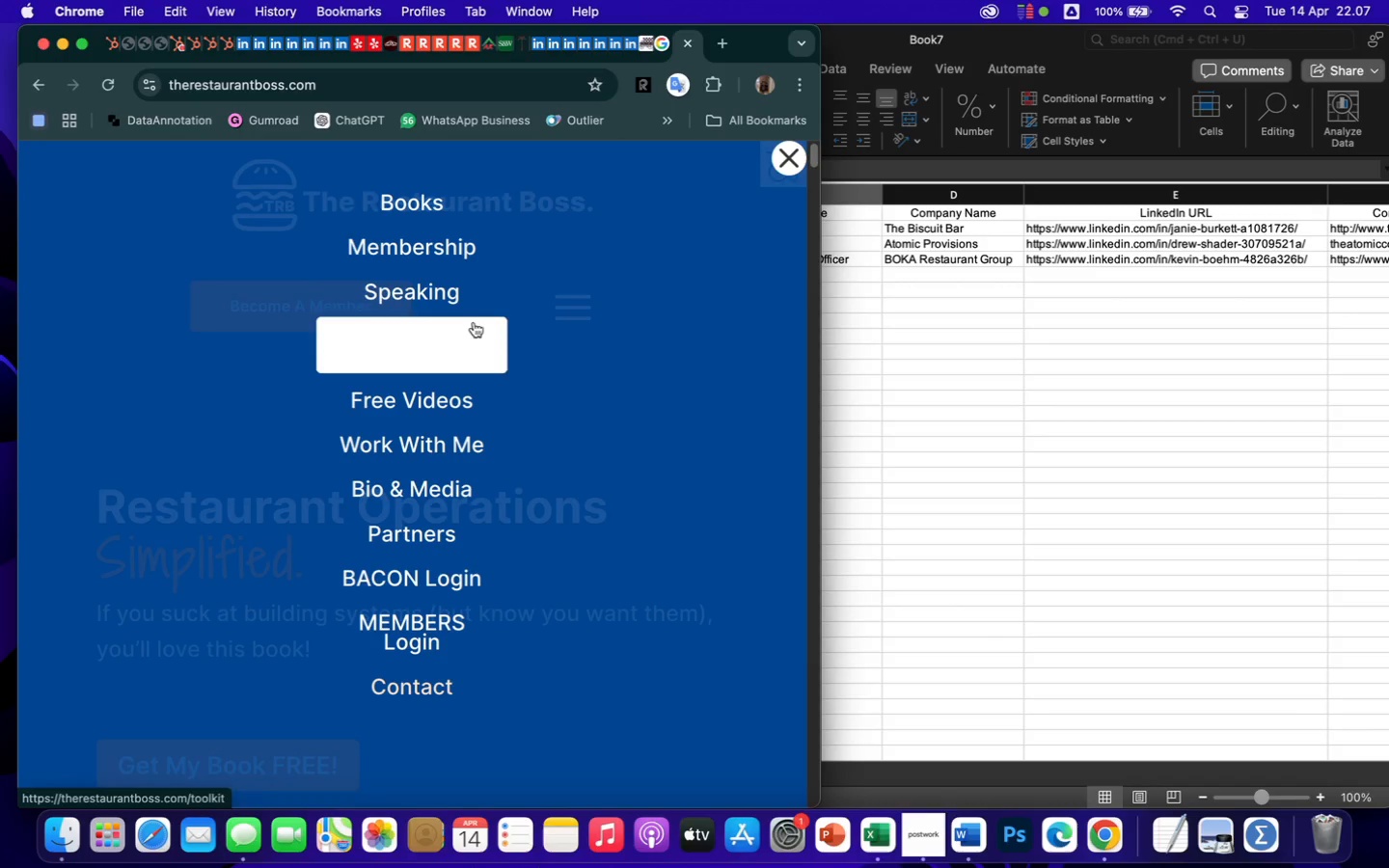 
wait(7.68)
 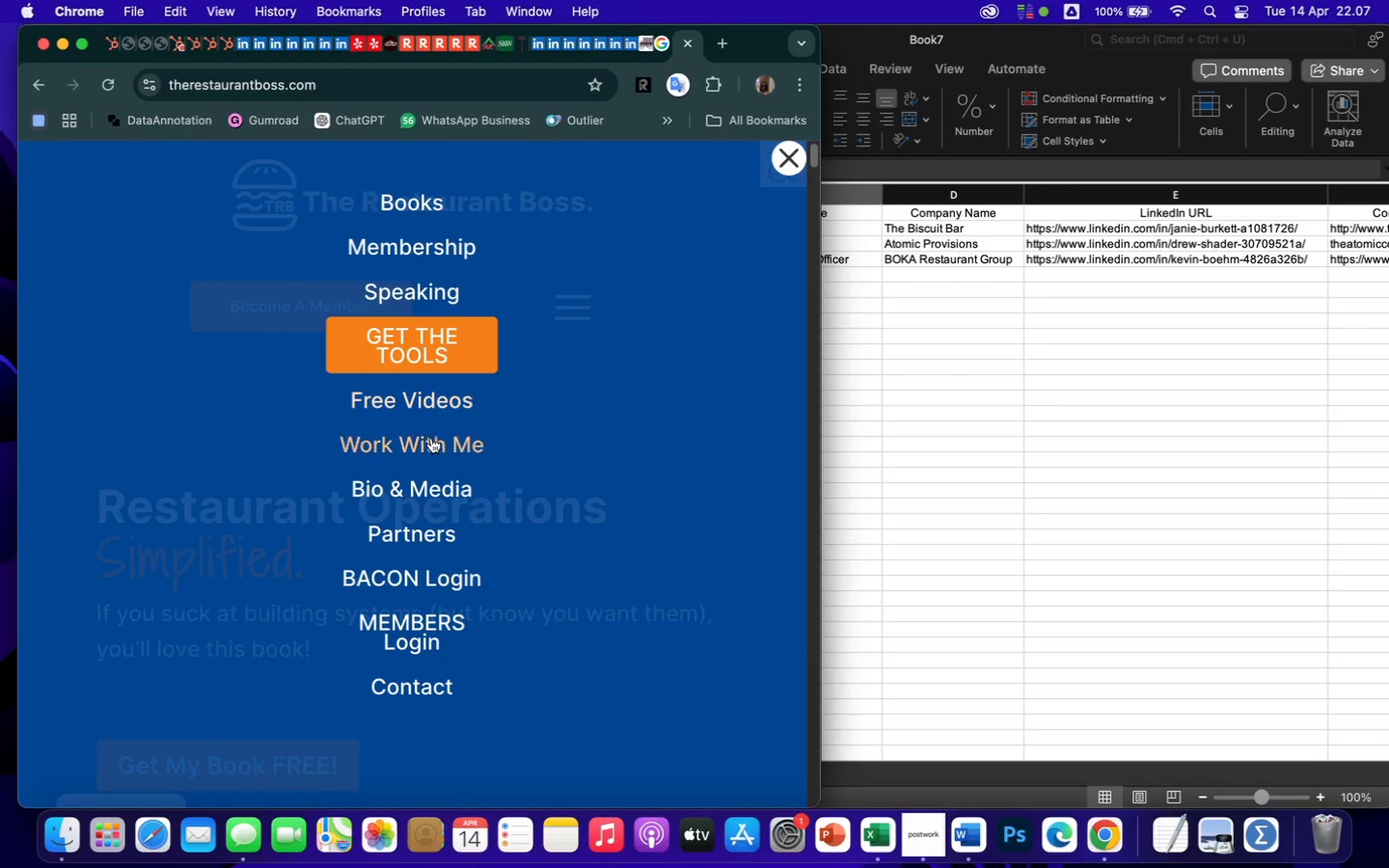 
left_click([422, 207])
 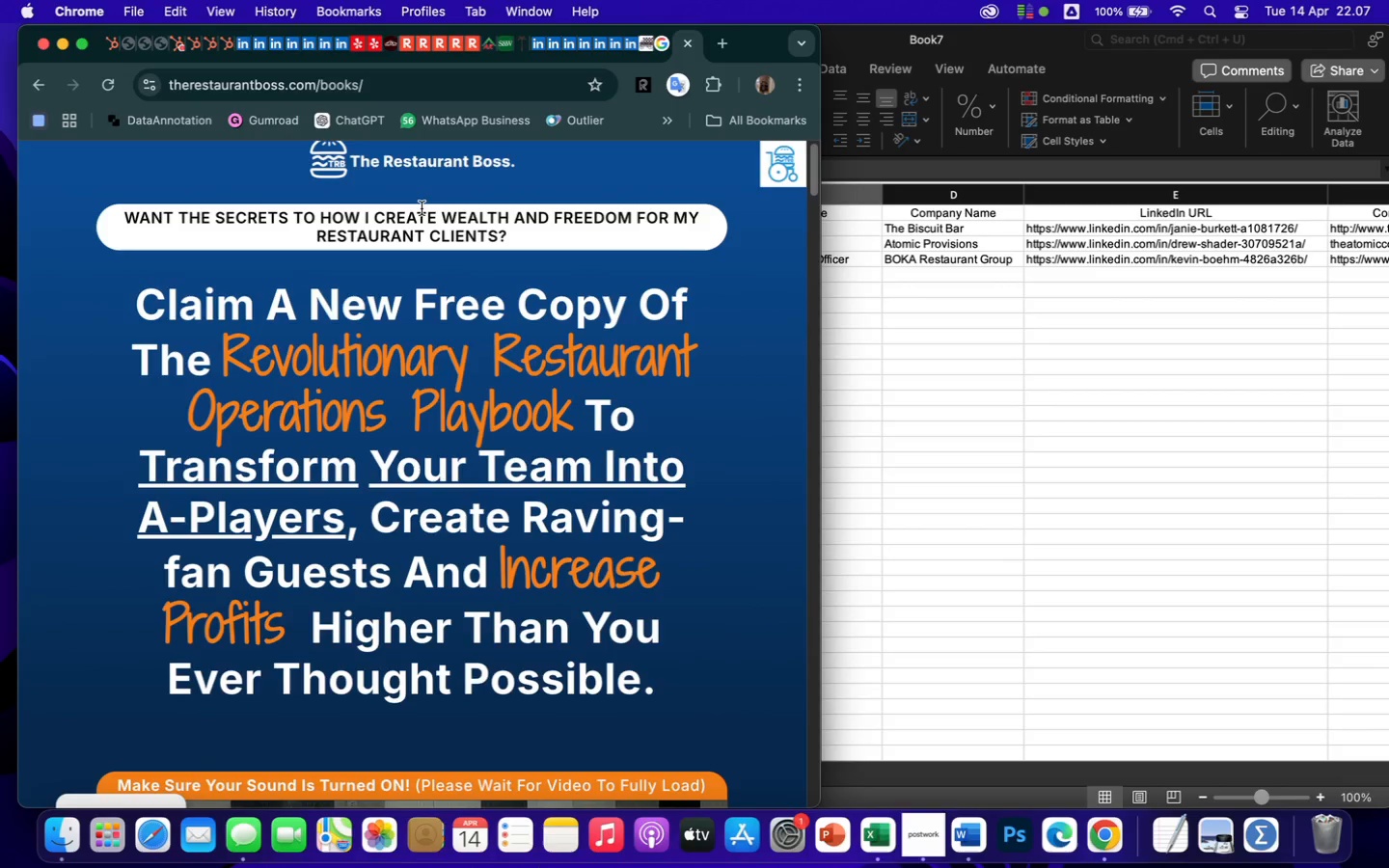 
wait(5.72)
 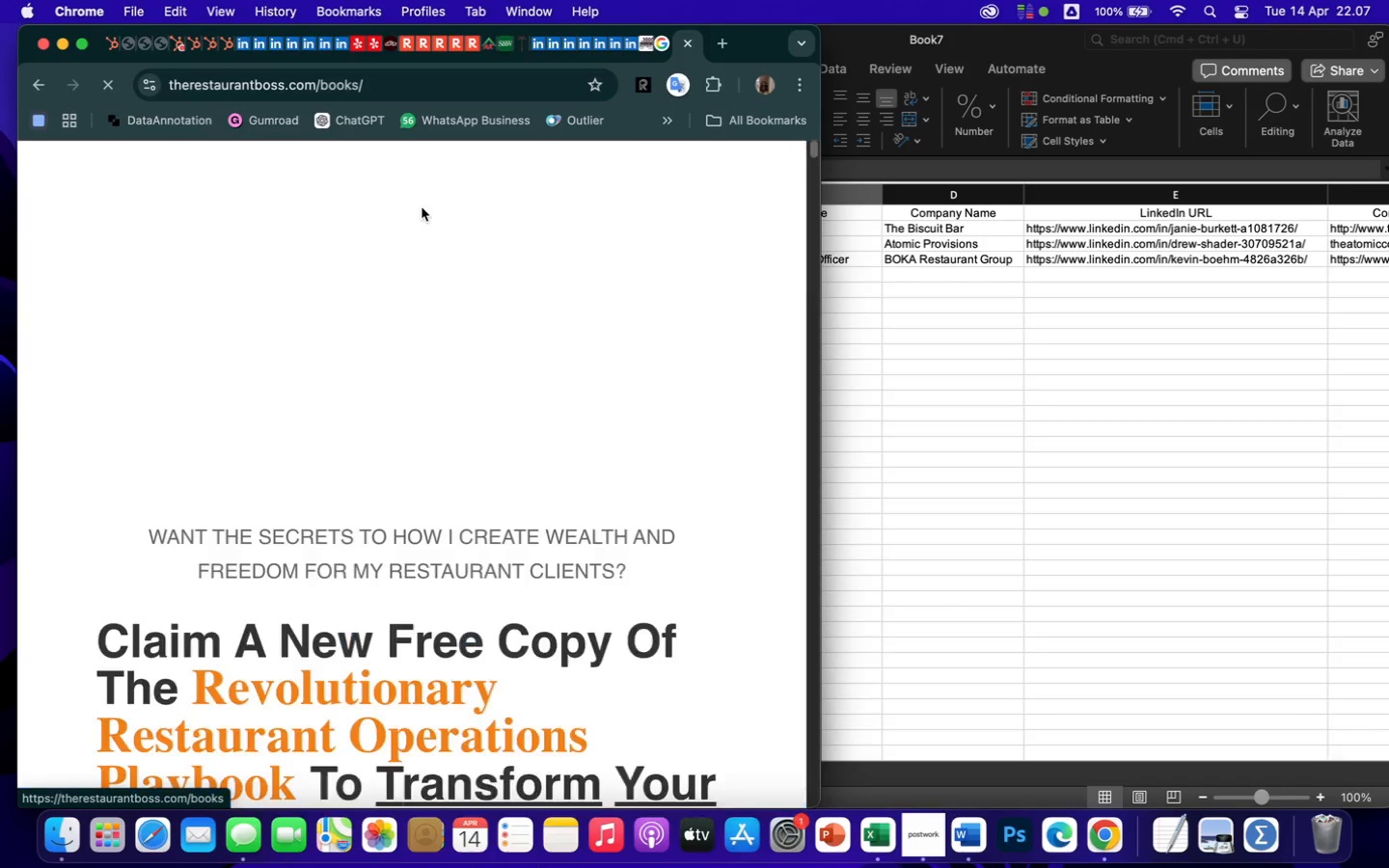 
scroll: coordinate [532, 515], scroll_direction: down, amount: 115.0
 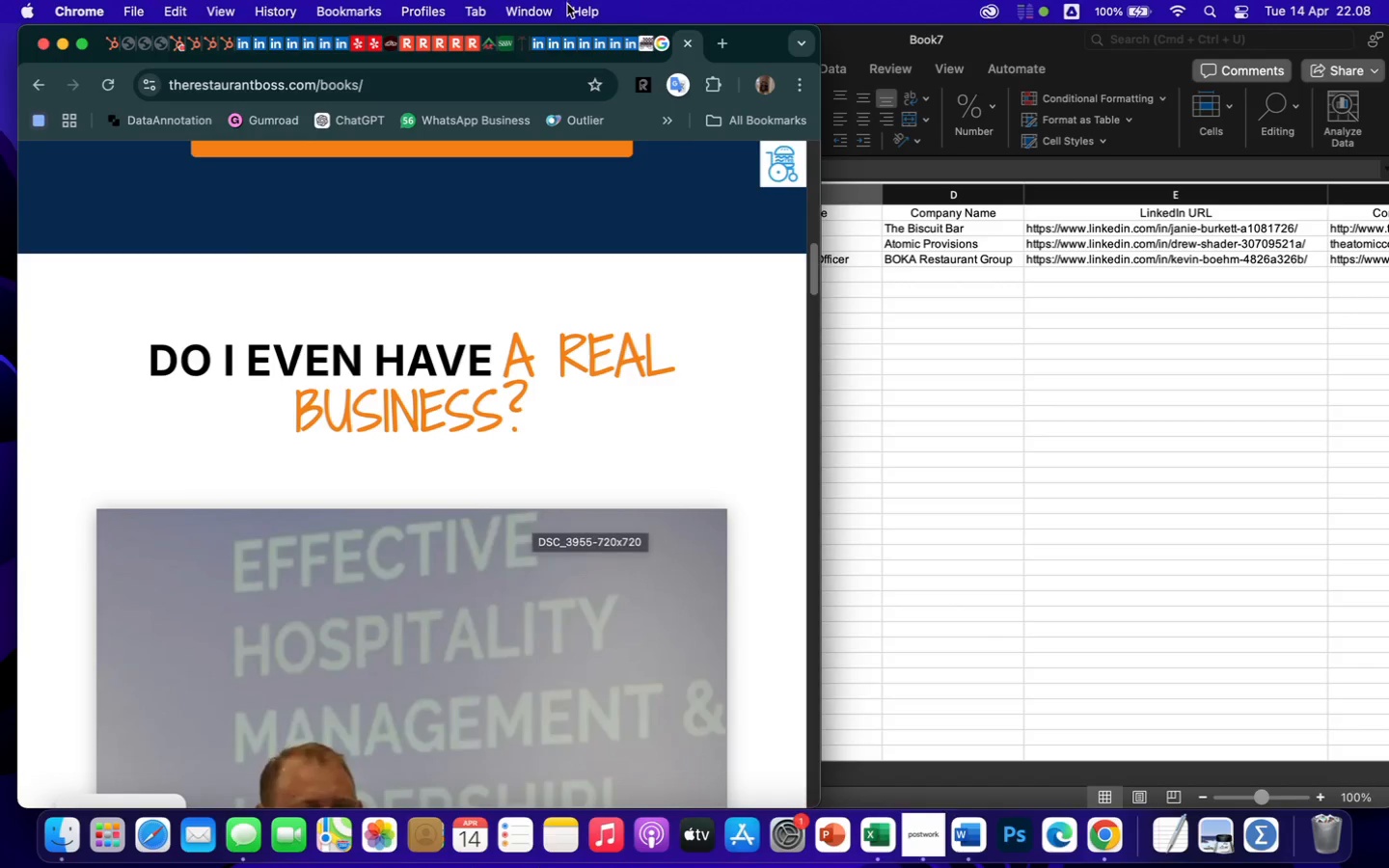 
wait(6.46)
 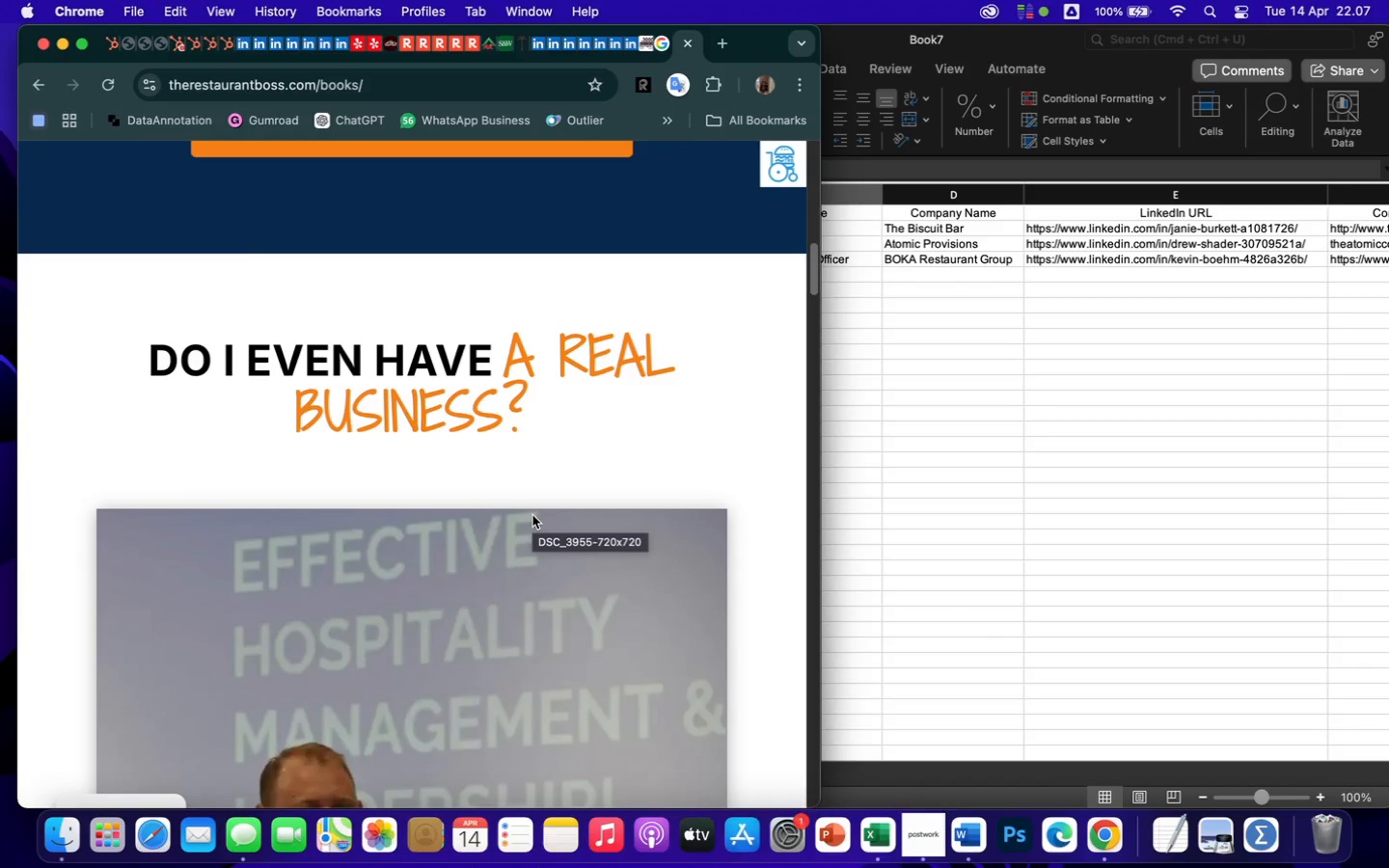 
left_click([538, 54])
 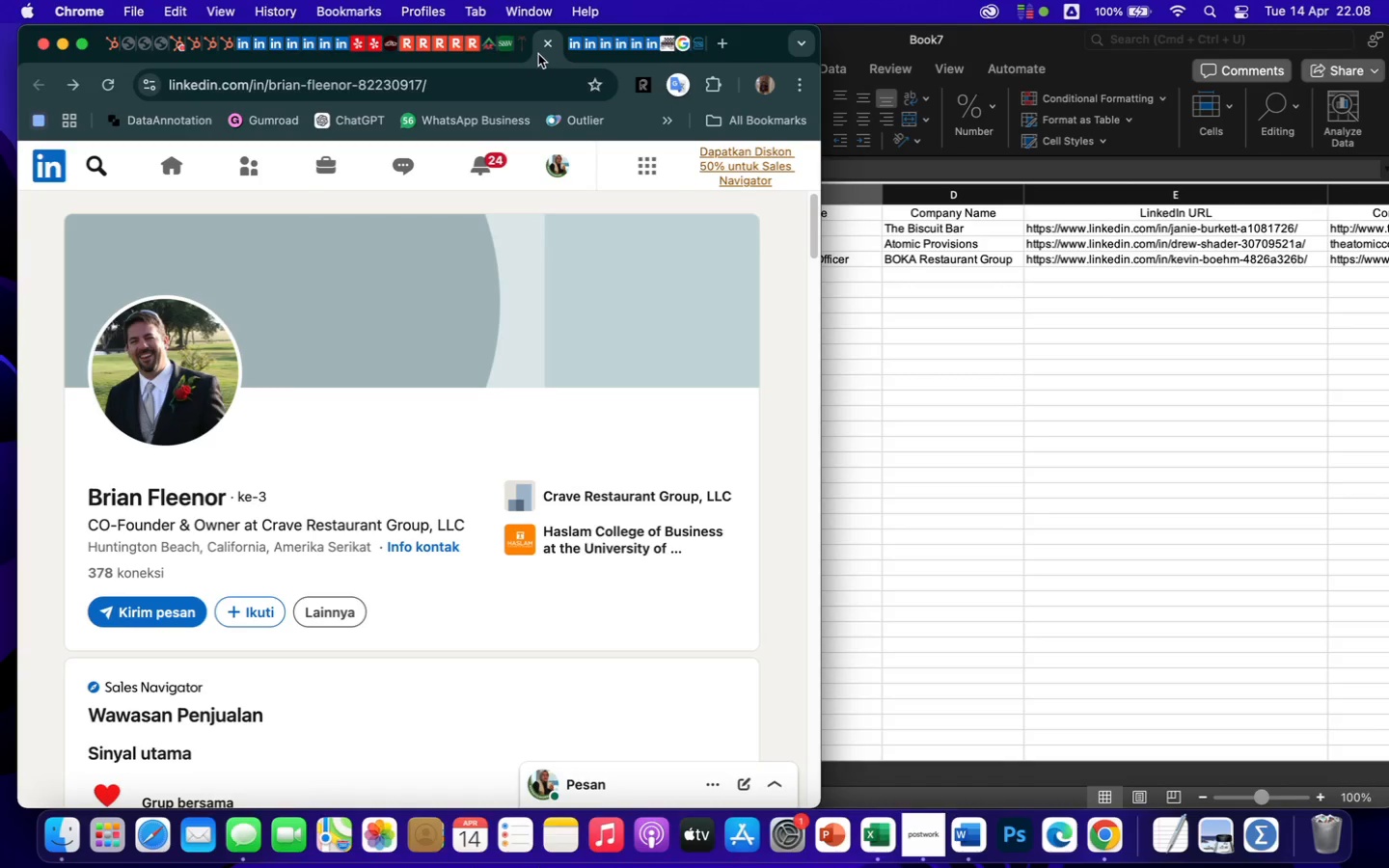 
scroll: coordinate [404, 527], scroll_direction: down, amount: 24.0
 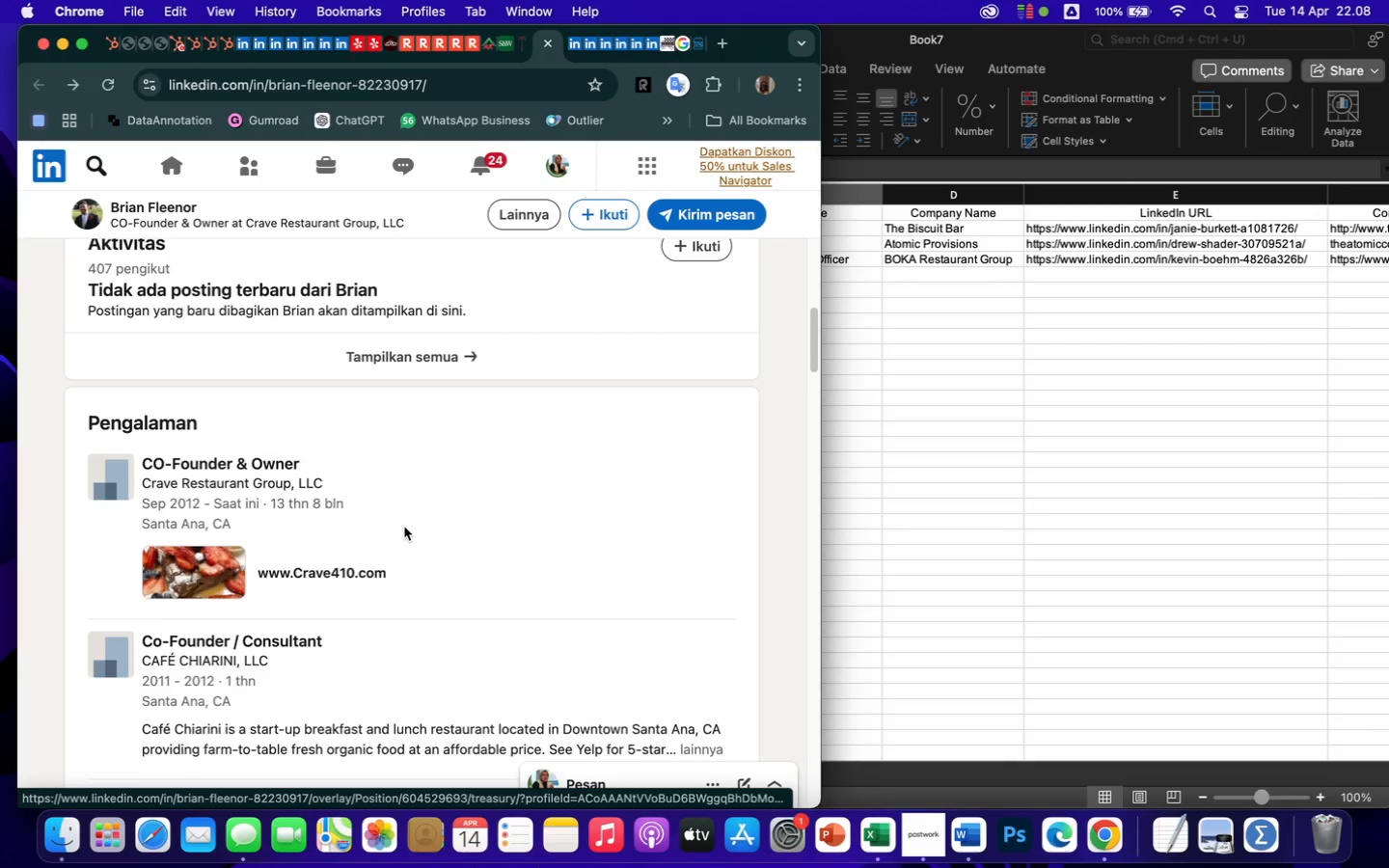 
wait(6.49)
 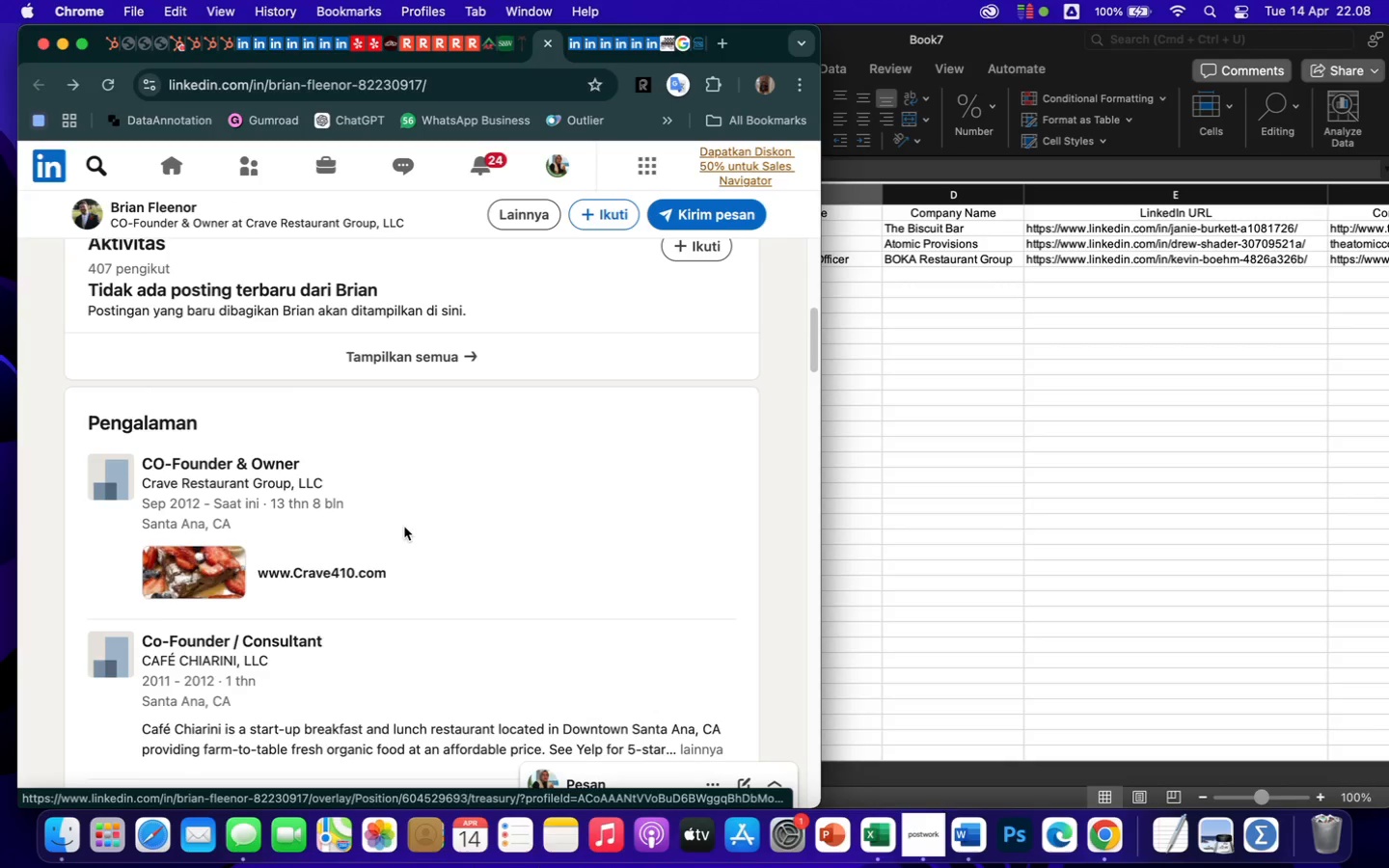 
left_click([726, 42])
 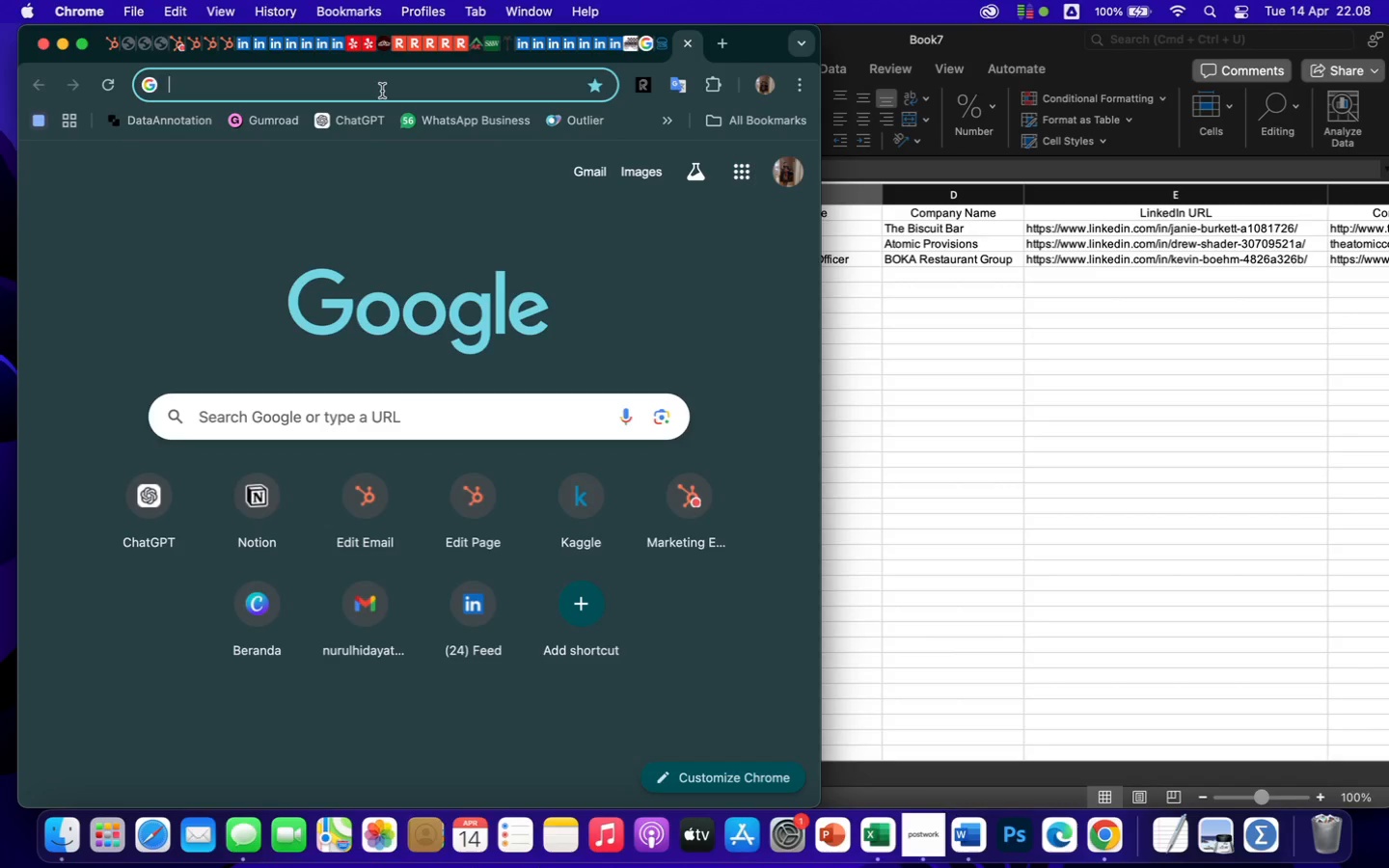 
type(crave restauran)
 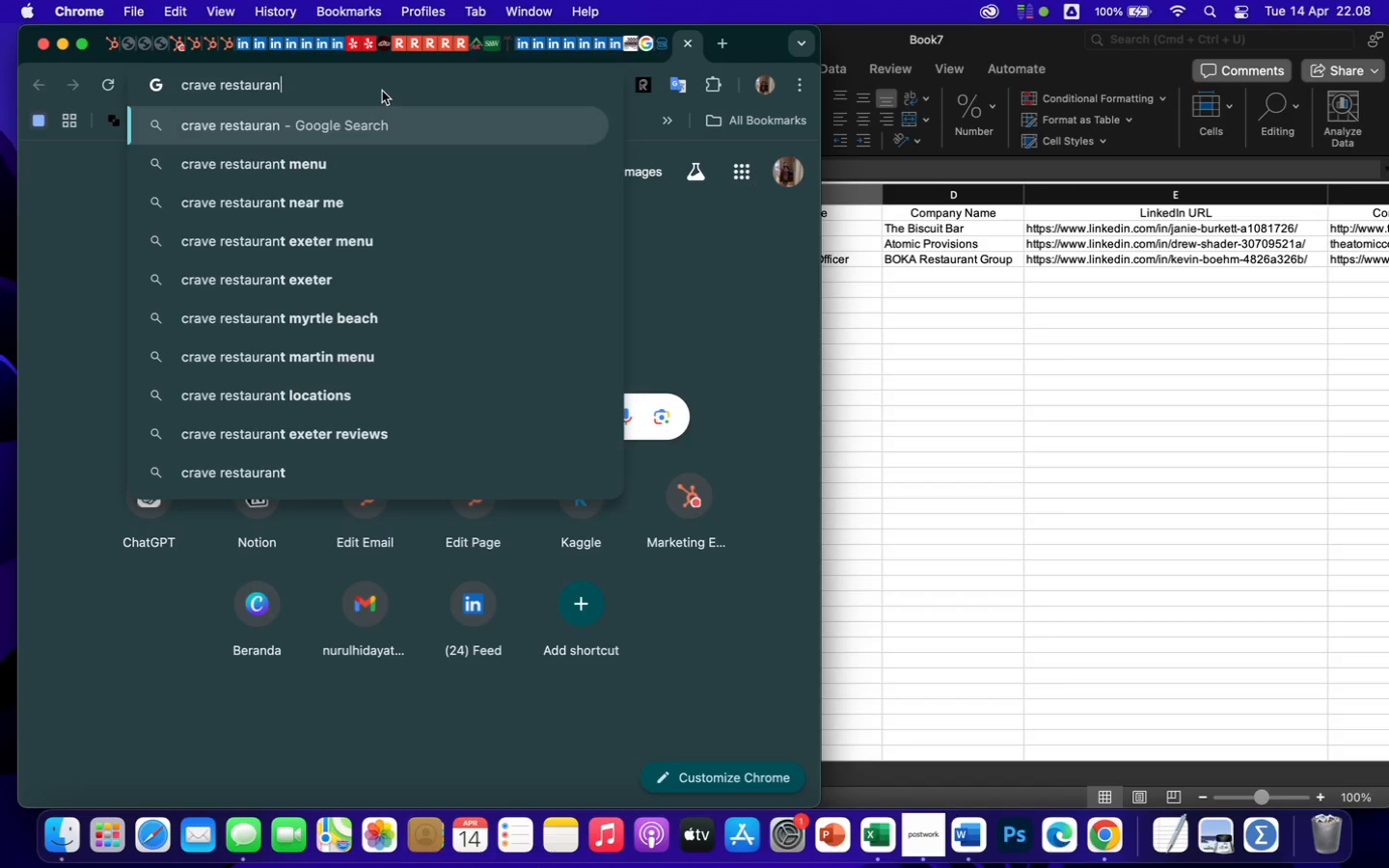 
key(Enter)
 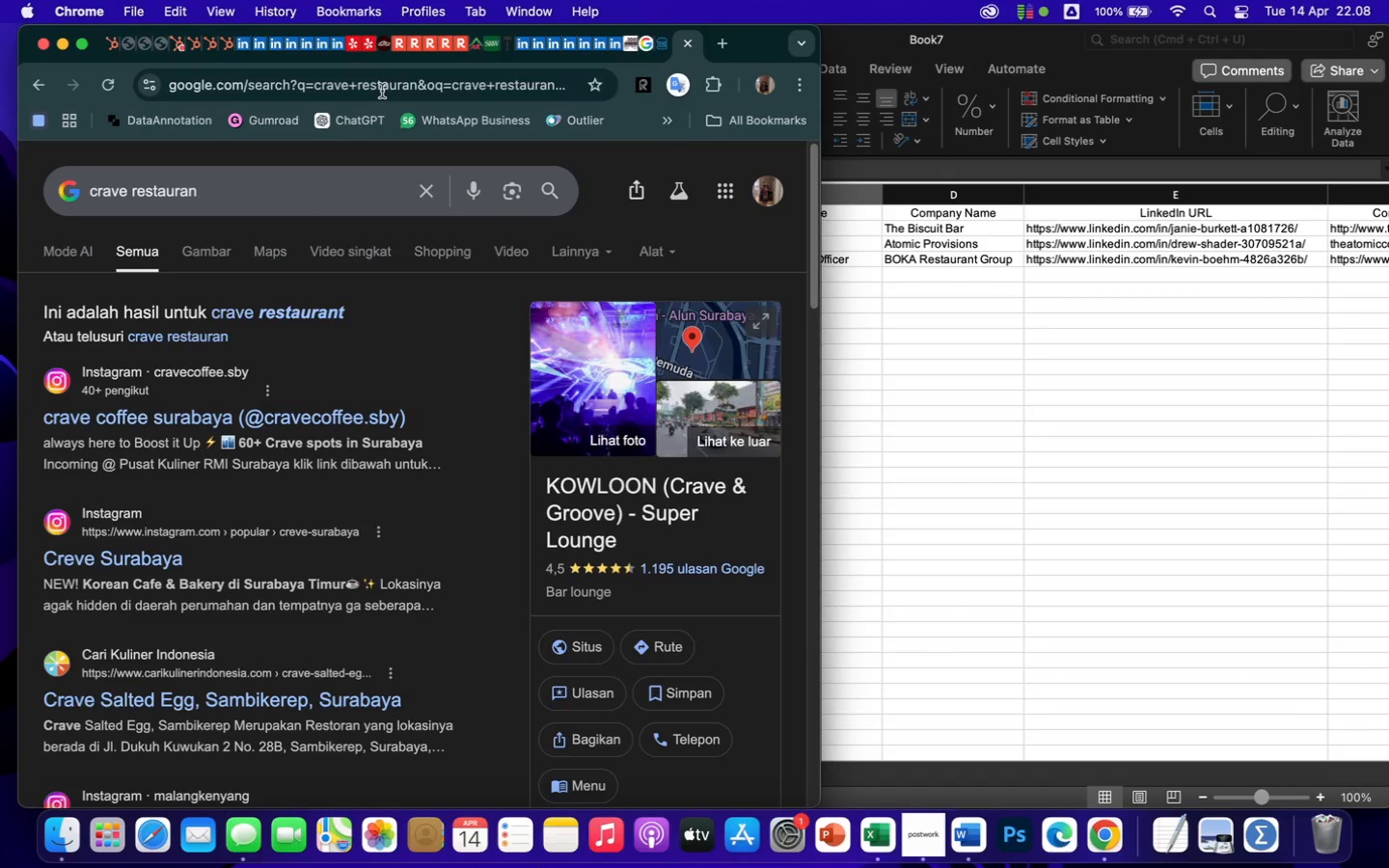 
wait(5.55)
 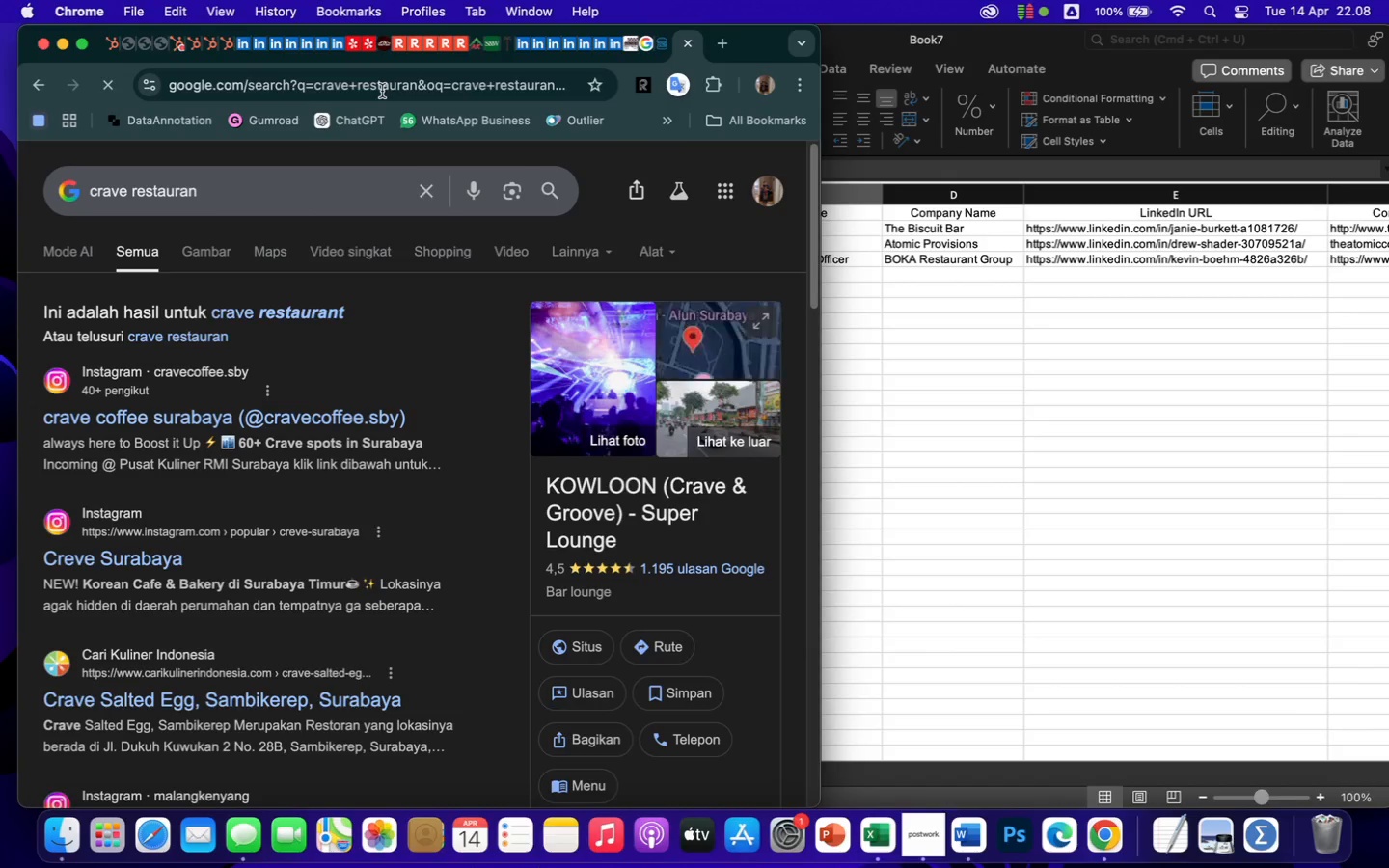 
left_click([289, 190])
 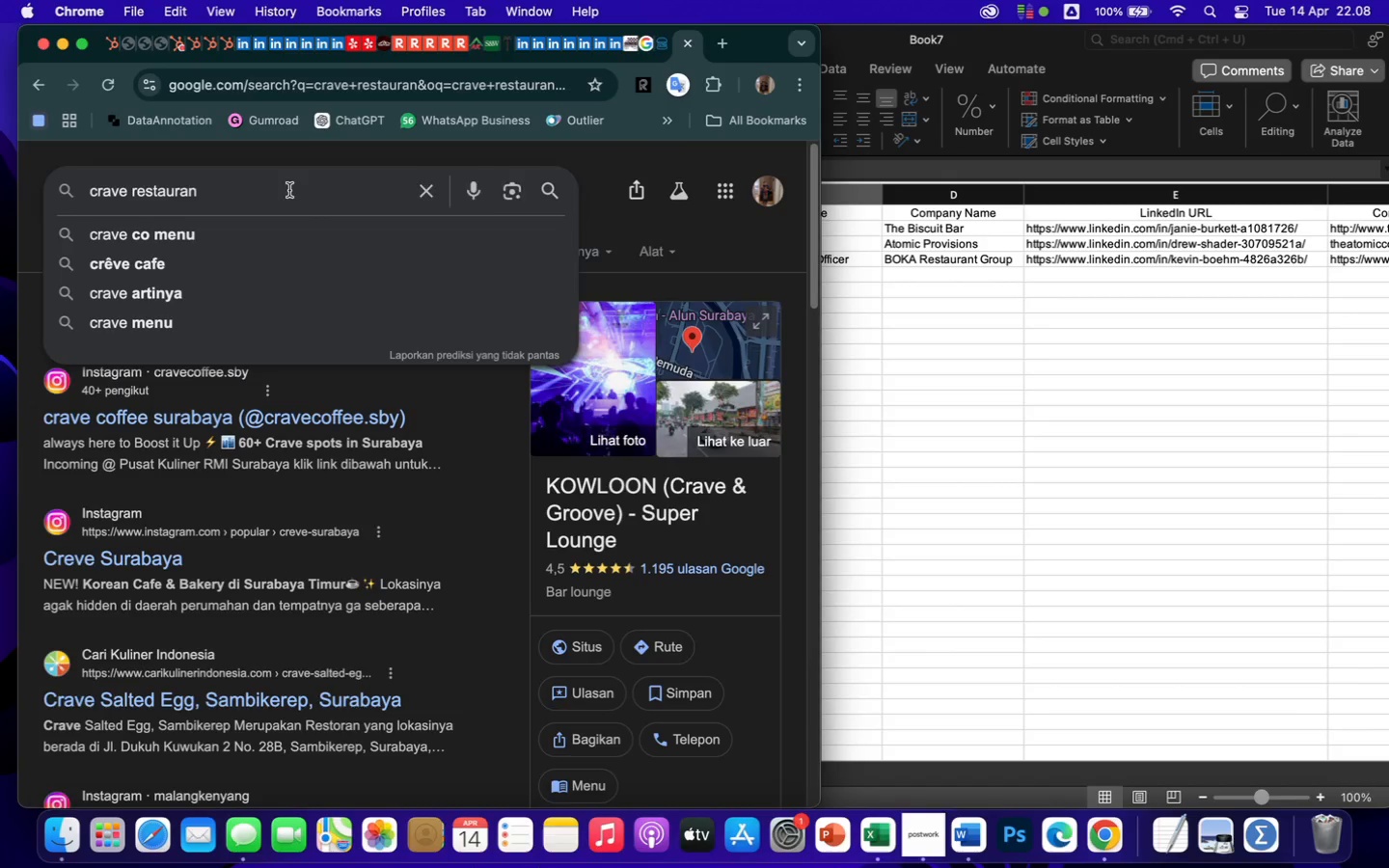 
type( usa)
 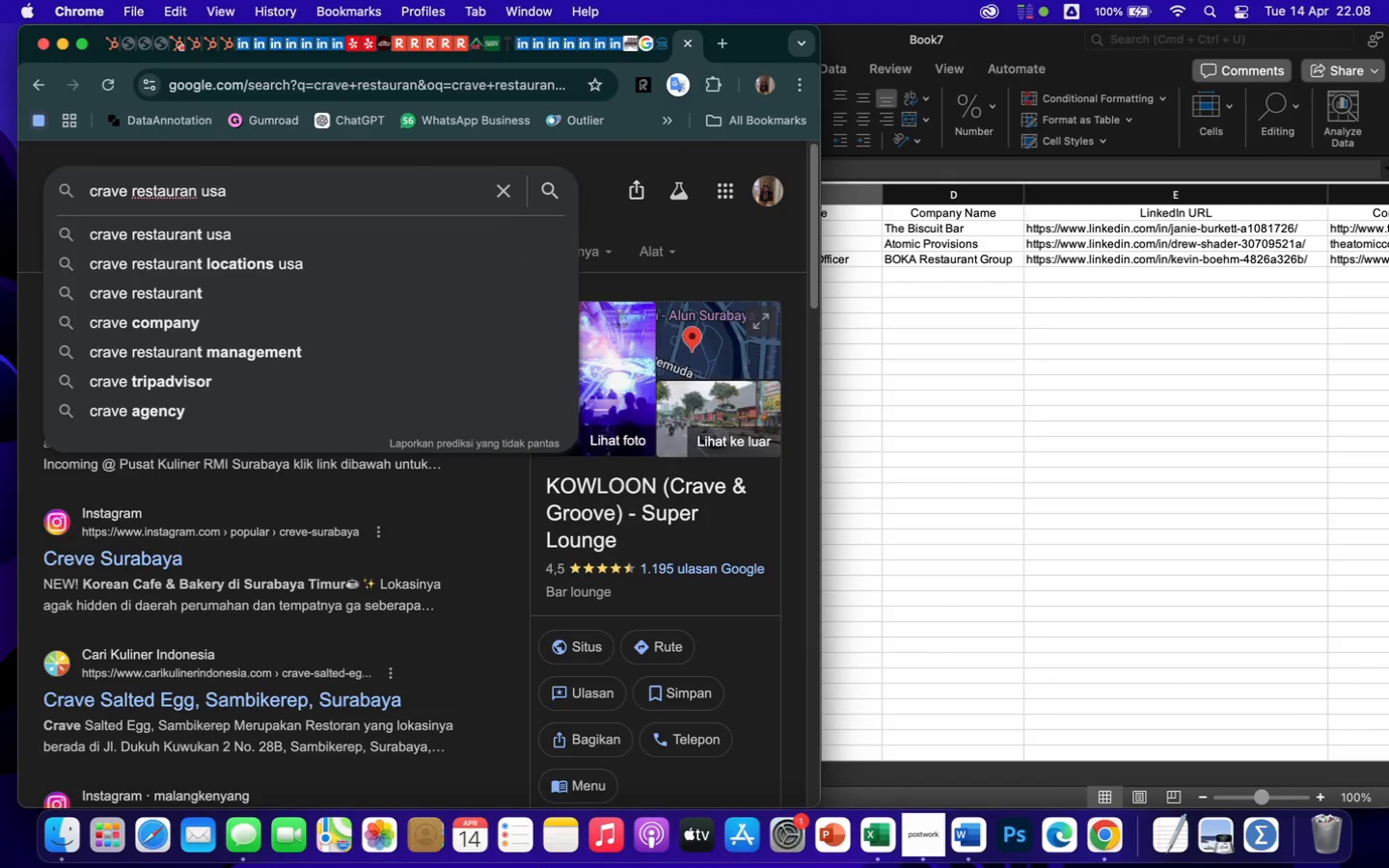 
key(Enter)
 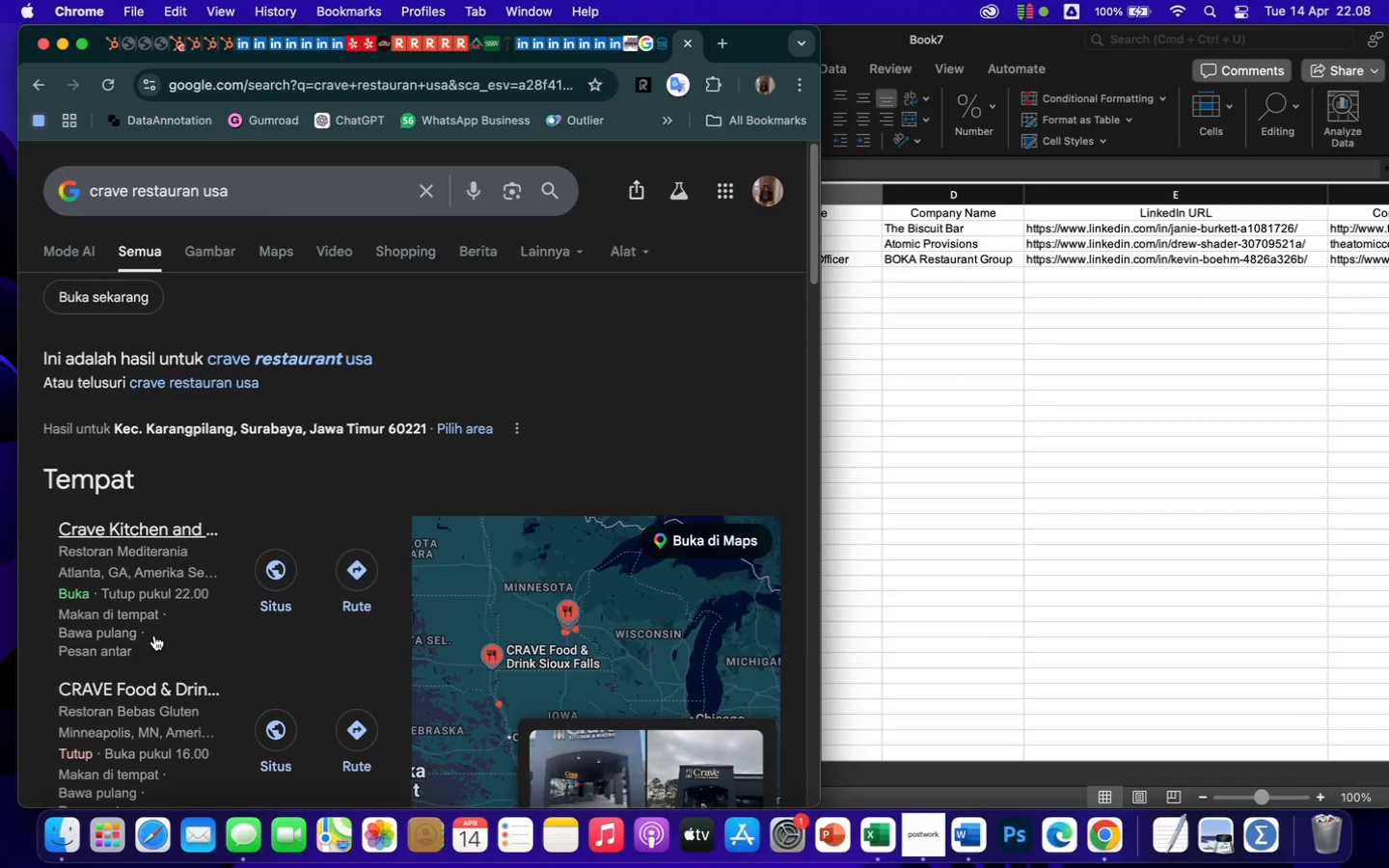 
wait(5.32)
 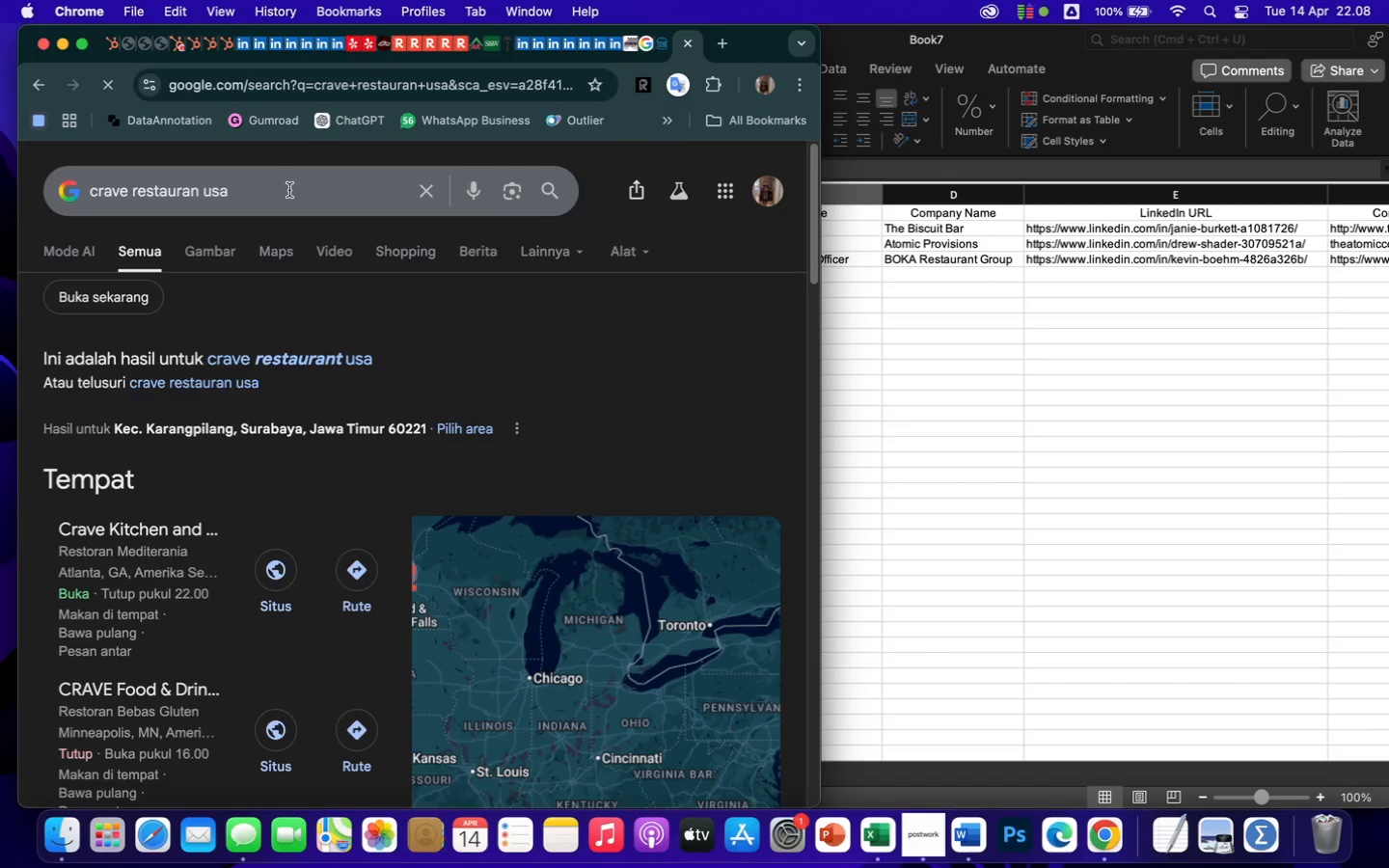 
left_click([126, 527])
 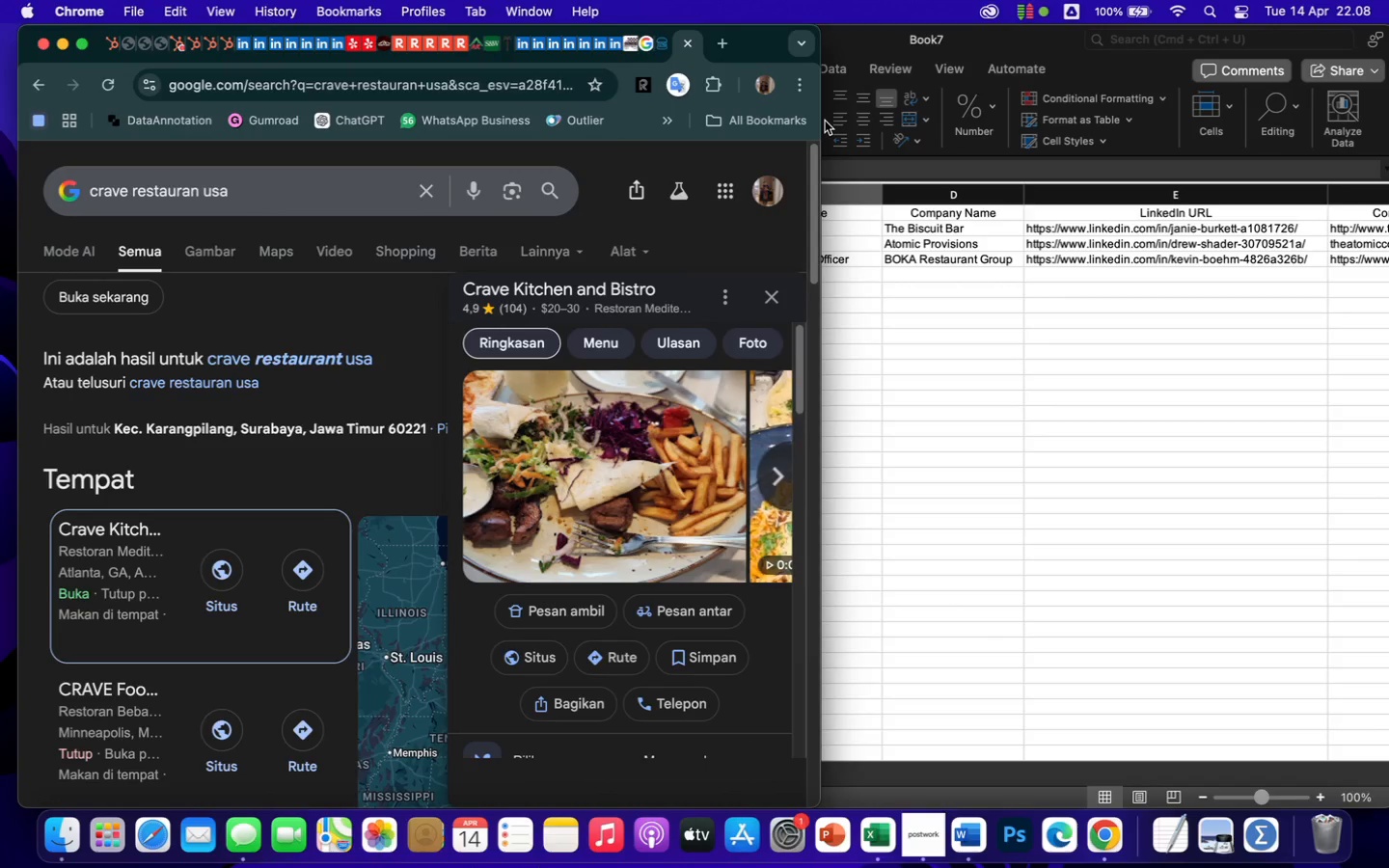 
wait(7.39)
 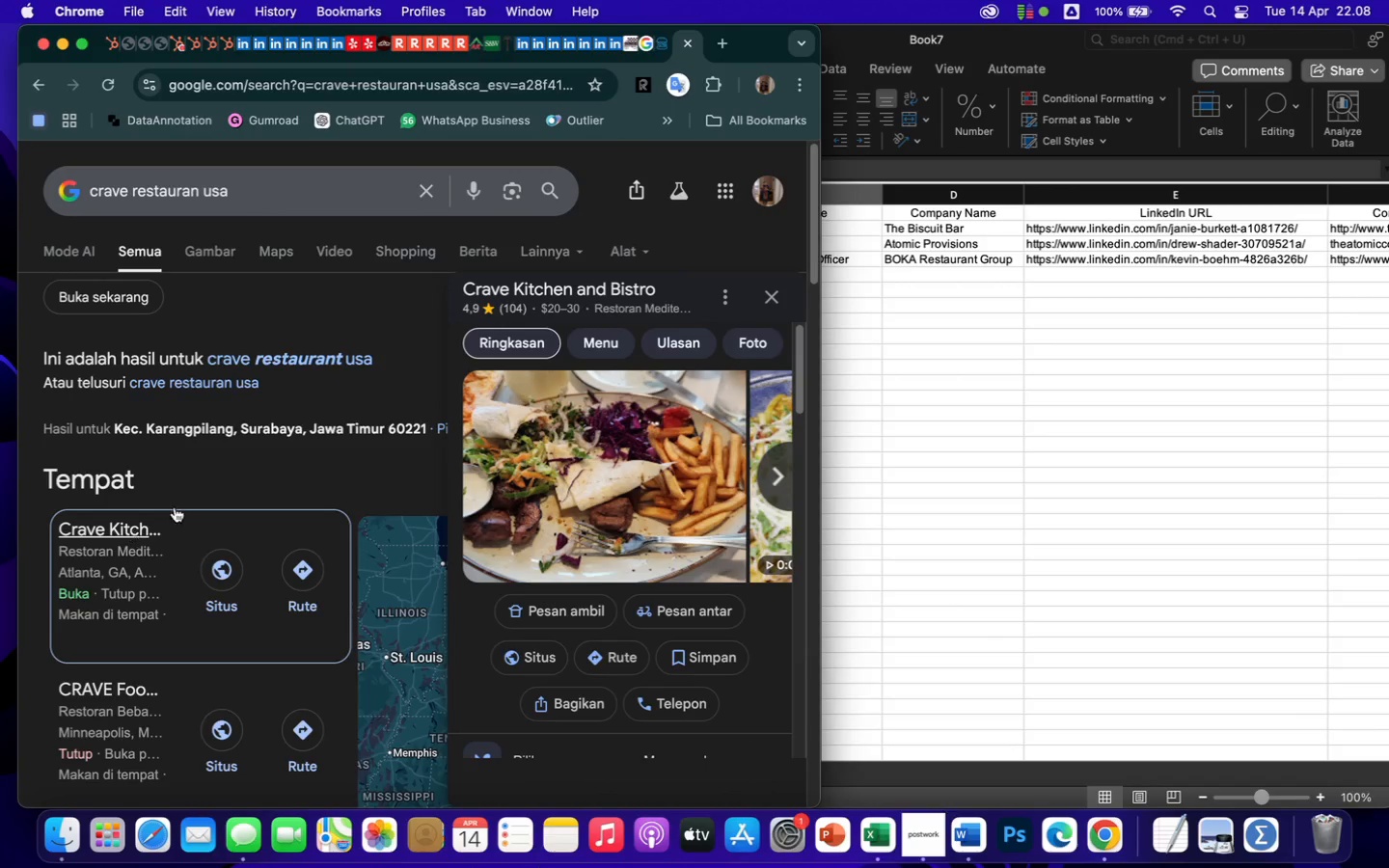 
left_click([80, 46])
 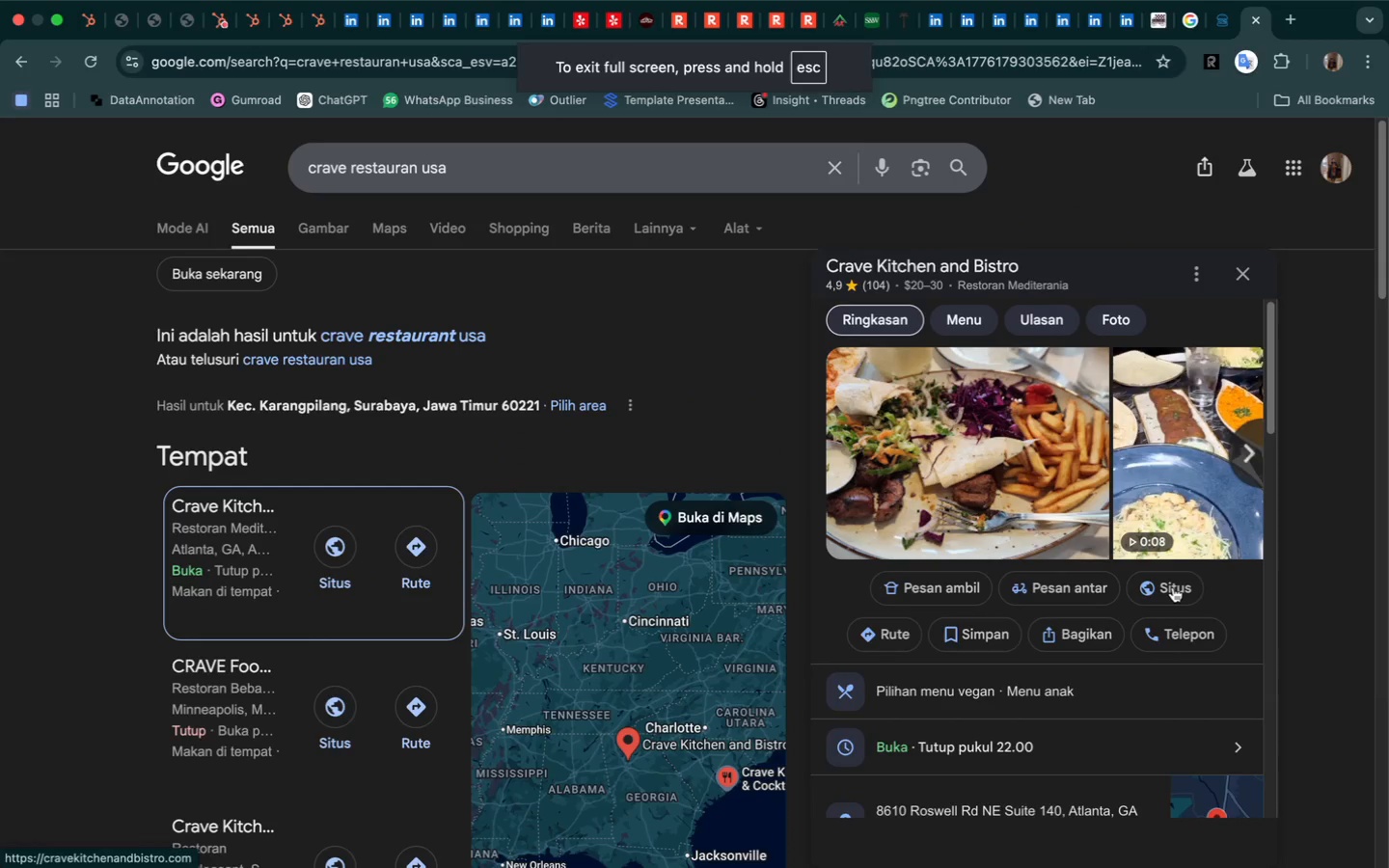 
wait(6.62)
 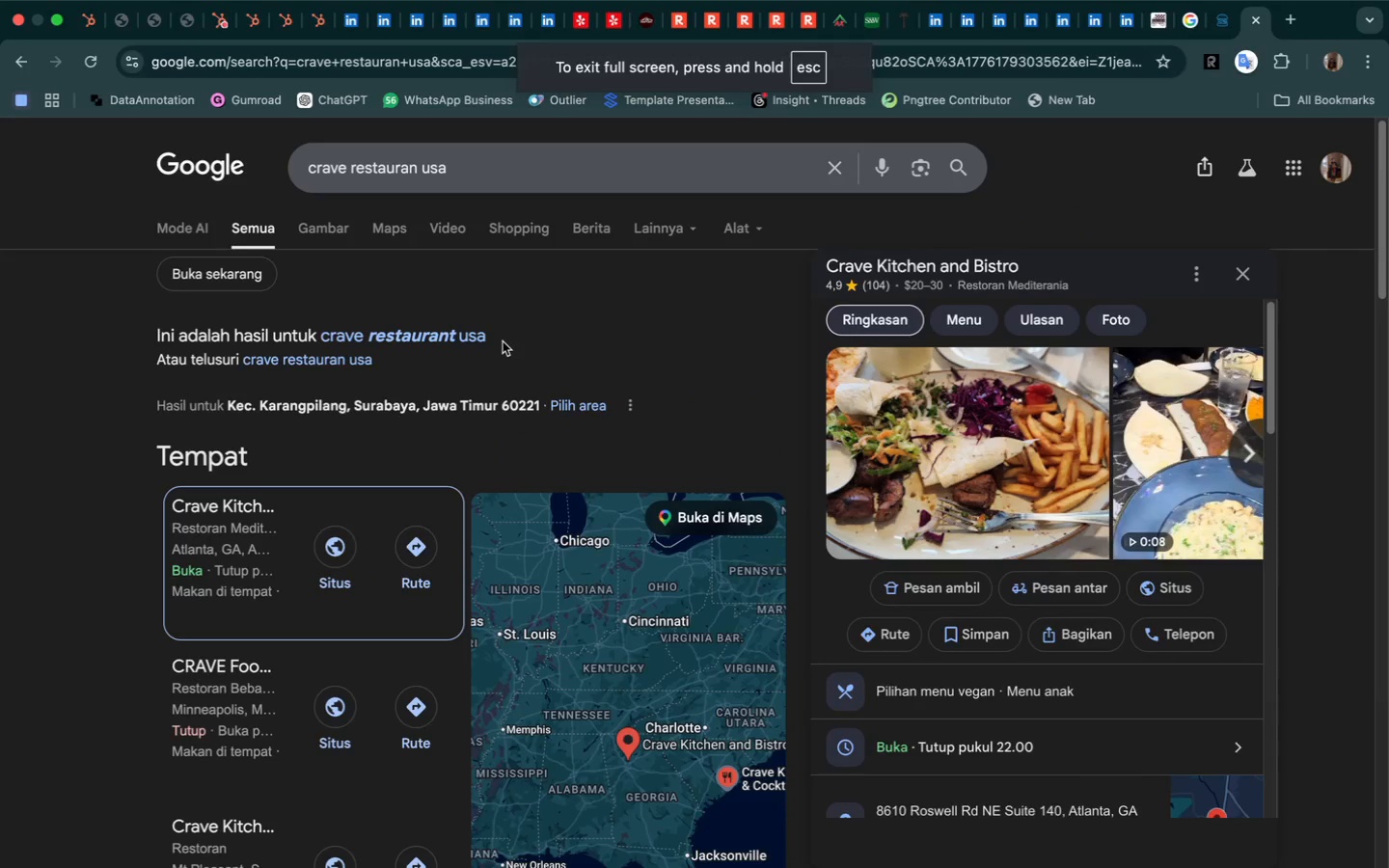 
left_click([1173, 587])
 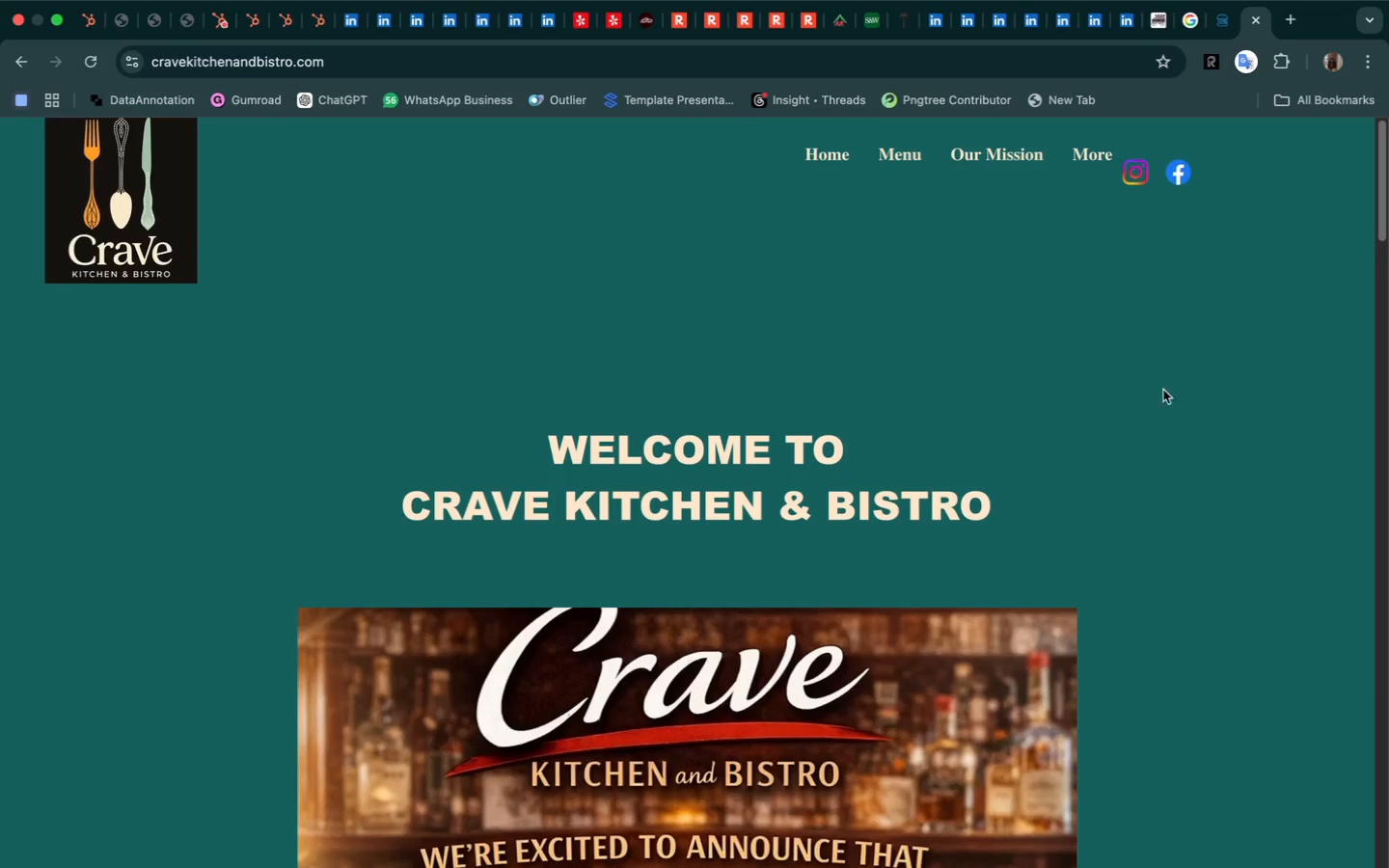 
wait(6.57)
 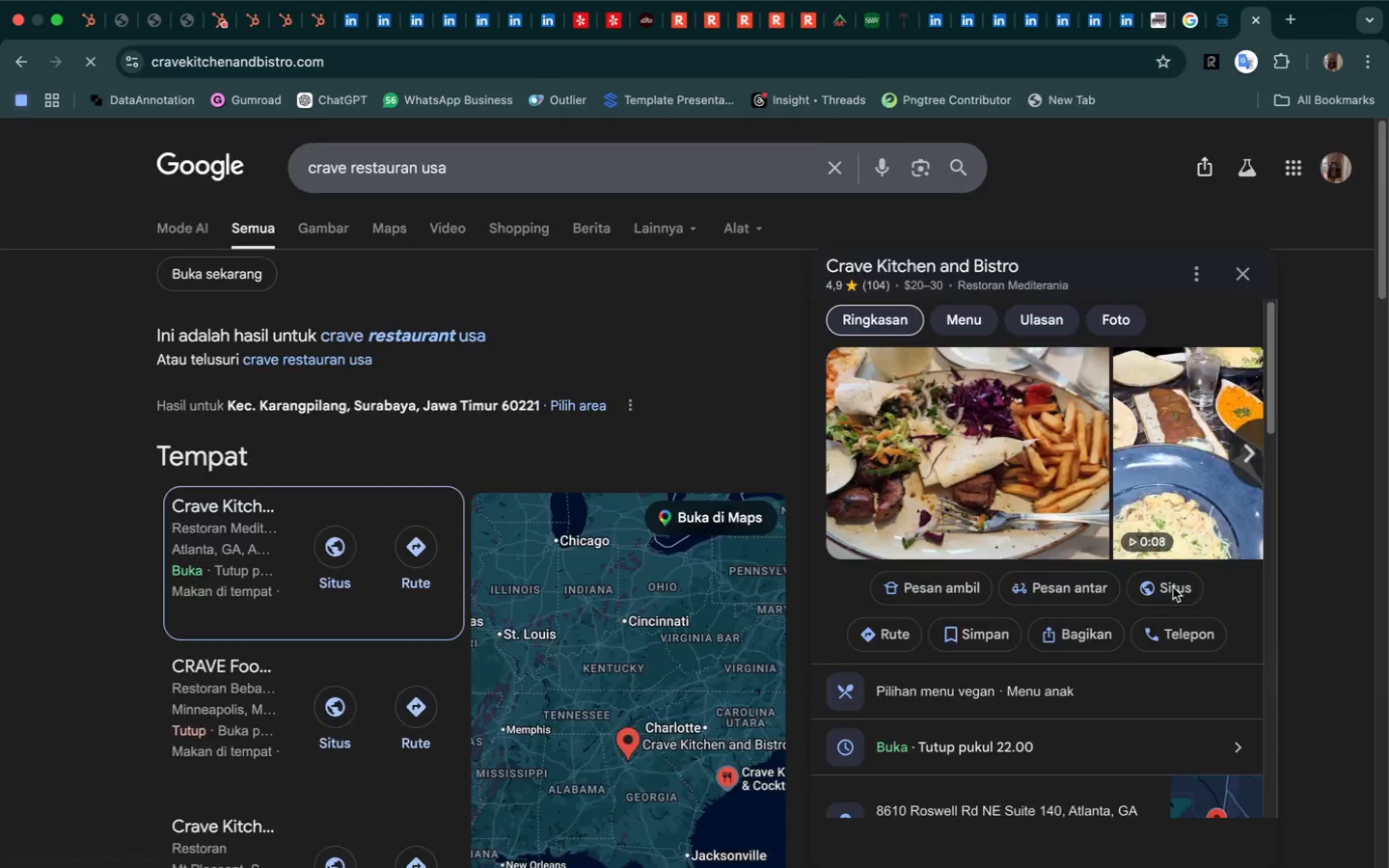 
left_click([1002, 152])
 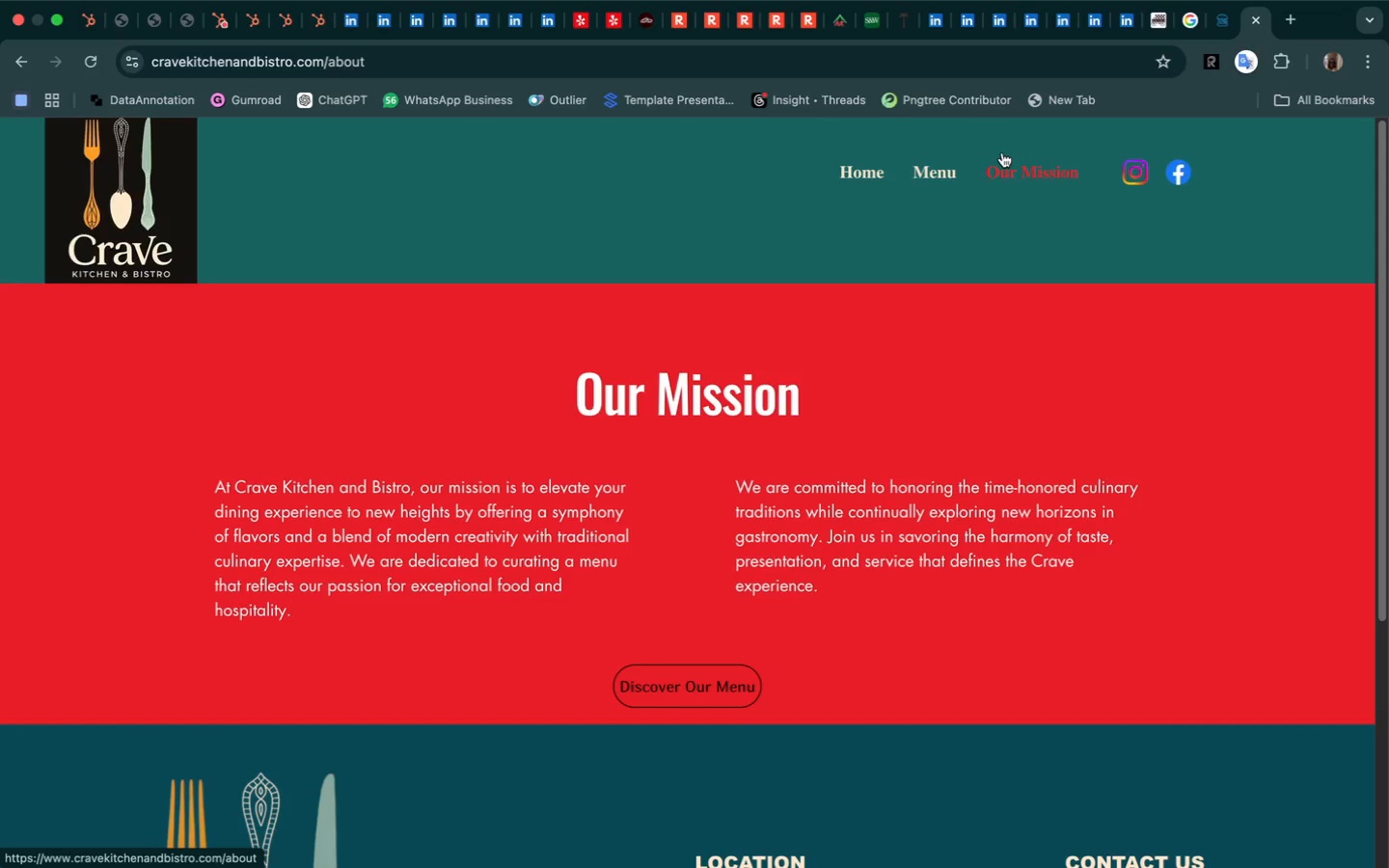 
wait(7.35)
 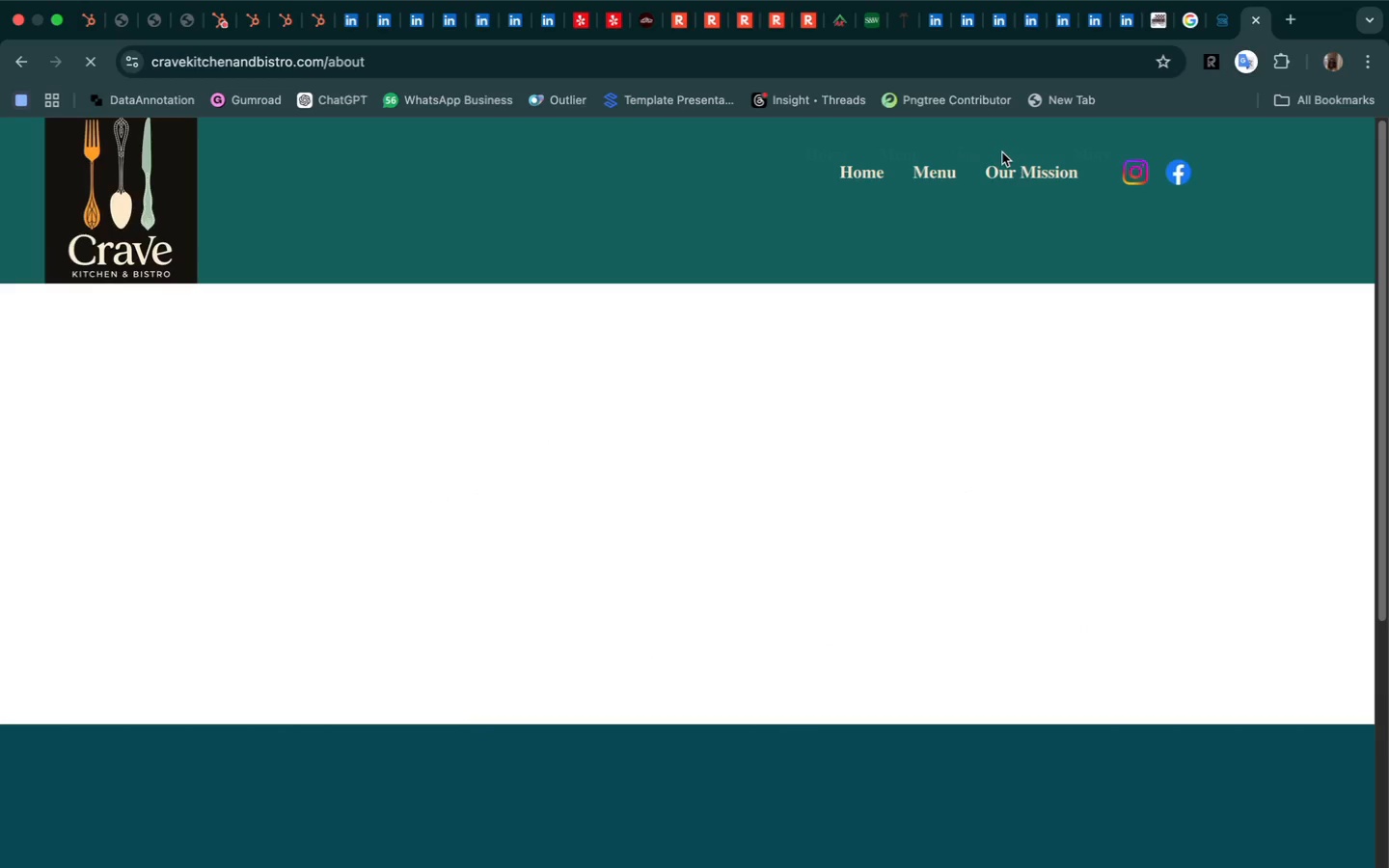 
scroll: coordinate [866, 604], scroll_direction: down, amount: 68.0
 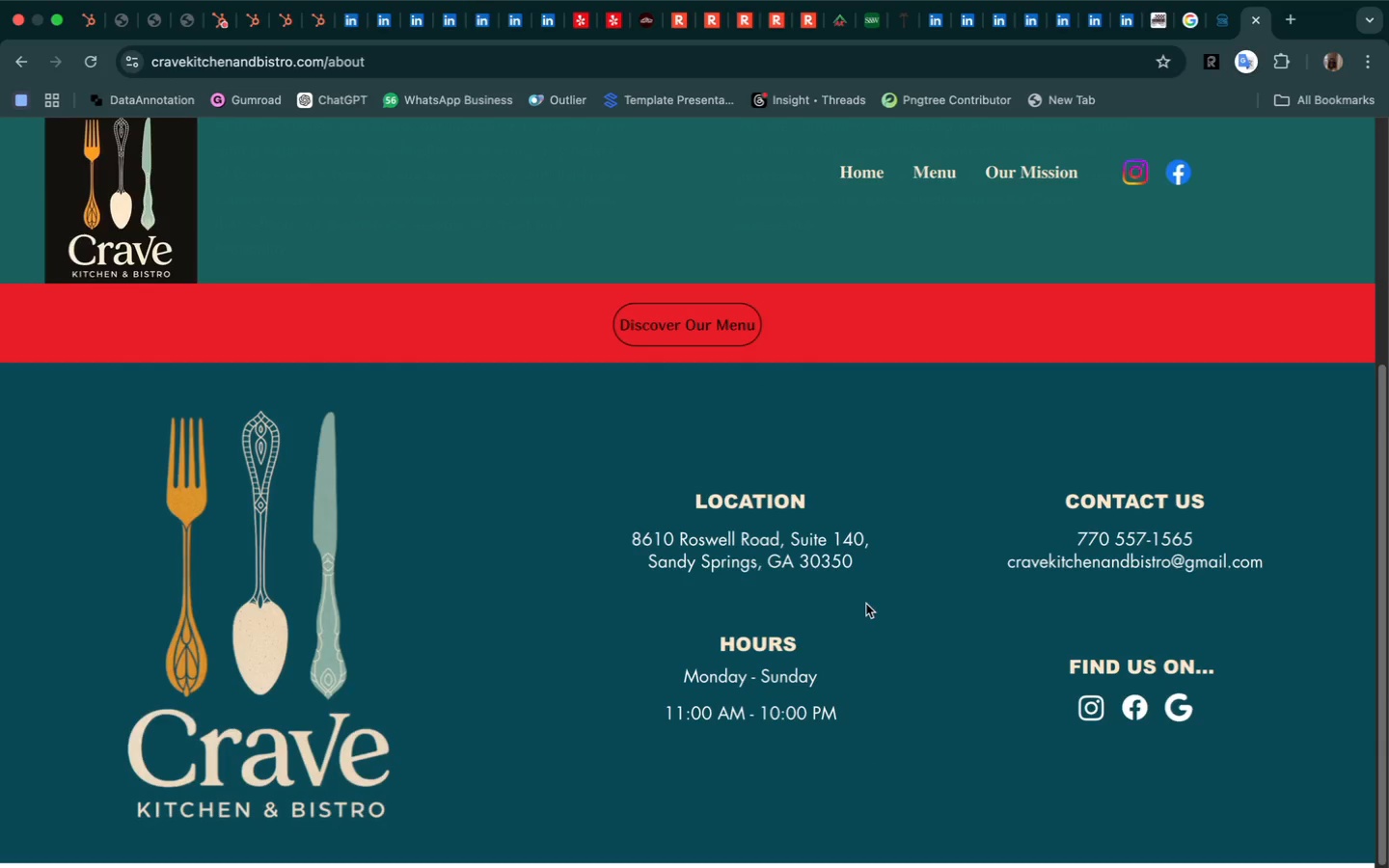 
wait(8.61)
 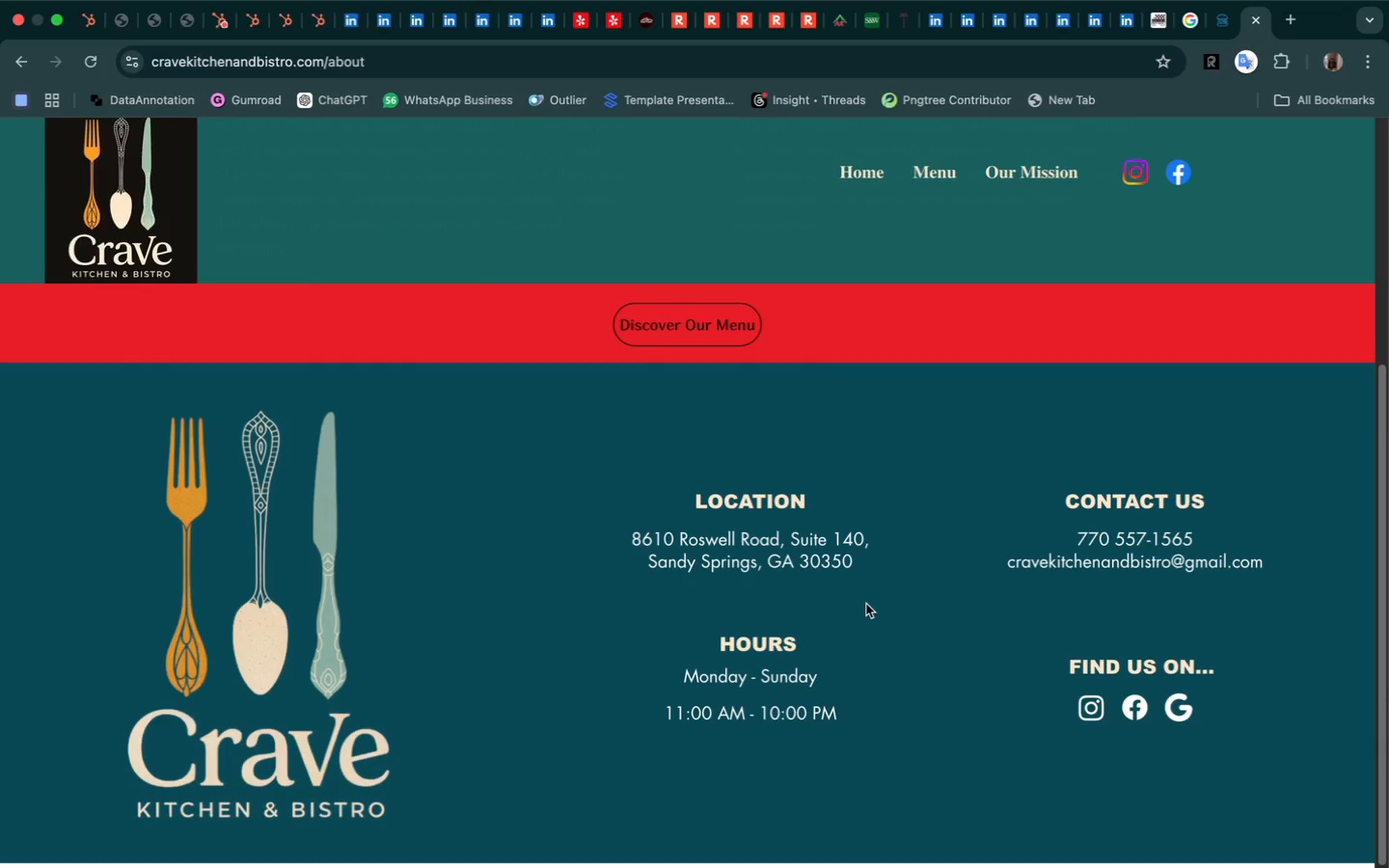 
left_click([934, 49])
 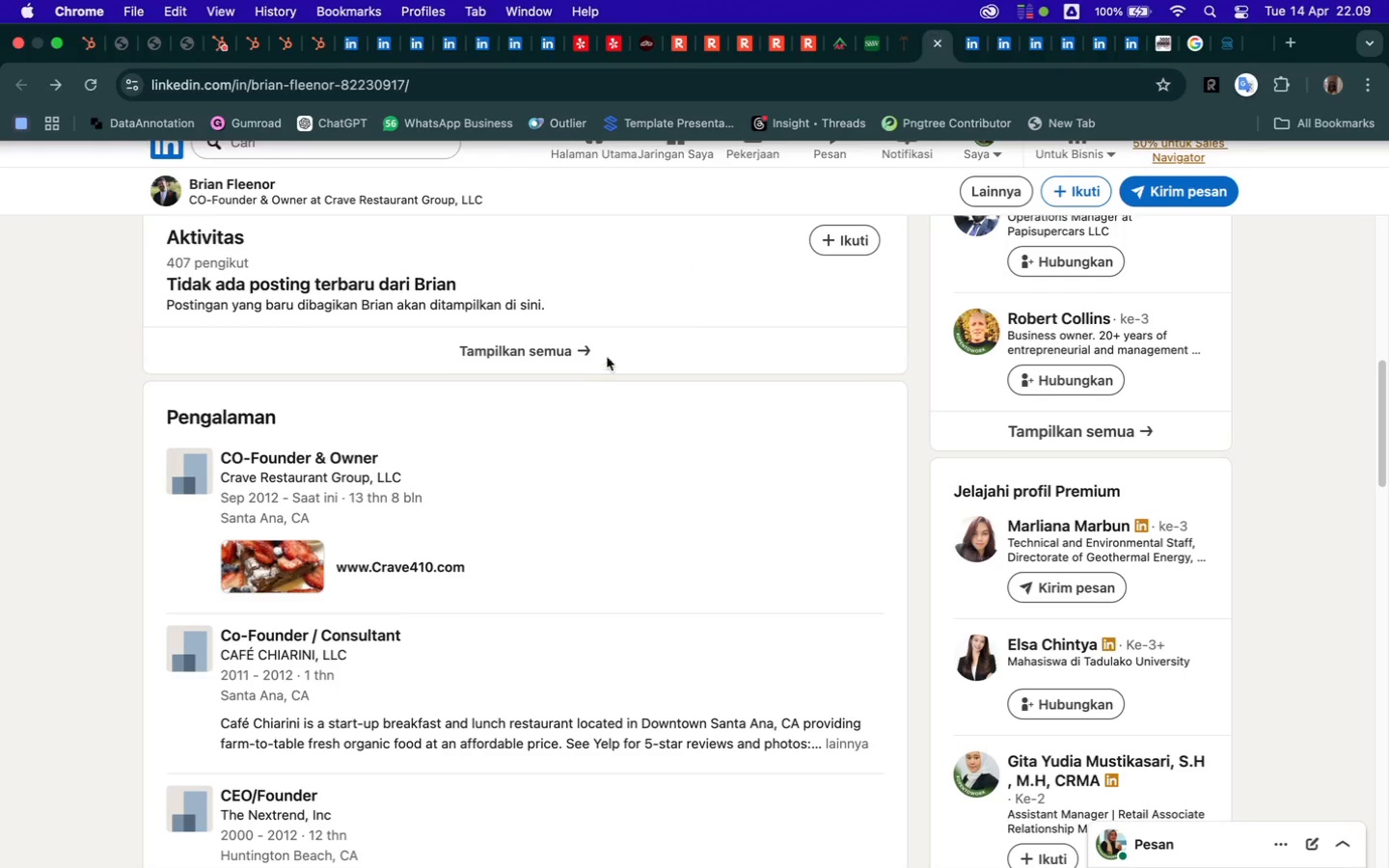 
scroll: coordinate [587, 376], scroll_direction: up, amount: 140.0
 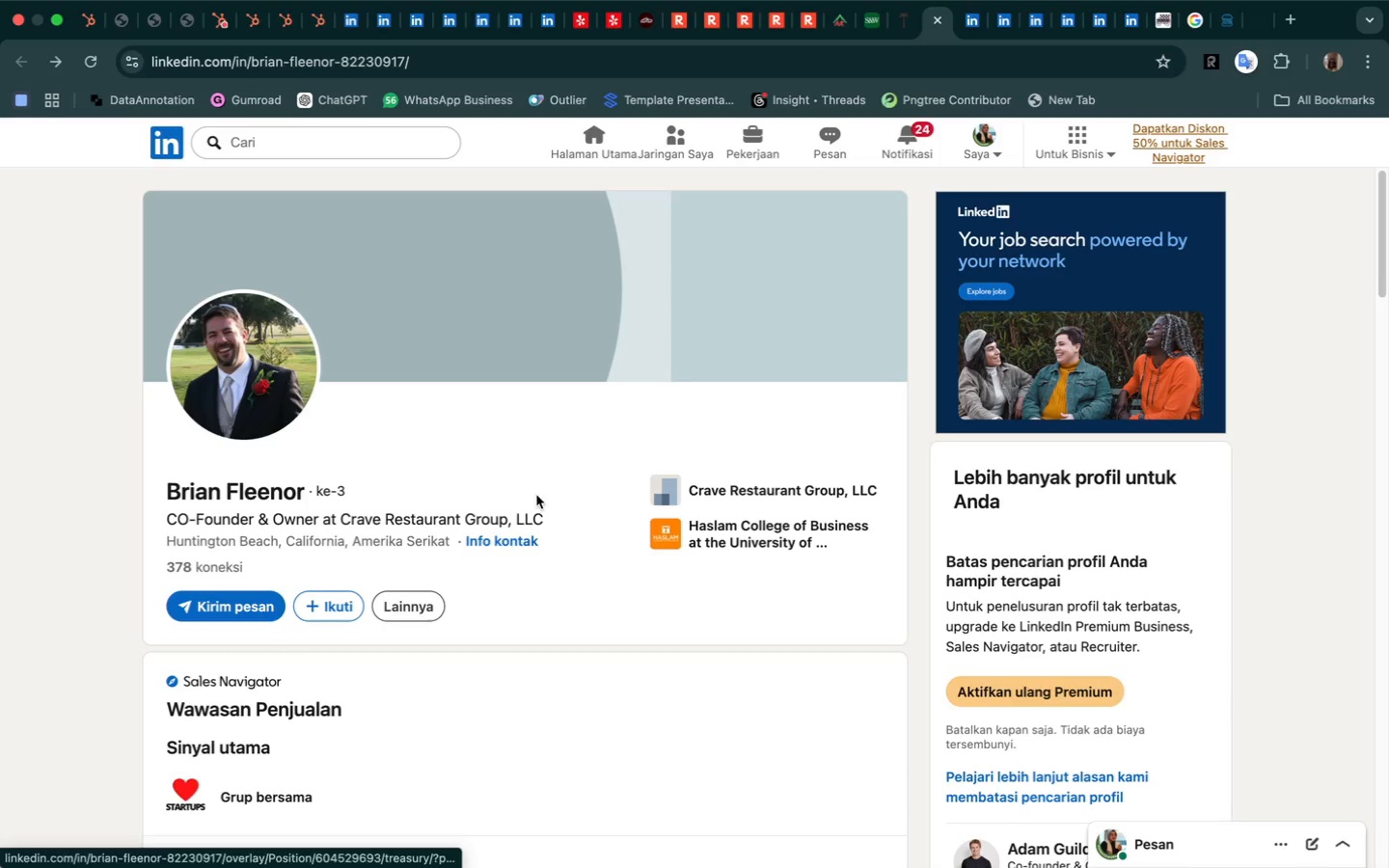 
wait(6.11)
 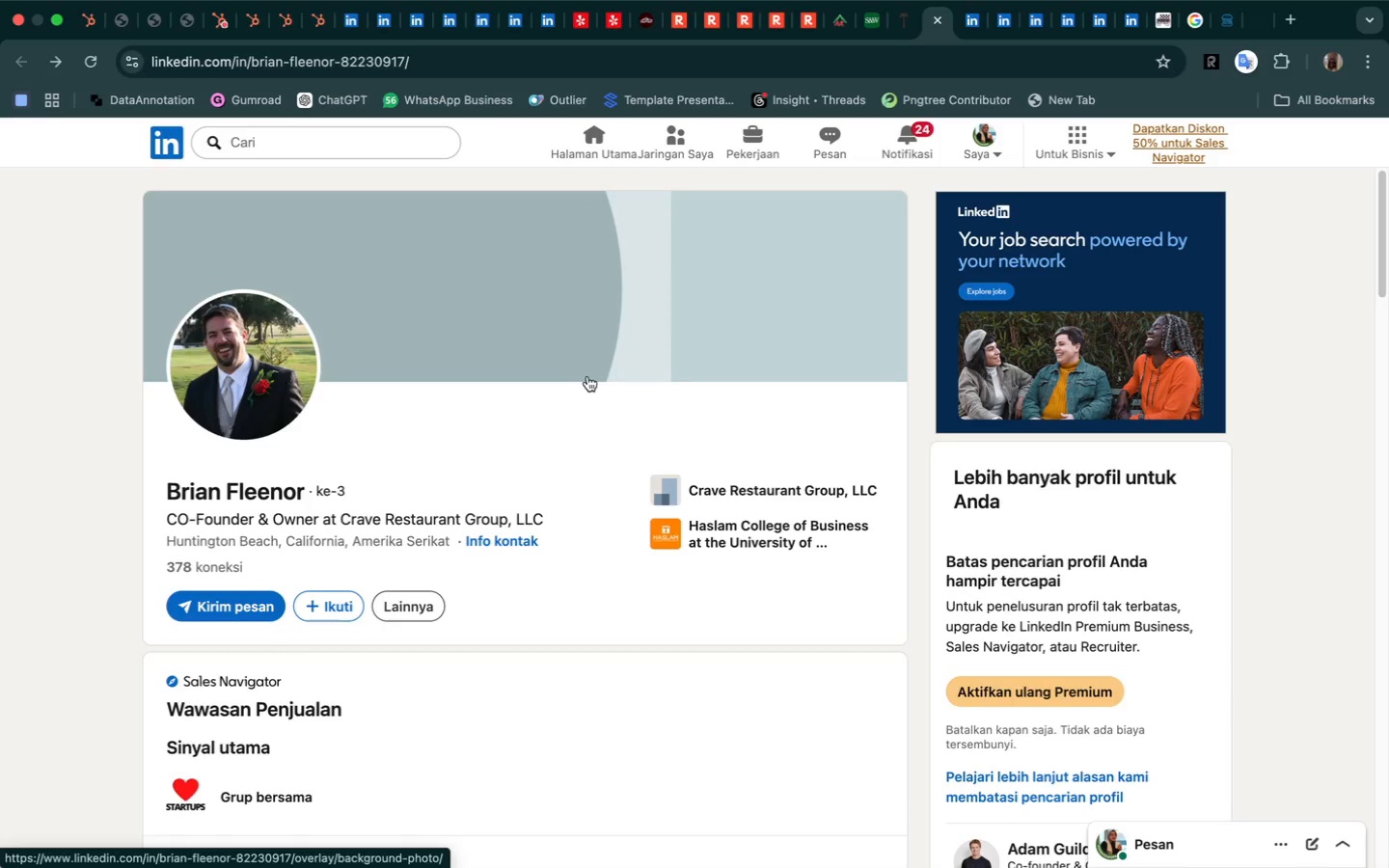 
scroll: coordinate [422, 705], scroll_direction: down, amount: 109.0
 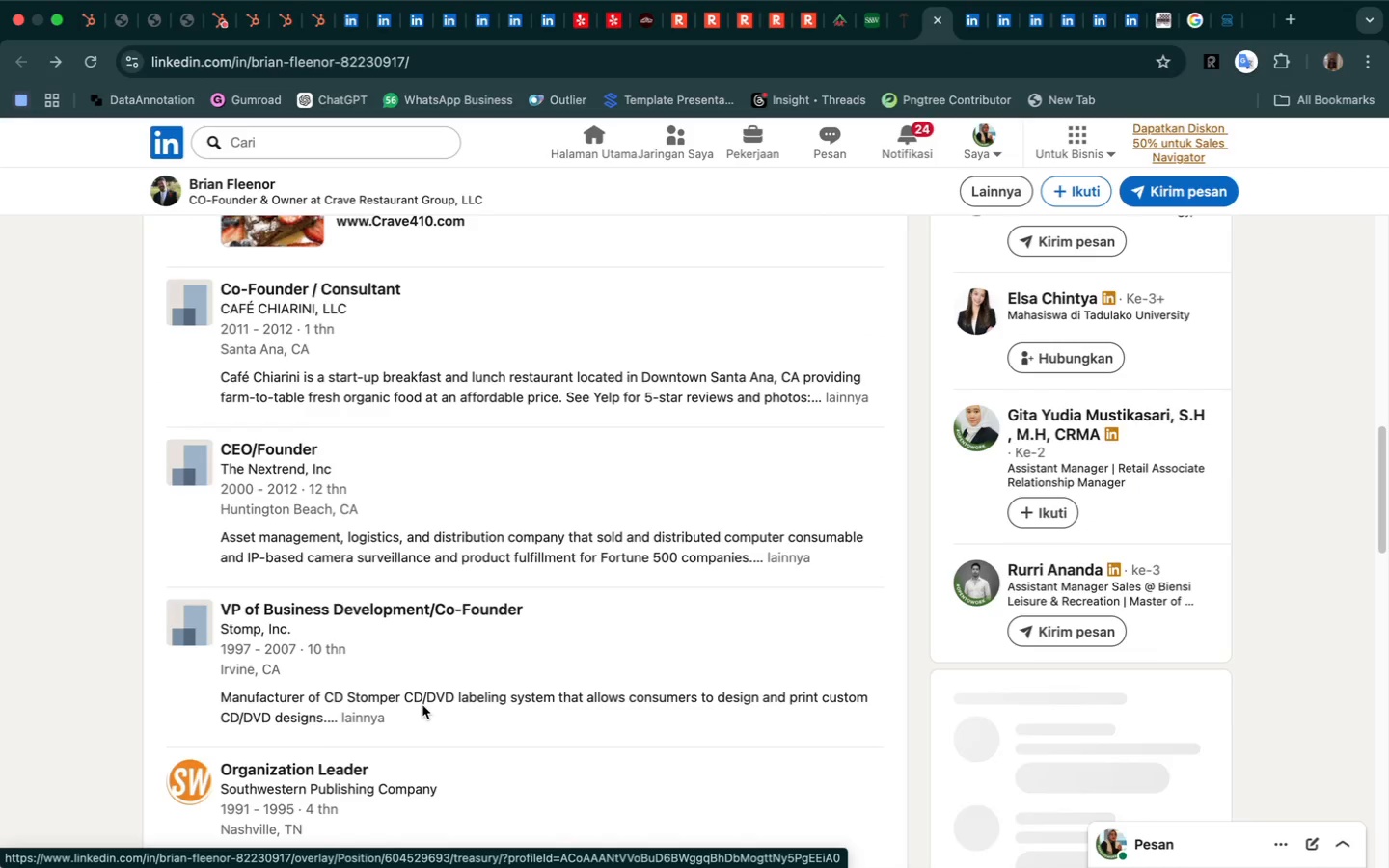 
scroll: coordinate [422, 705], scroll_direction: up, amount: 26.0
 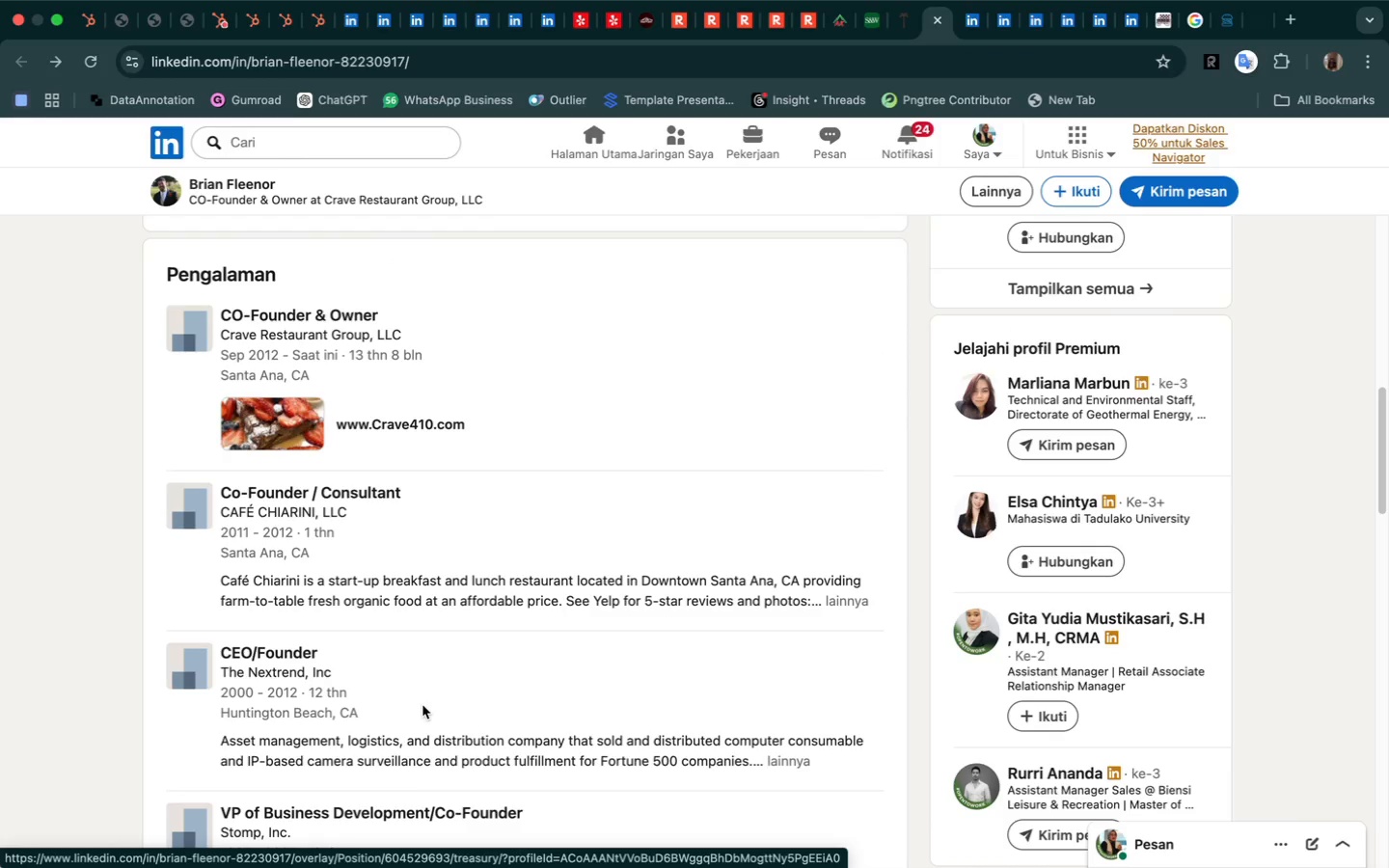 
scroll: coordinate [422, 705], scroll_direction: down, amount: 7.0
 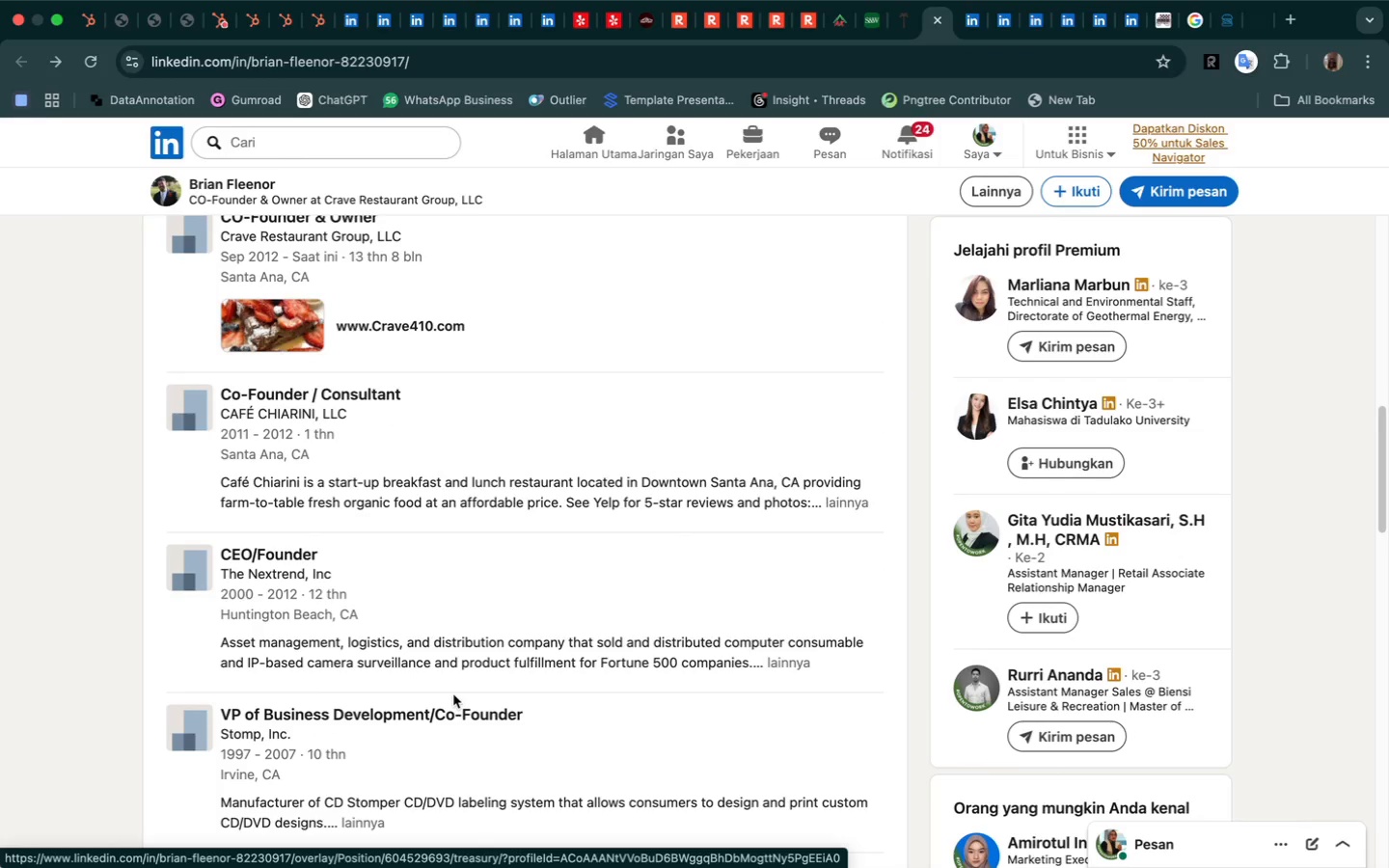 
wait(5.83)
 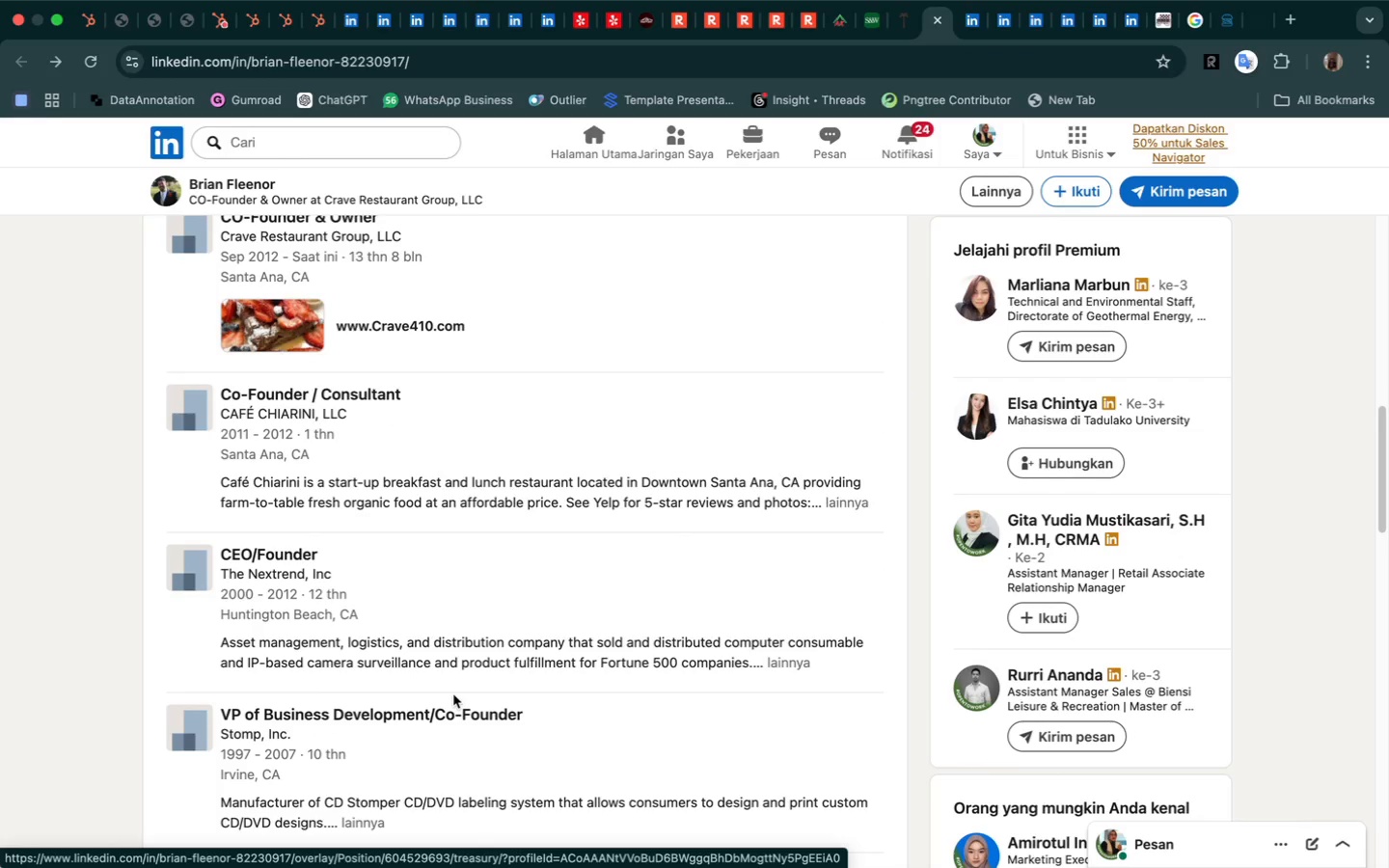 
scroll: coordinate [667, 635], scroll_direction: down, amount: 101.0
 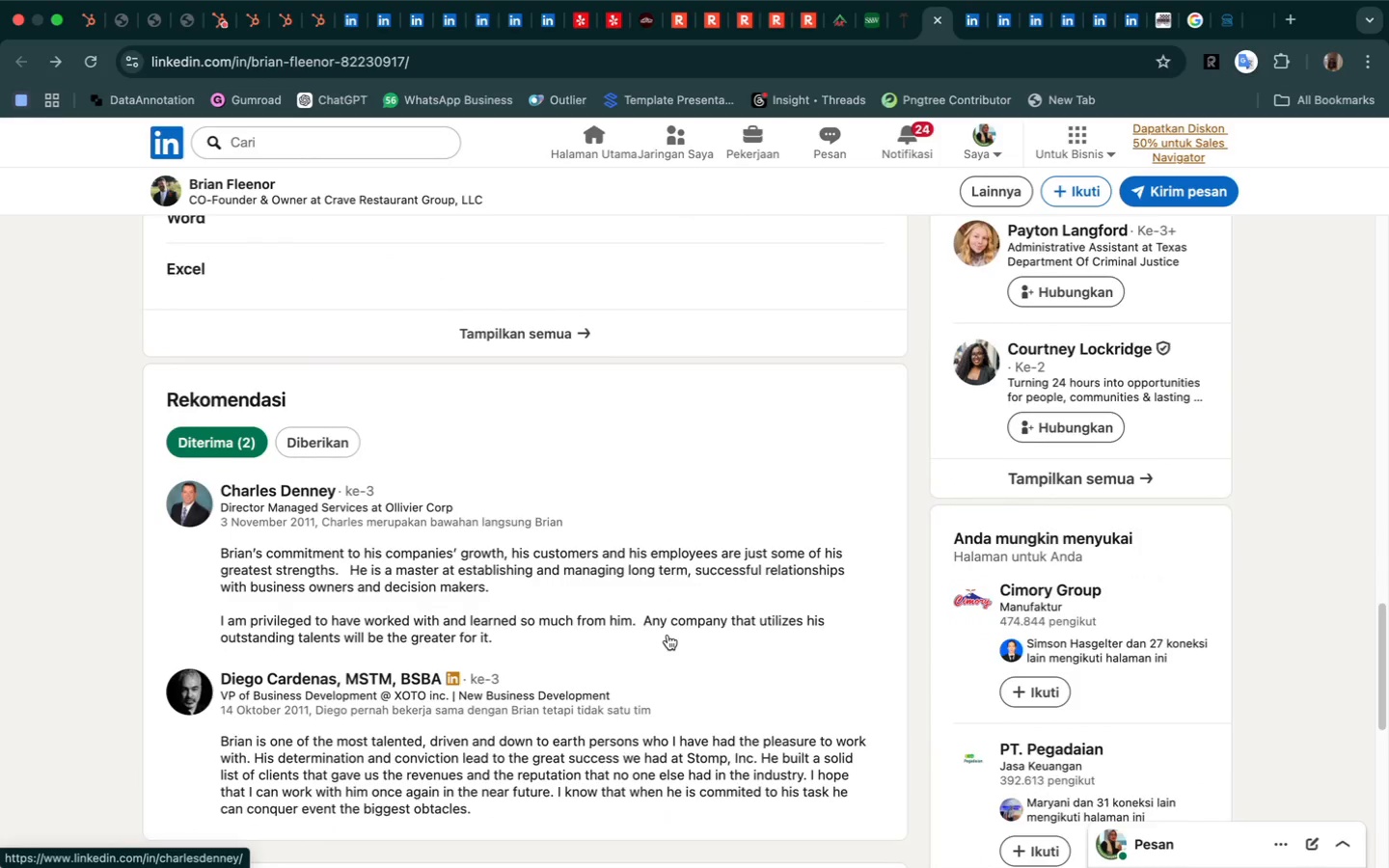 
scroll: coordinate [667, 635], scroll_direction: up, amount: 401.0
 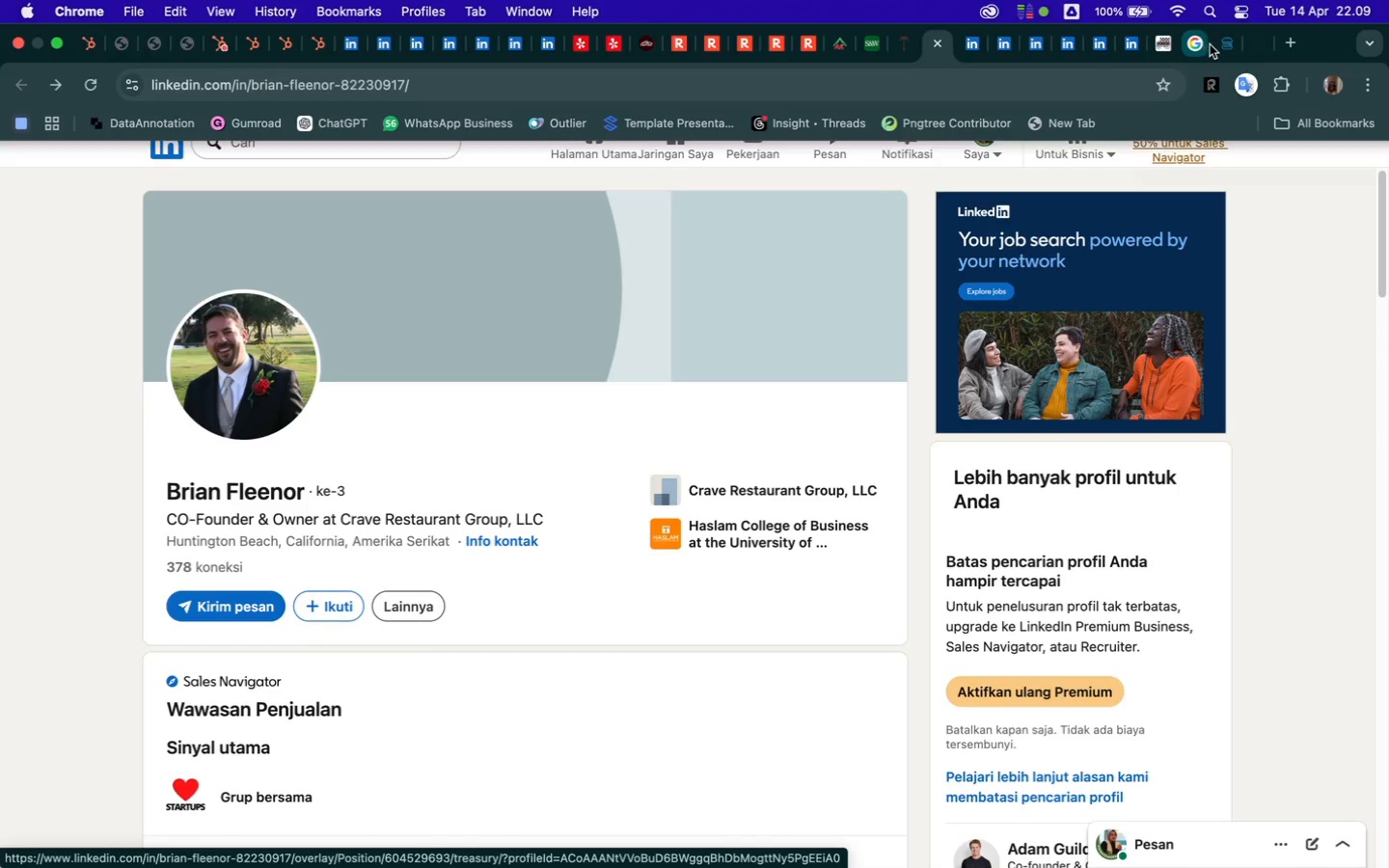 
left_click([1230, 47])
 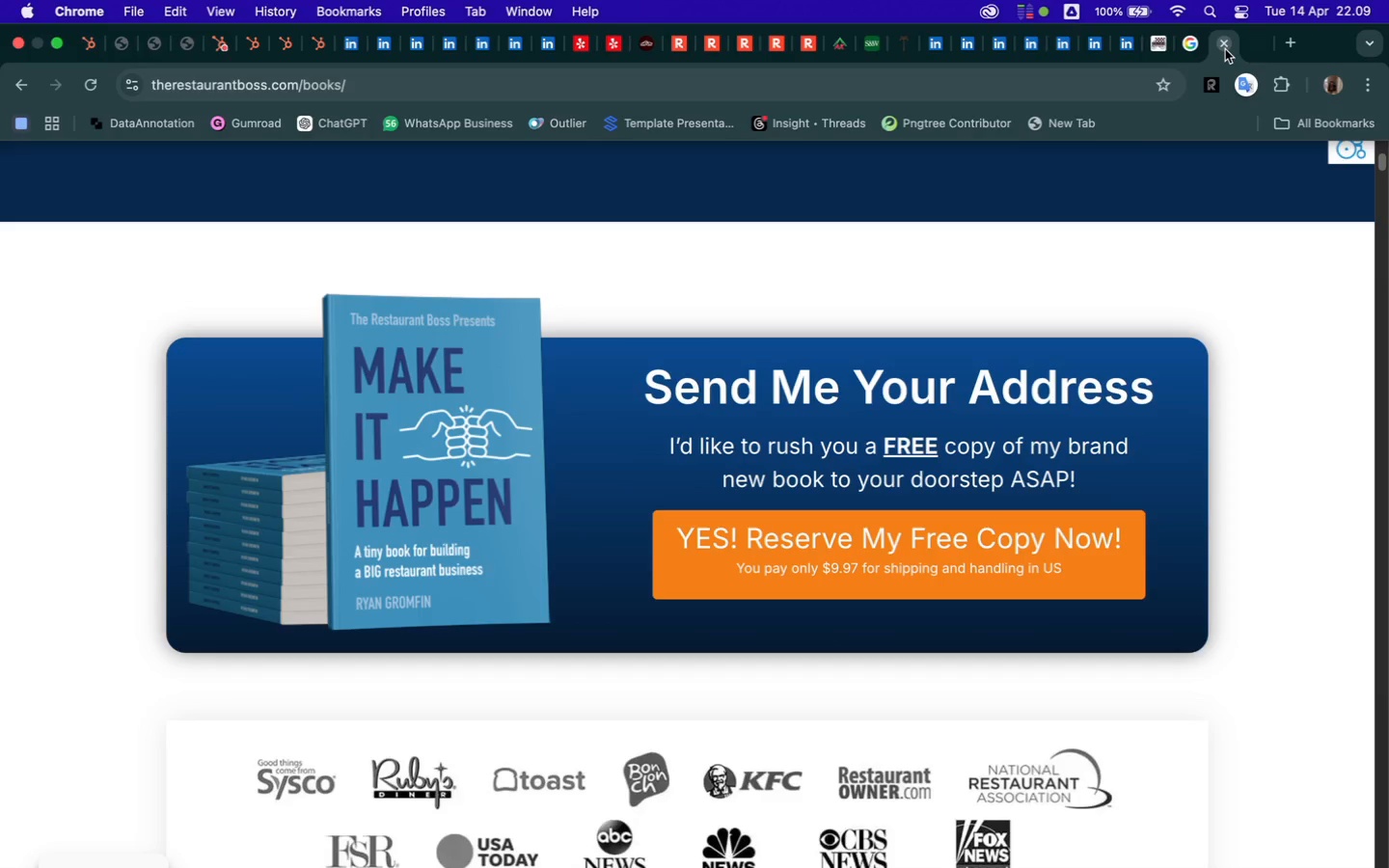 
wait(6.08)
 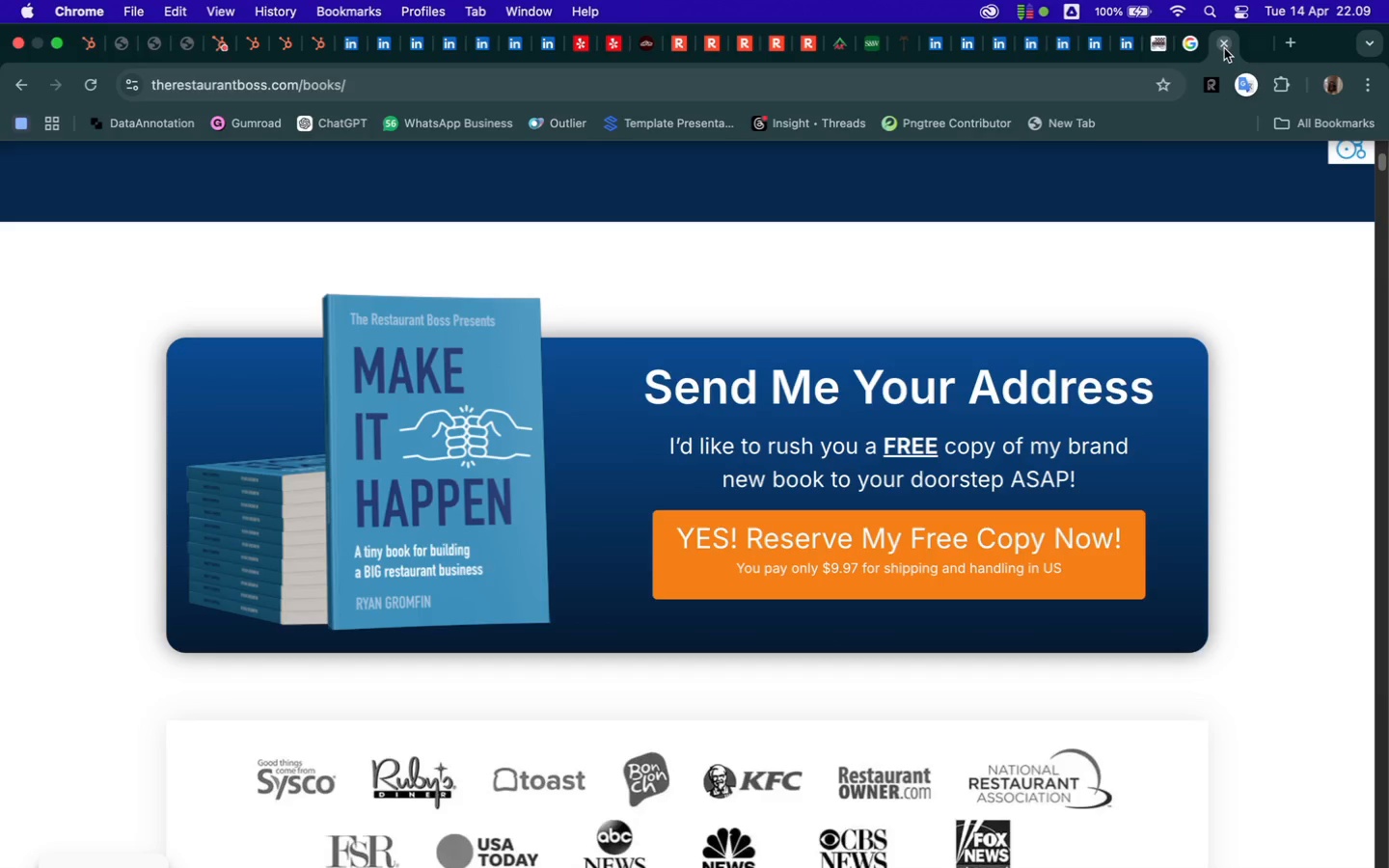 
left_click([1225, 49])
 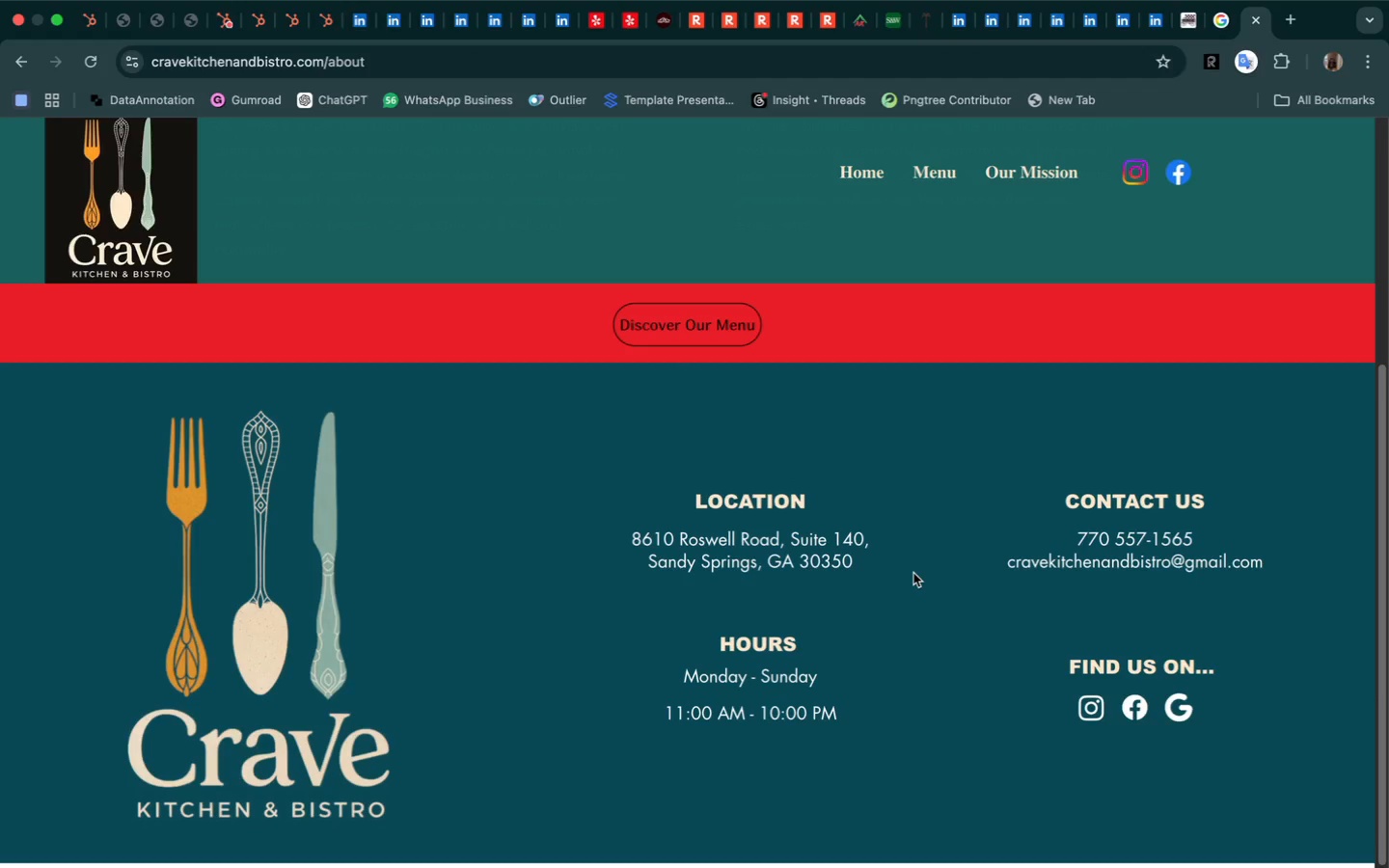 
scroll: coordinate [913, 573], scroll_direction: up, amount: 74.0
 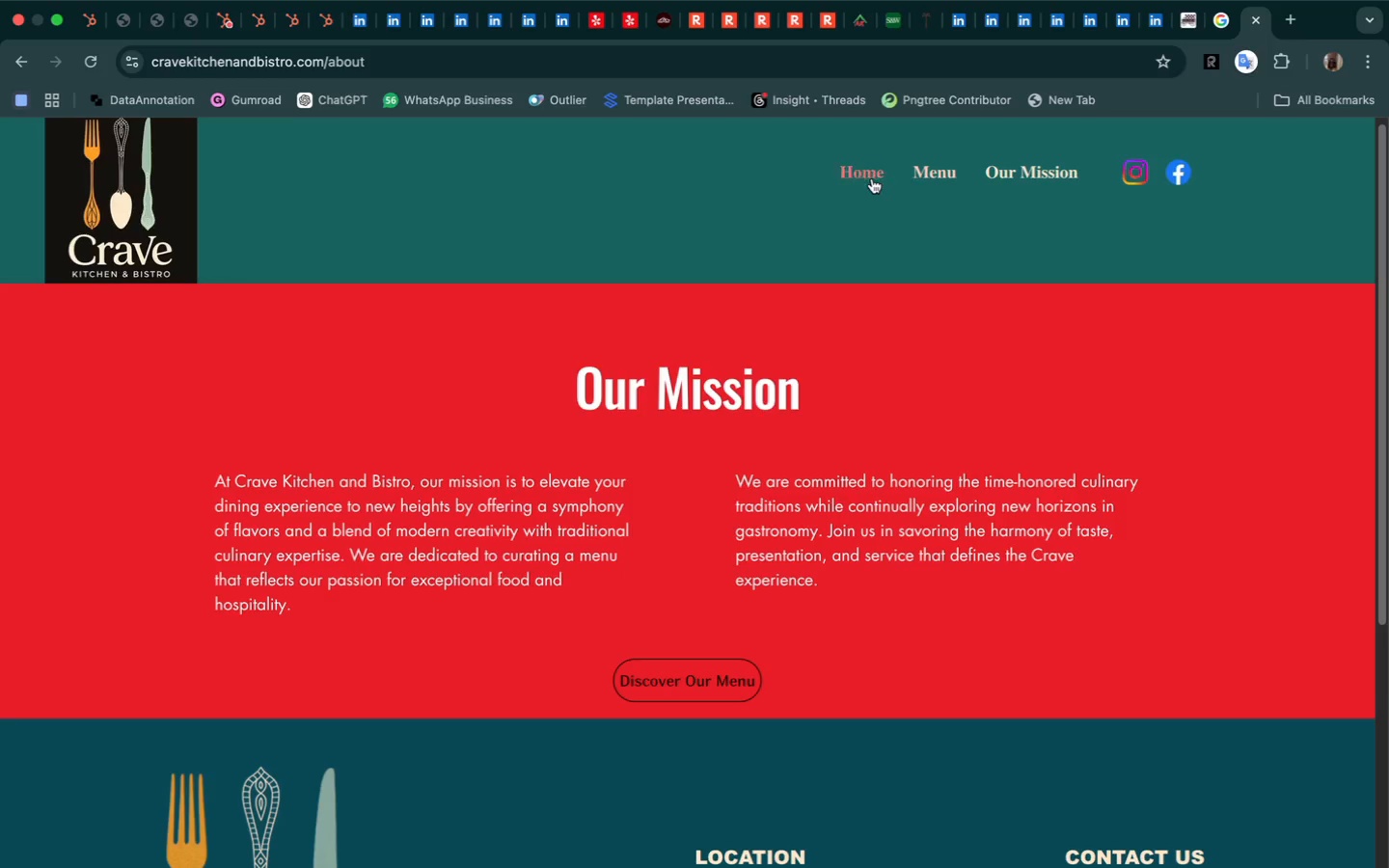 
wait(6.9)
 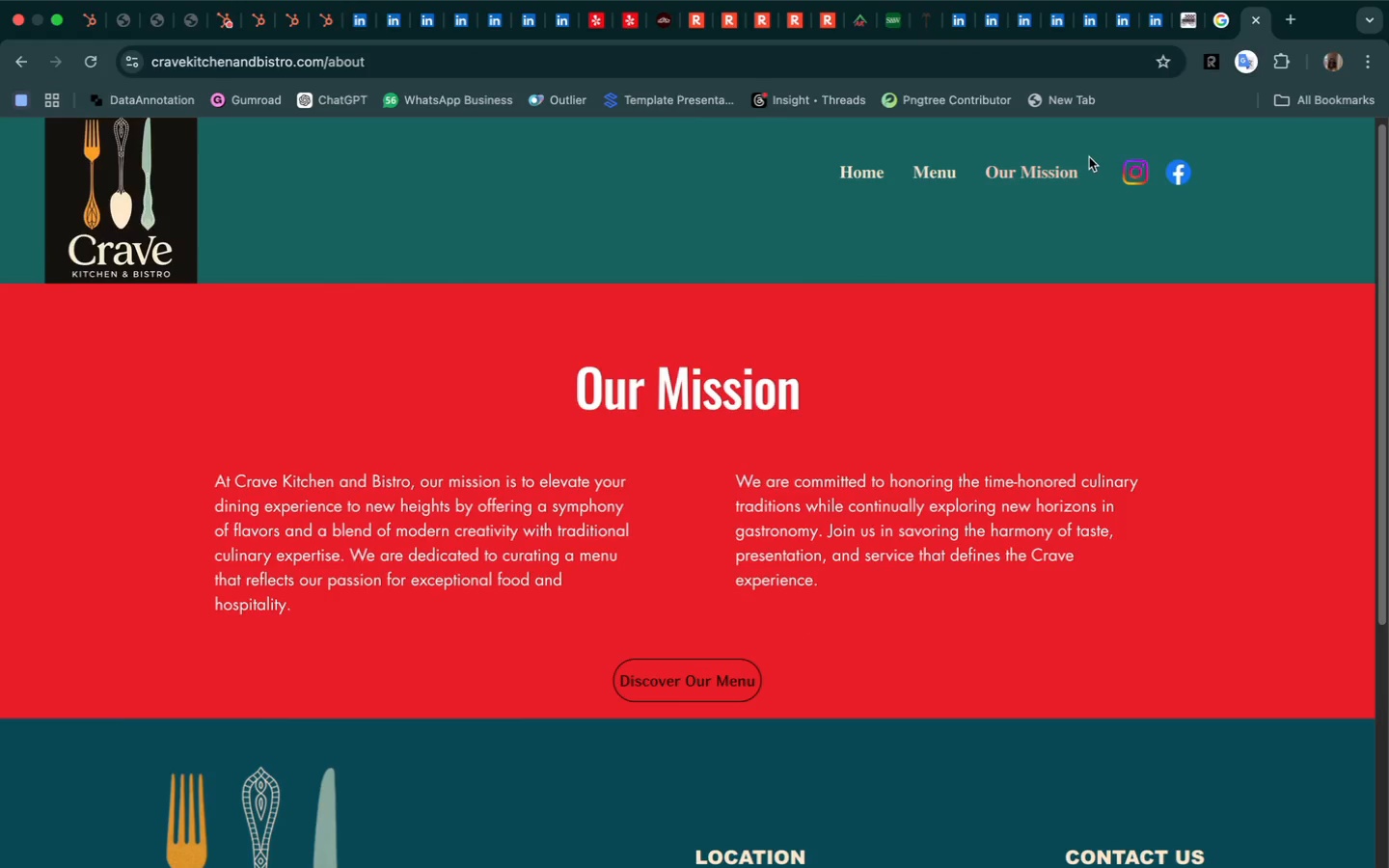 
left_click([858, 166])
 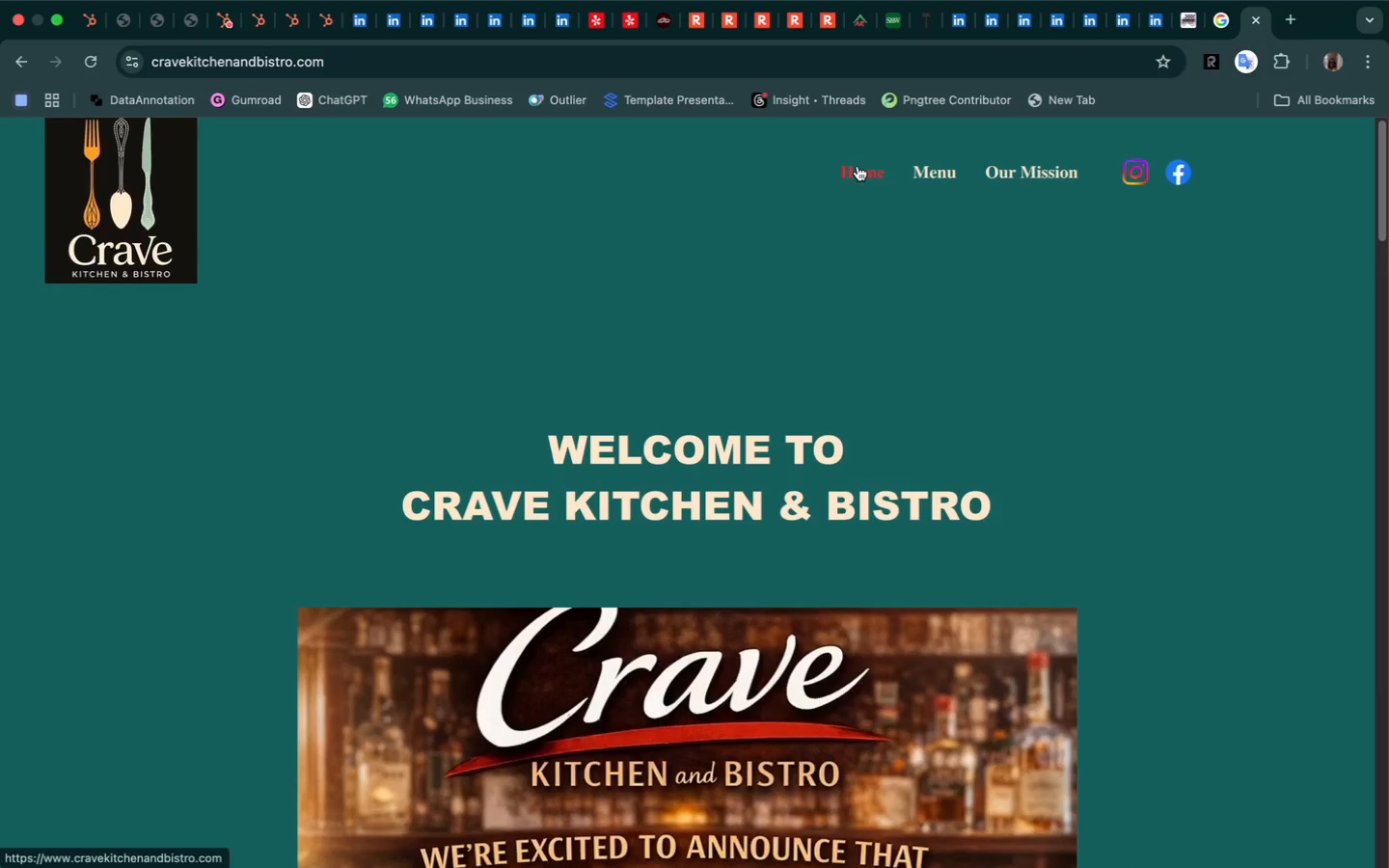 
scroll: coordinate [794, 789], scroll_direction: down, amount: 252.0
 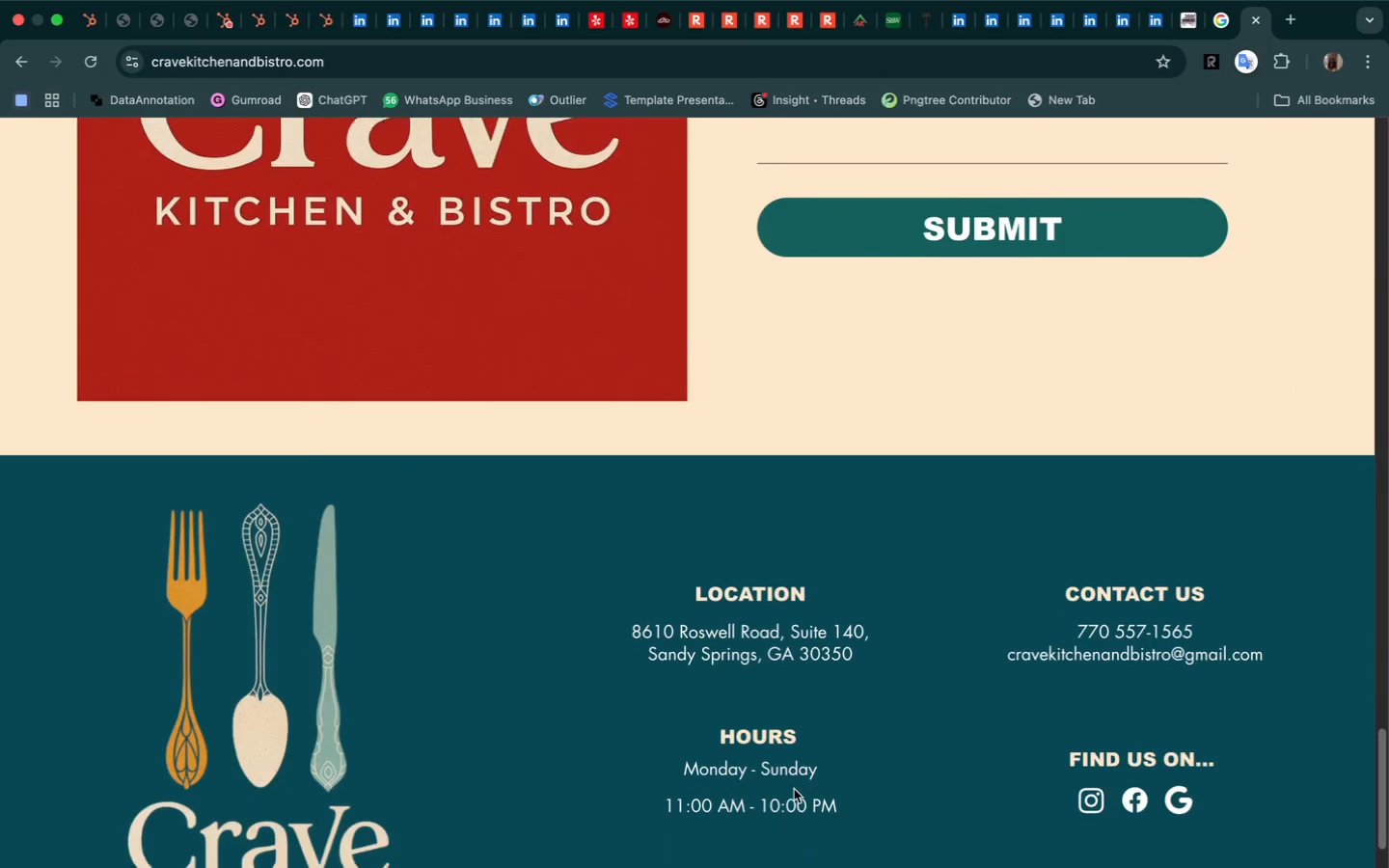 
scroll: coordinate [794, 789], scroll_direction: up, amount: 341.0
 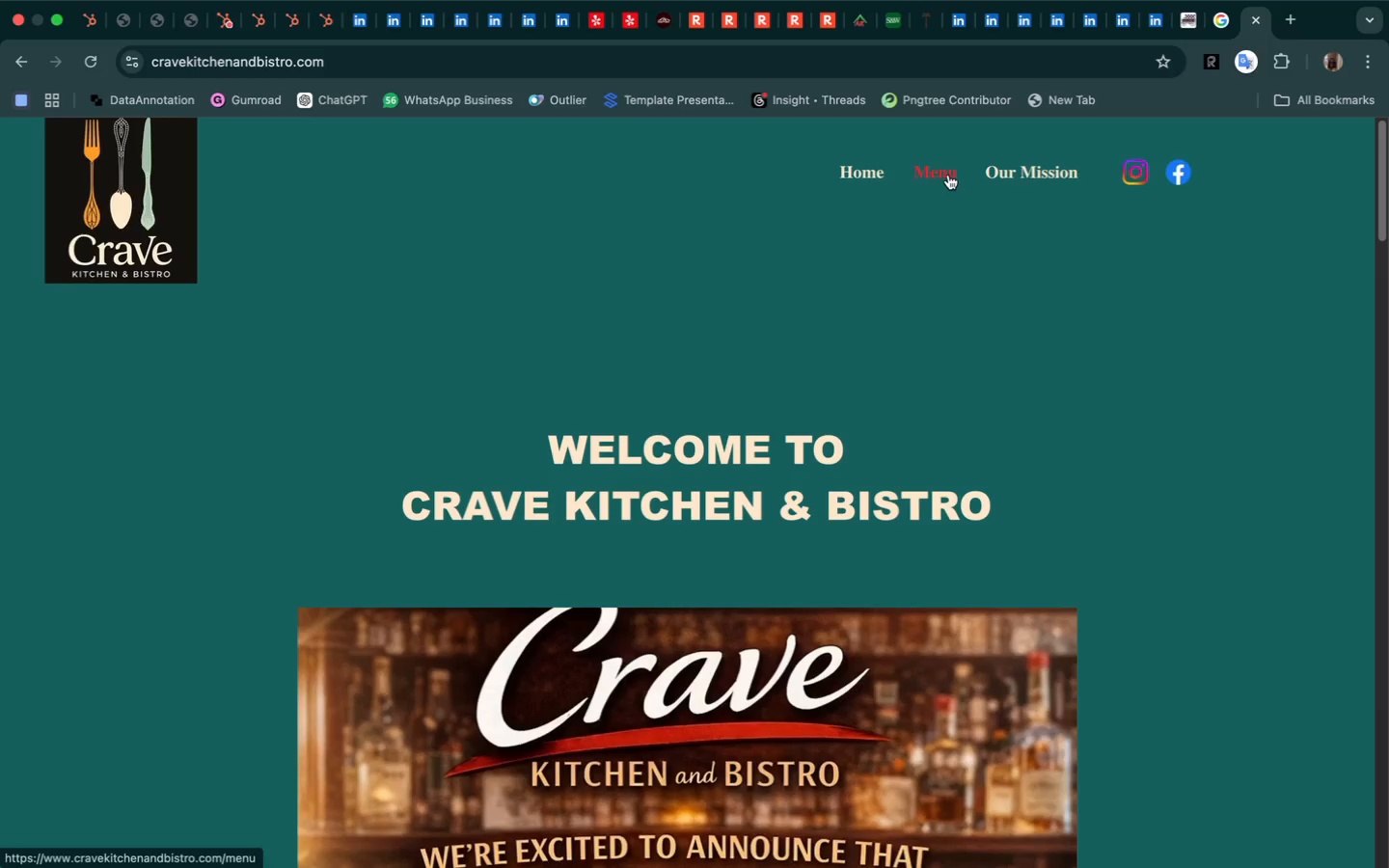 
left_click([948, 174])
 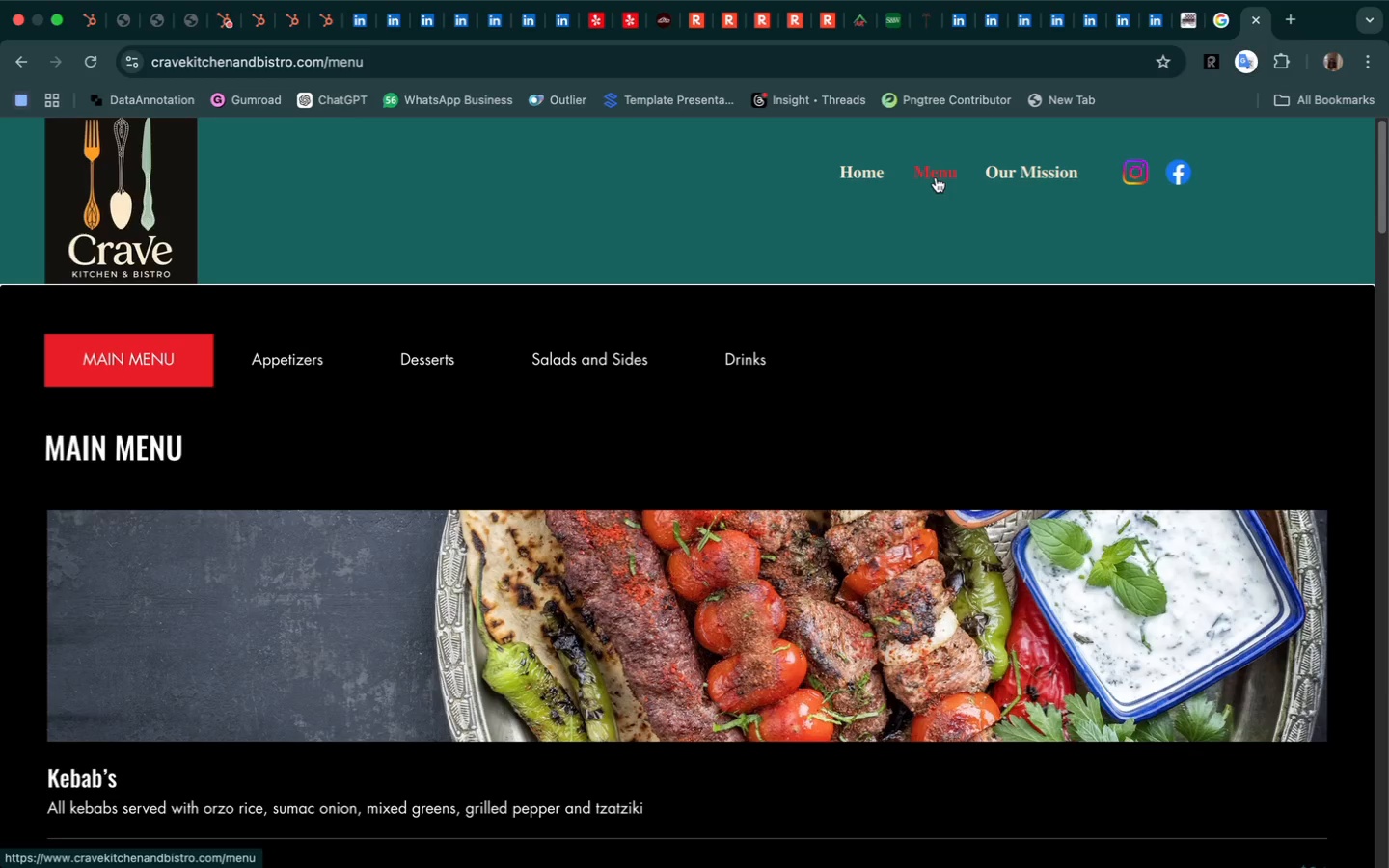 
left_click([852, 173])
 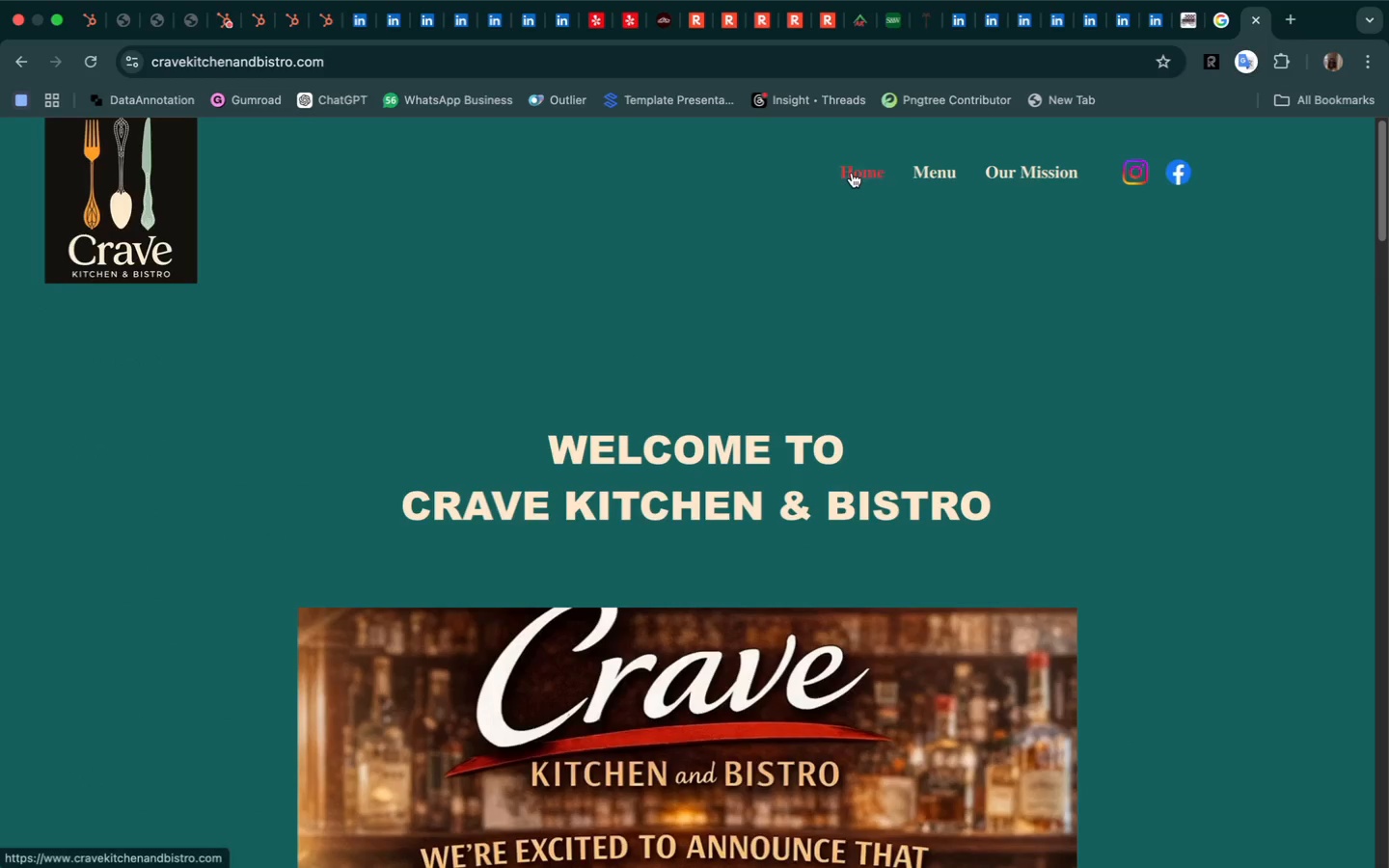 
scroll: coordinate [722, 667], scroll_direction: down, amount: 387.0
 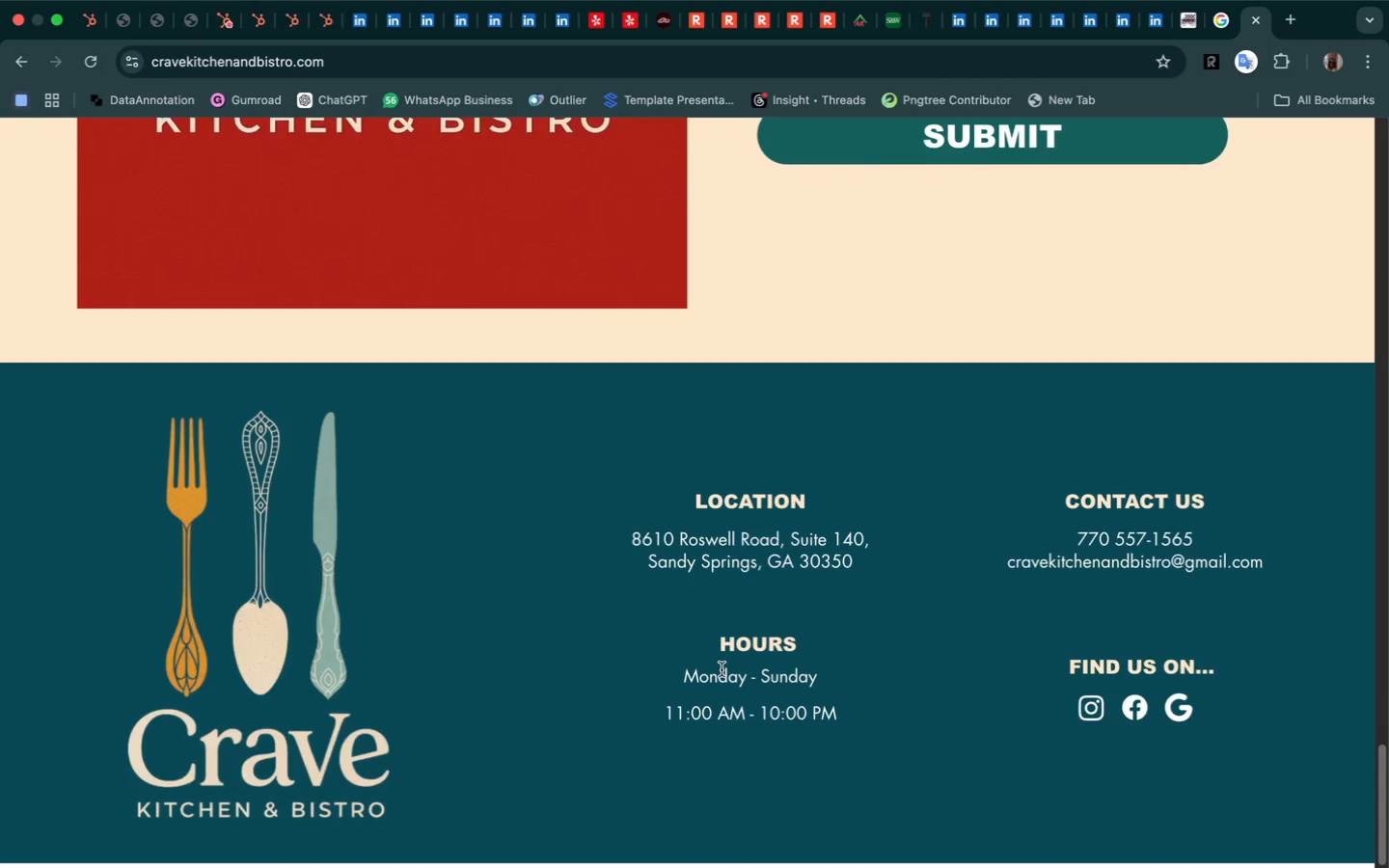 
scroll: coordinate [874, 786], scroll_direction: up, amount: 481.0
 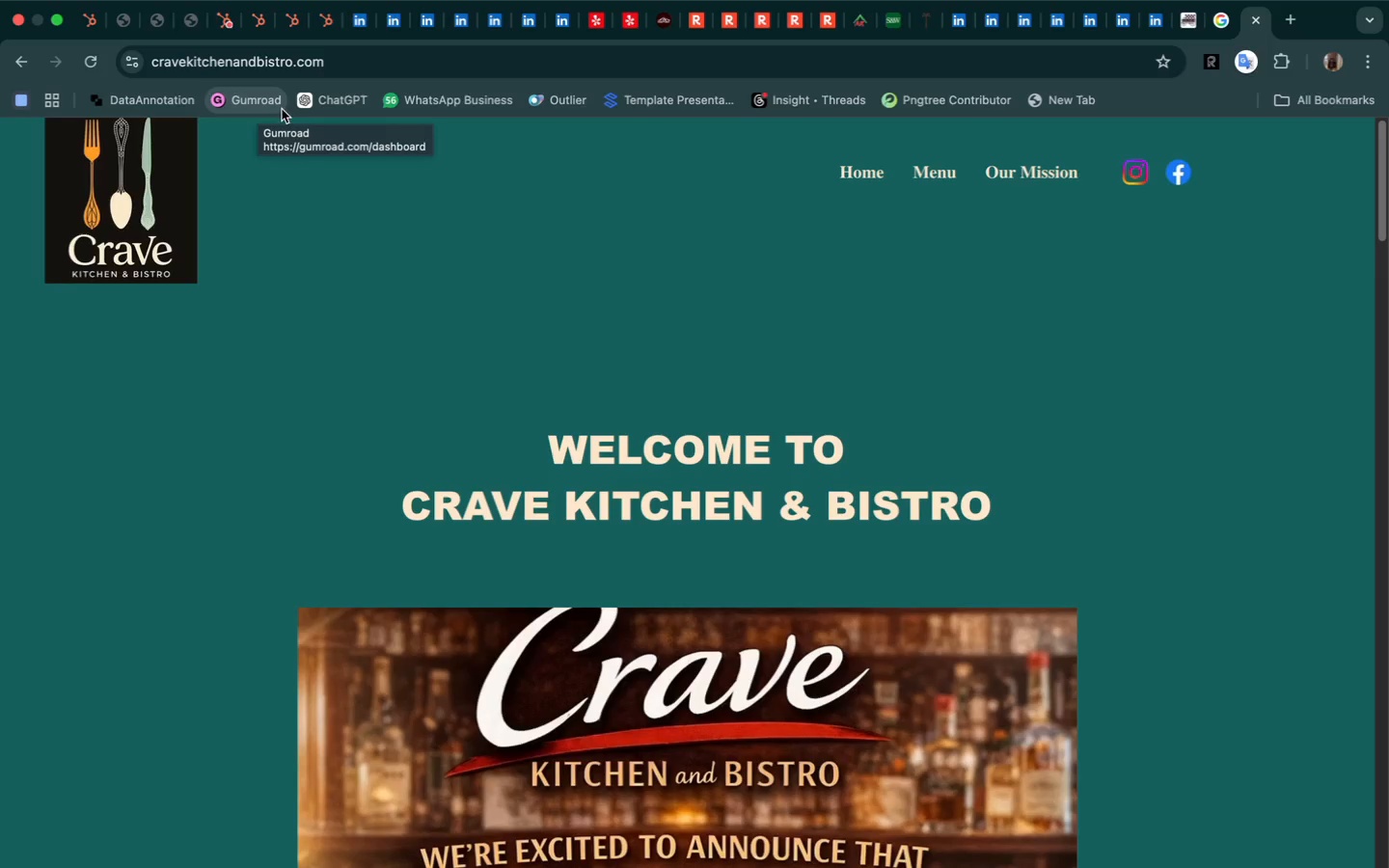 
wait(40.83)
 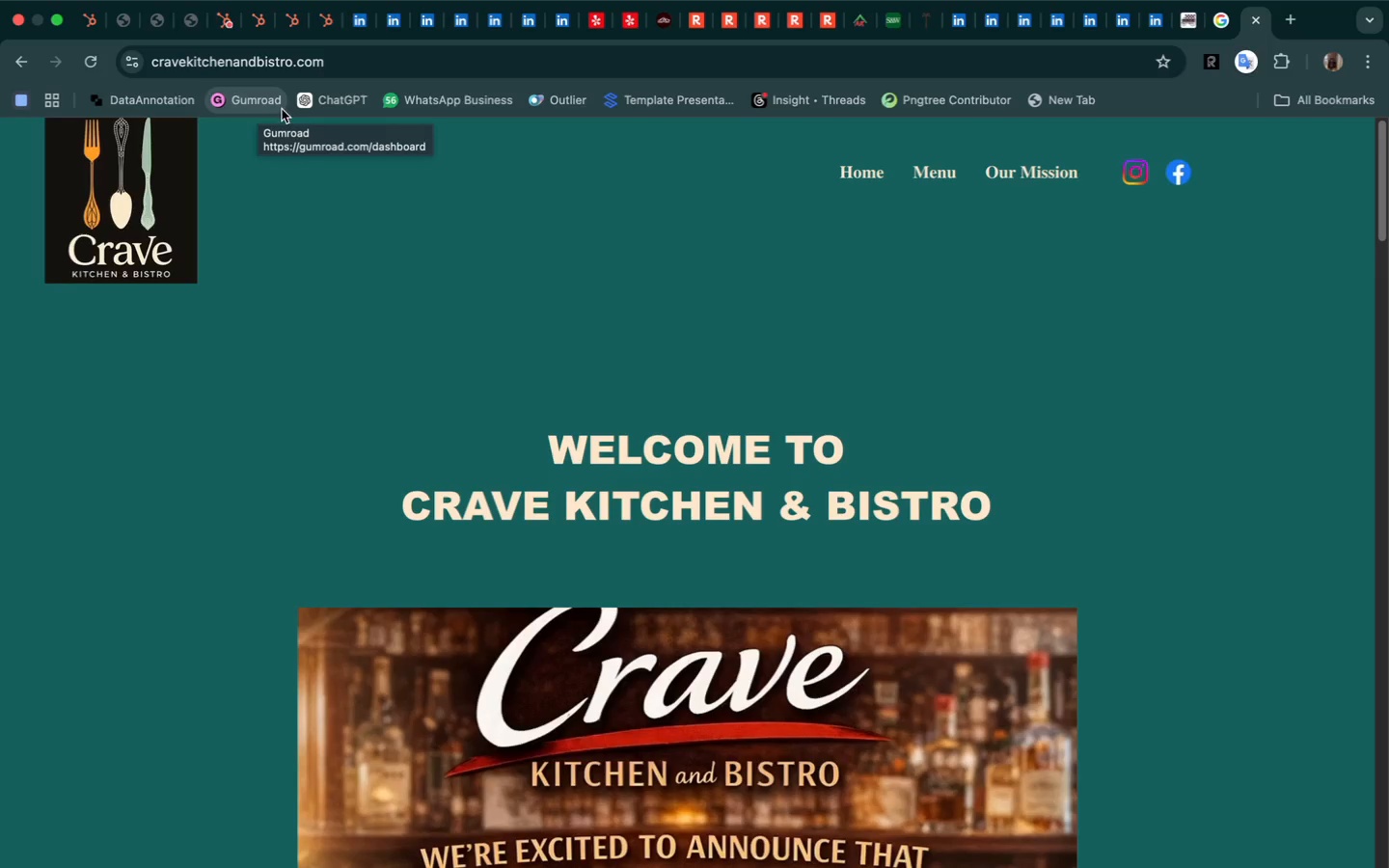 
left_click([450, 105])
 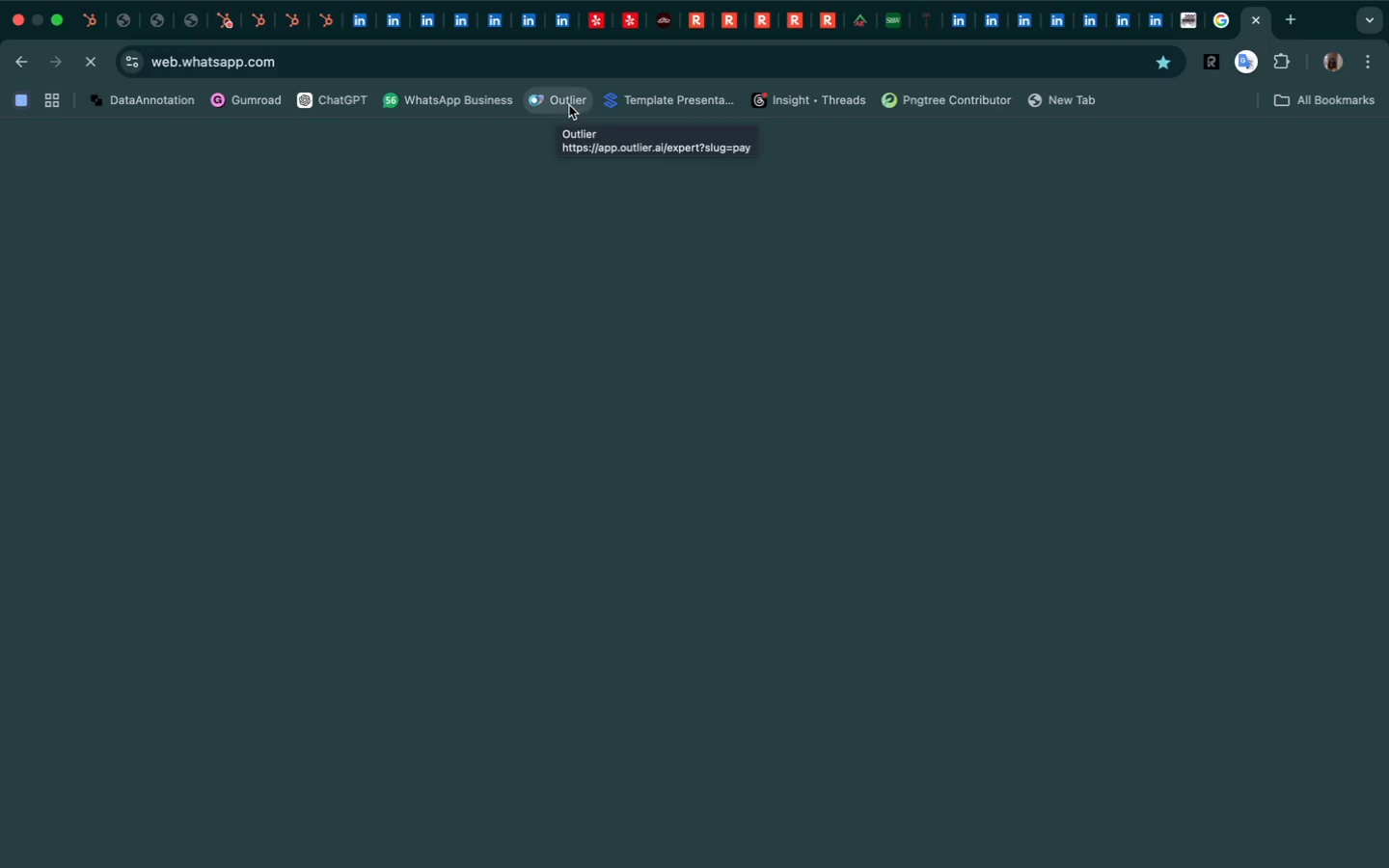 
left_click([569, 105])
 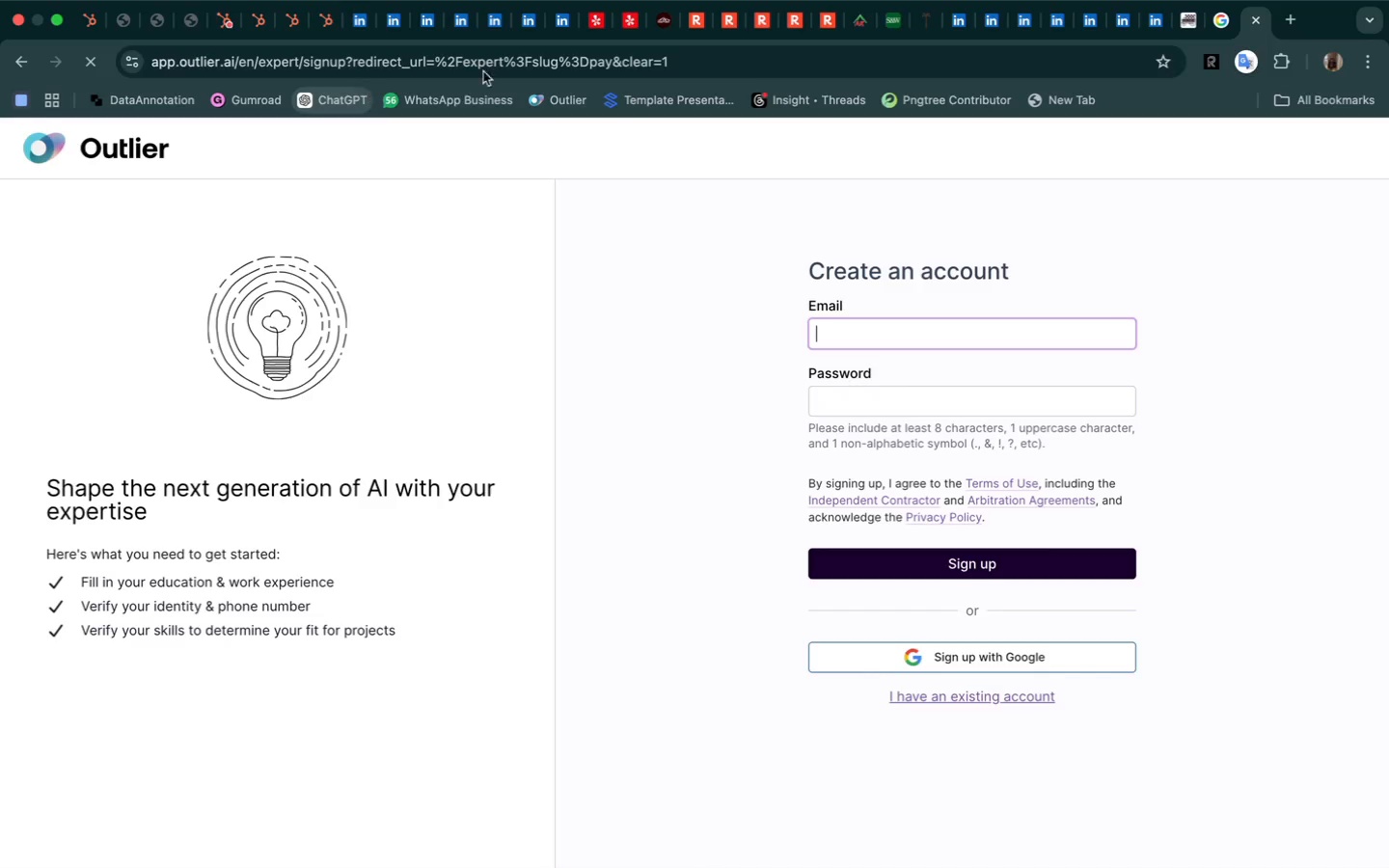 
left_click([529, 22])
 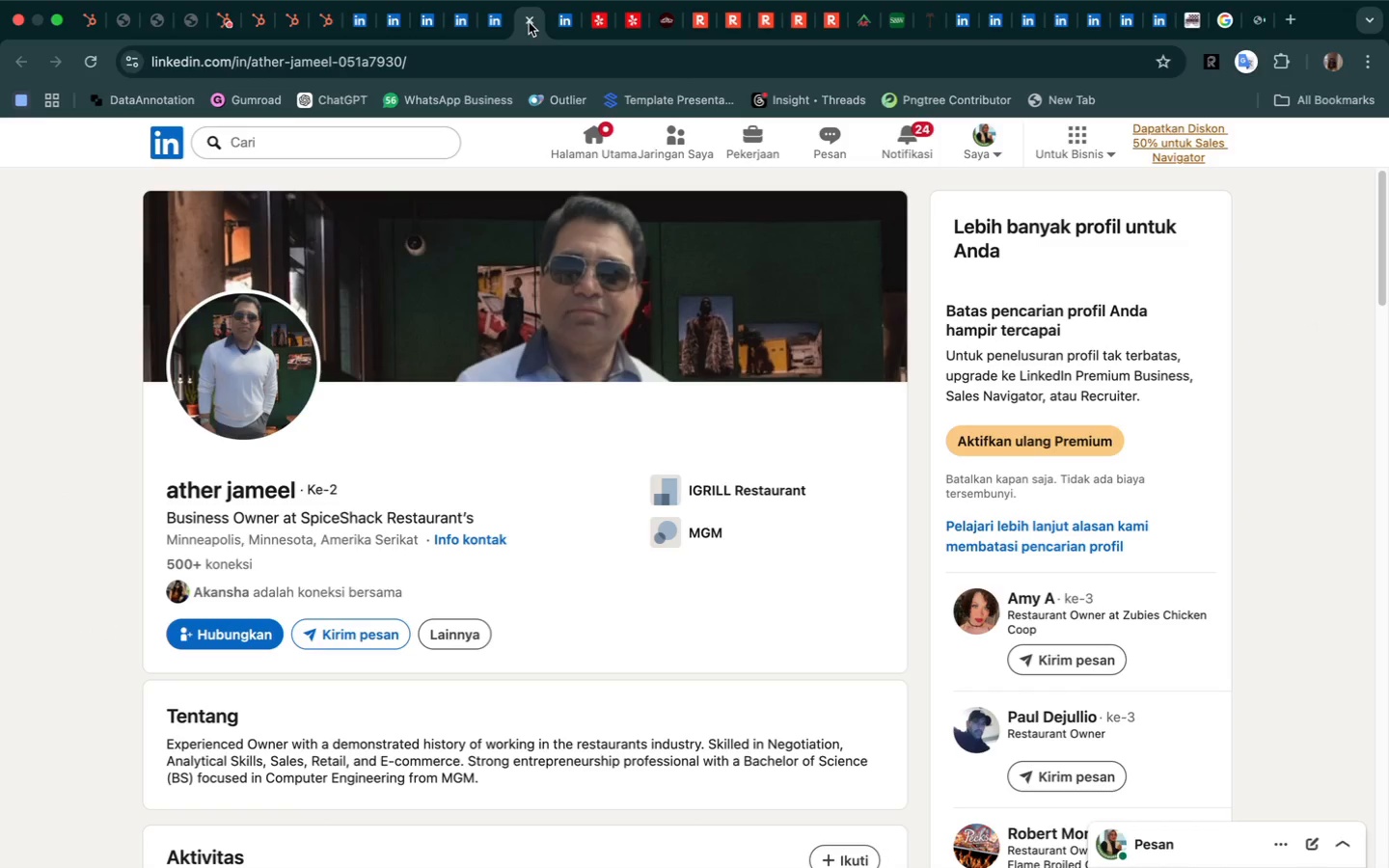 
wait(7.07)
 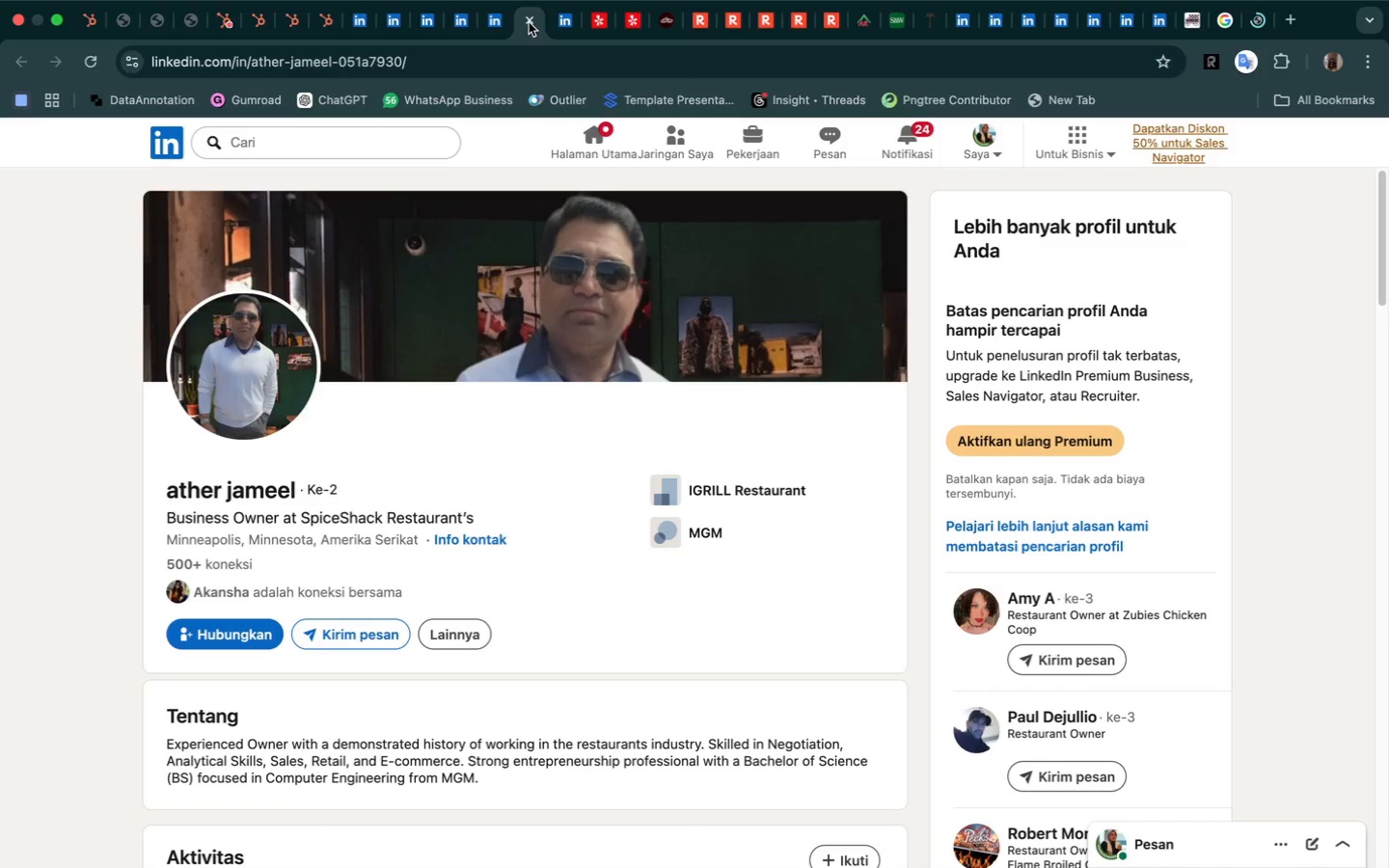 
scroll: coordinate [686, 604], scroll_direction: down, amount: 68.0
 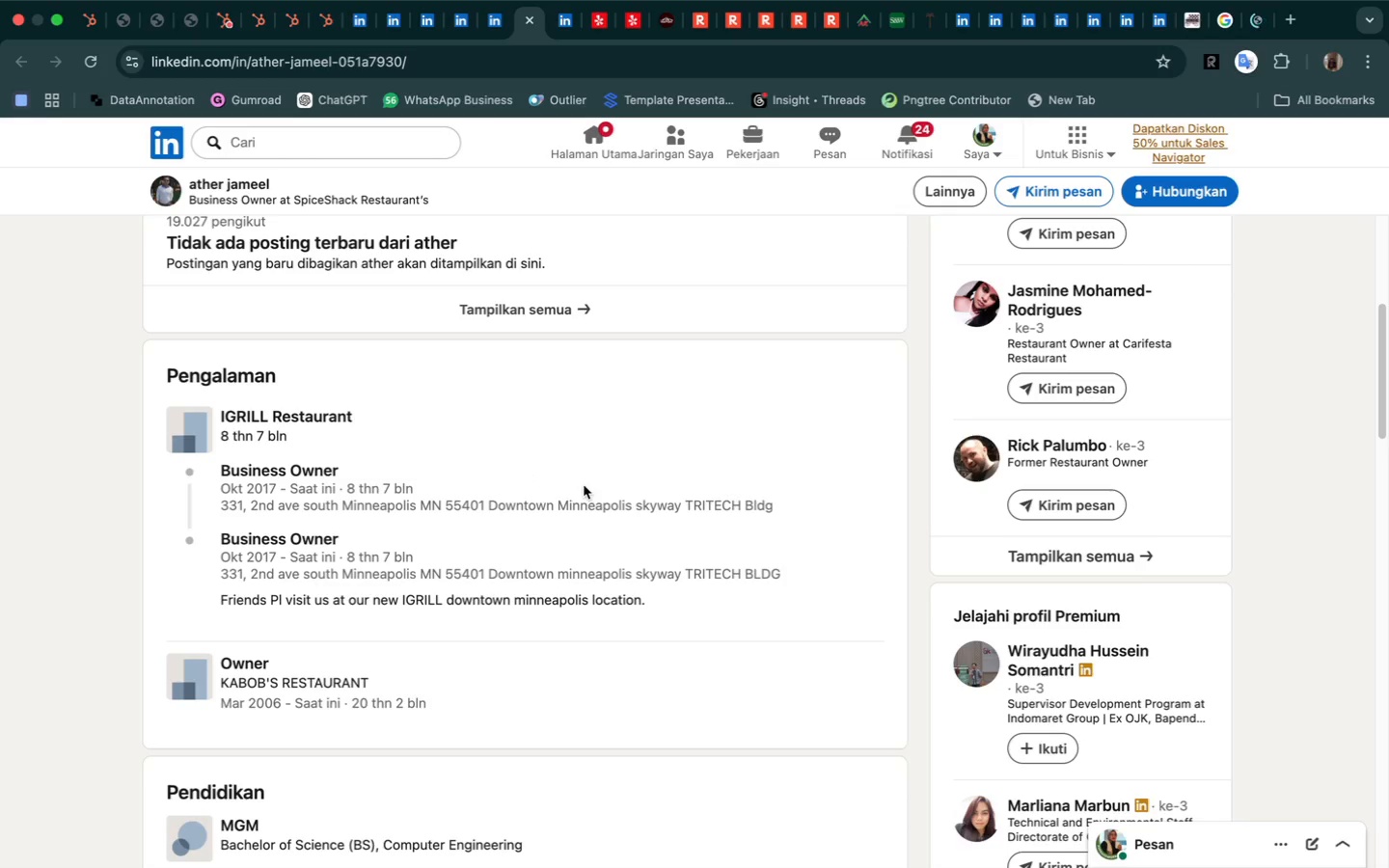 
wait(11.87)
 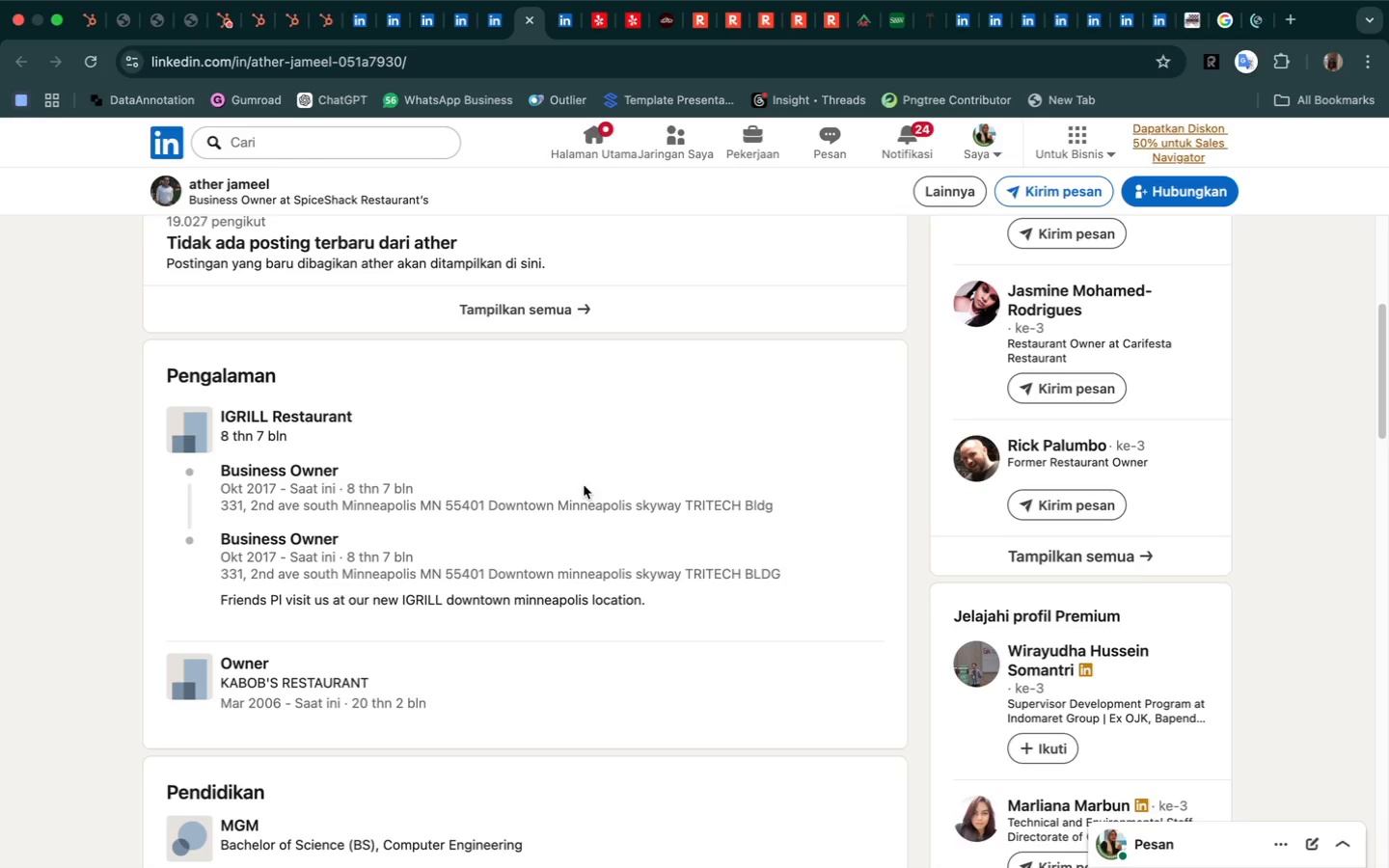 
left_click([1294, 20])
 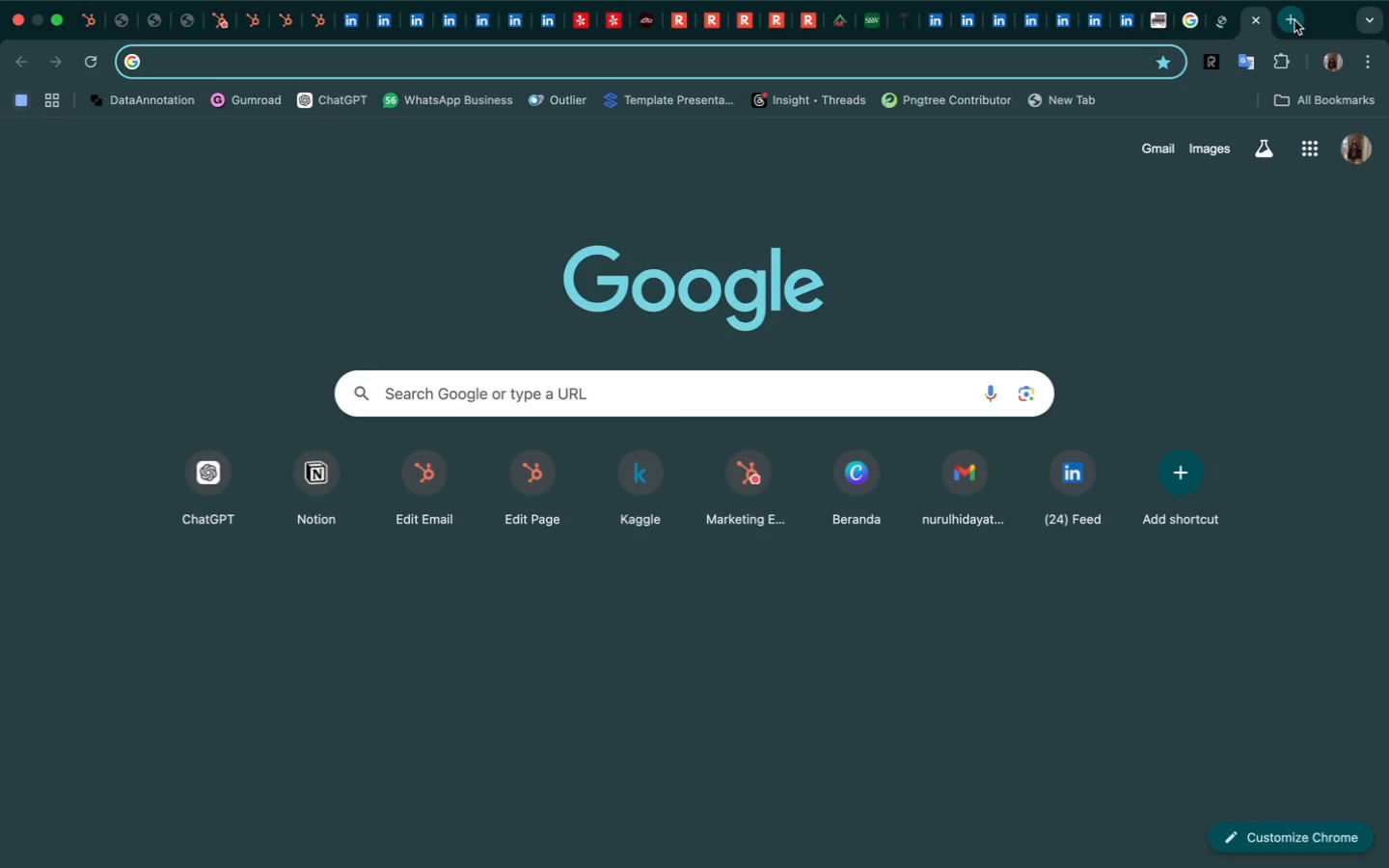 
wait(6.56)
 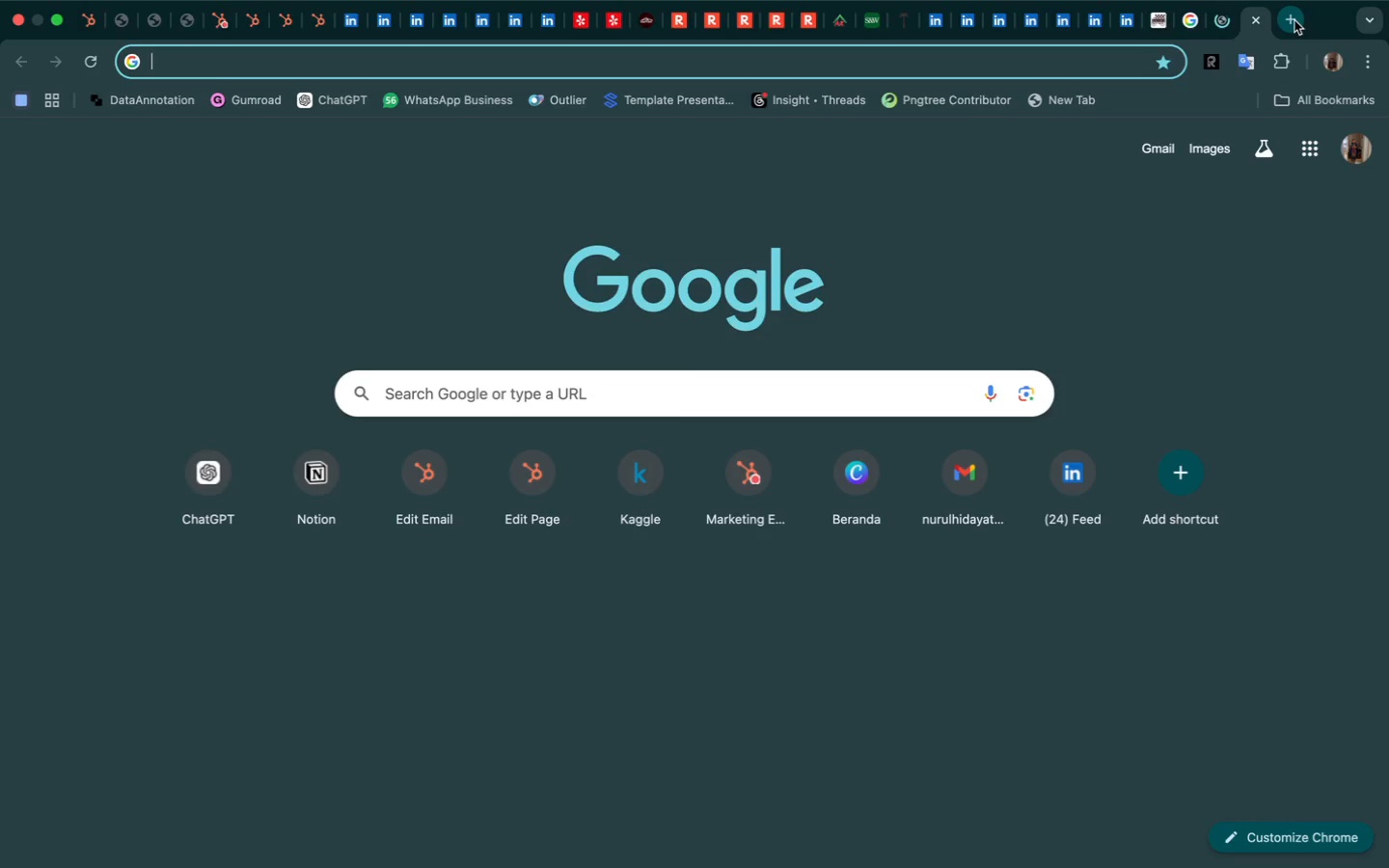 
left_click([1213, 32])
 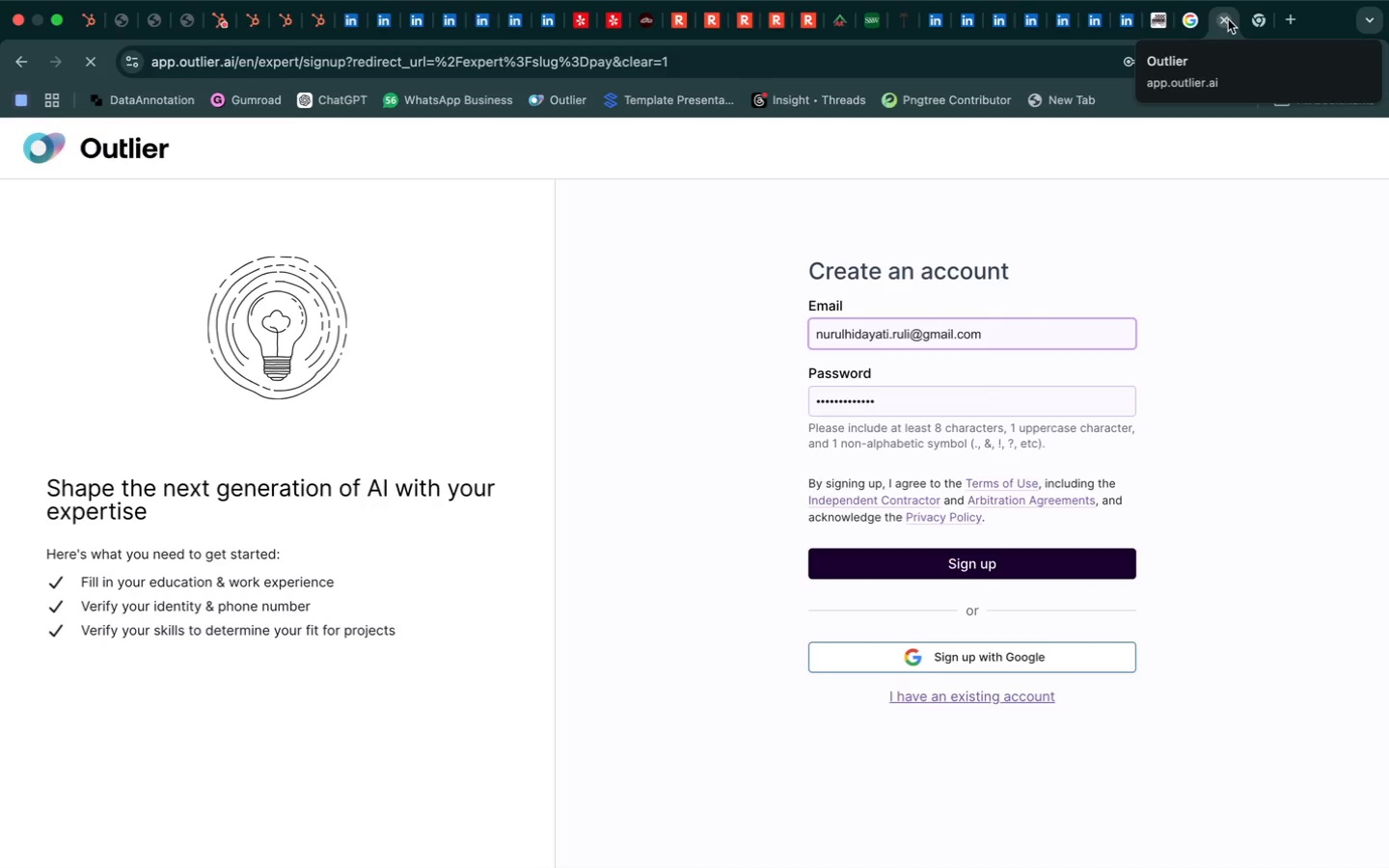 
left_click([1227, 19])
 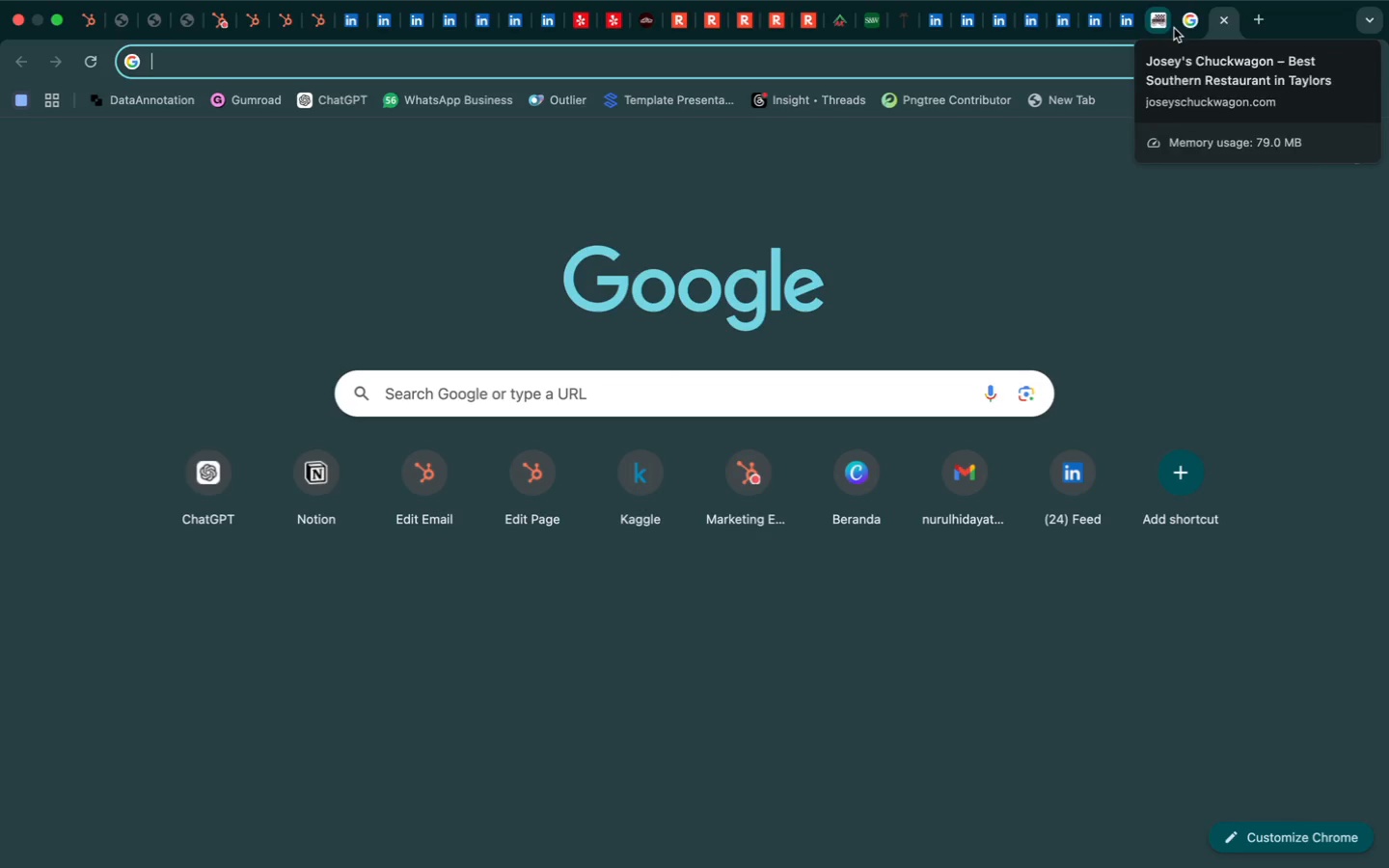 
left_click([1180, 31])
 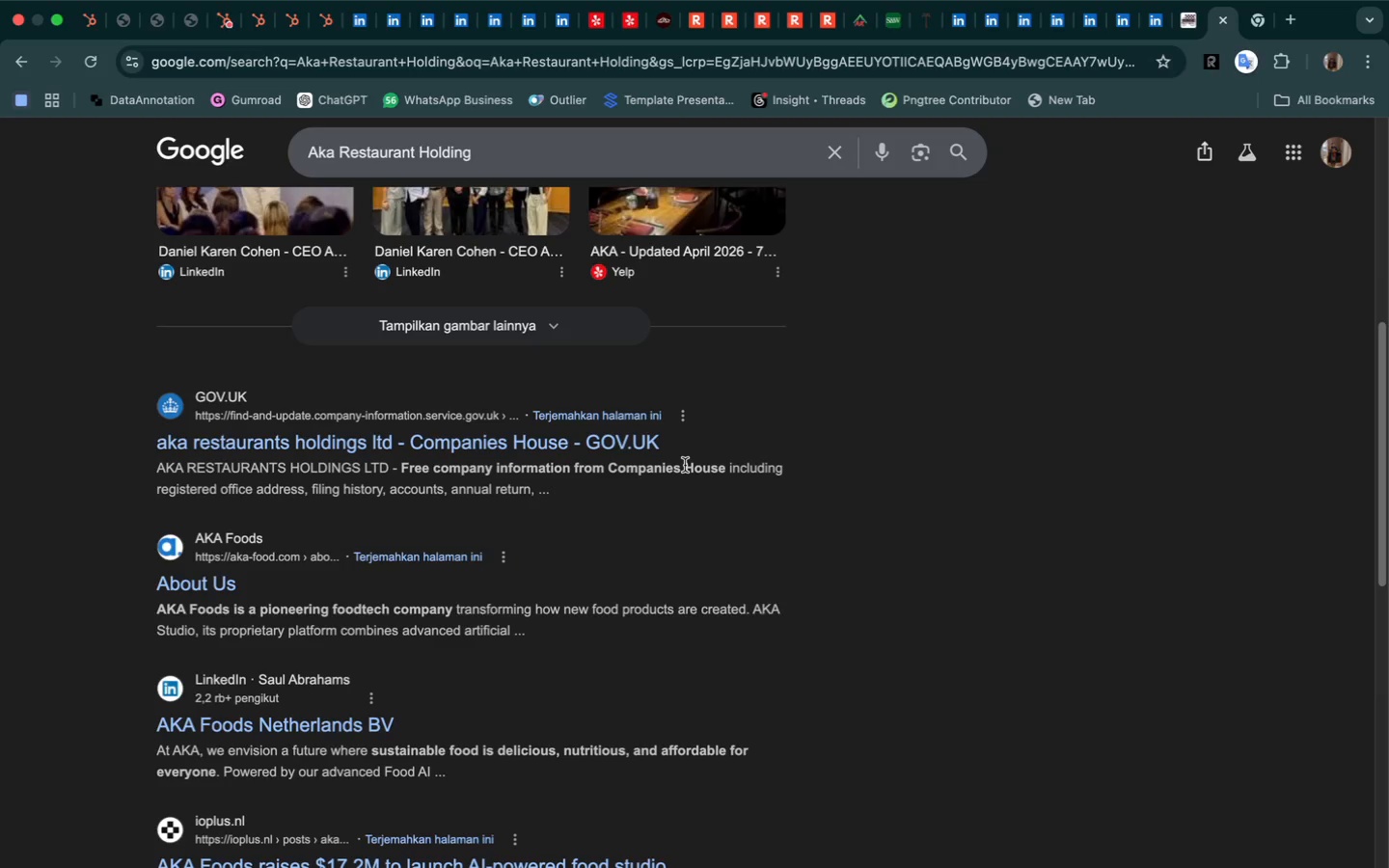 
wait(15.1)
 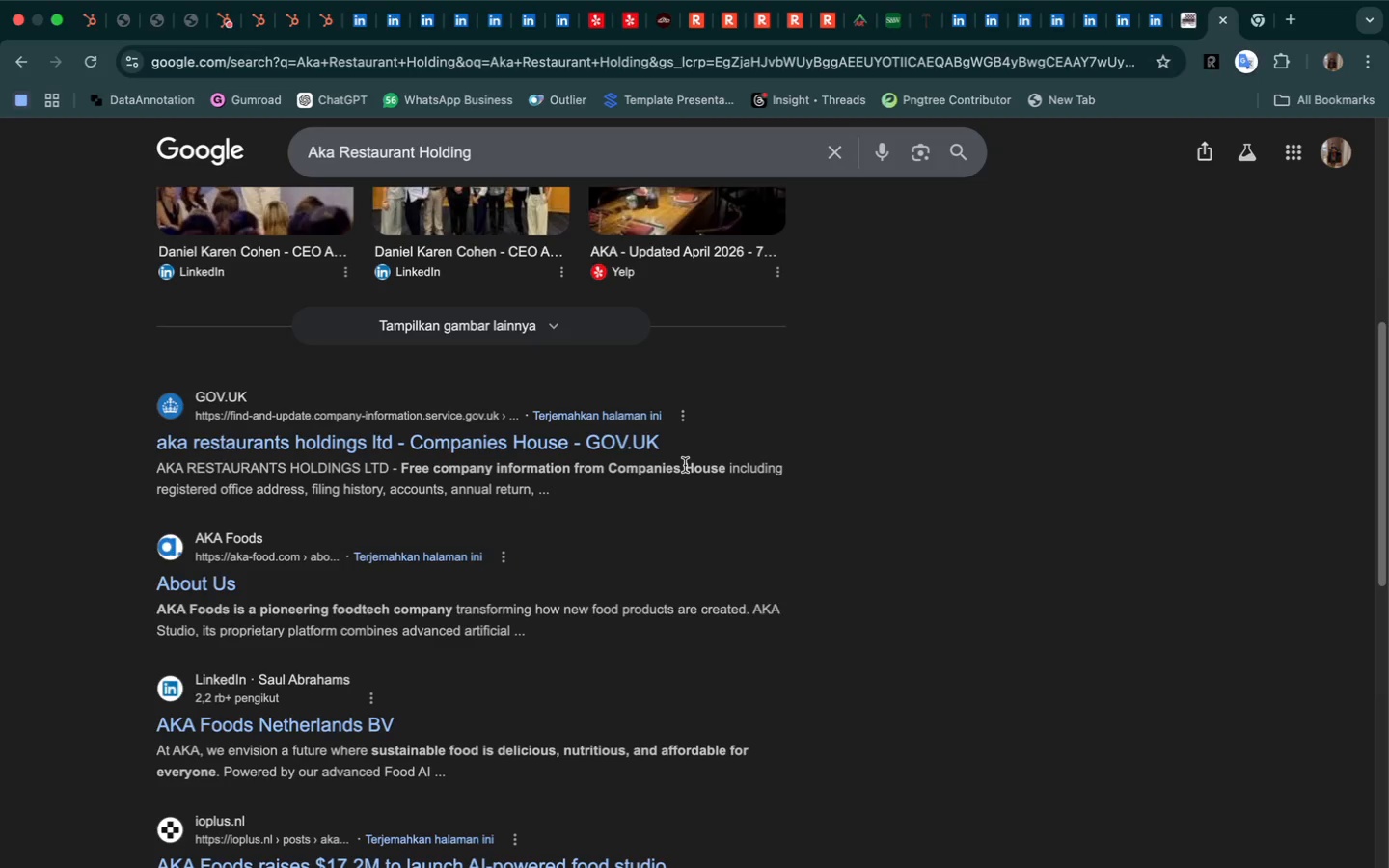 
scroll: coordinate [710, 403], scroll_direction: up, amount: 59.0
 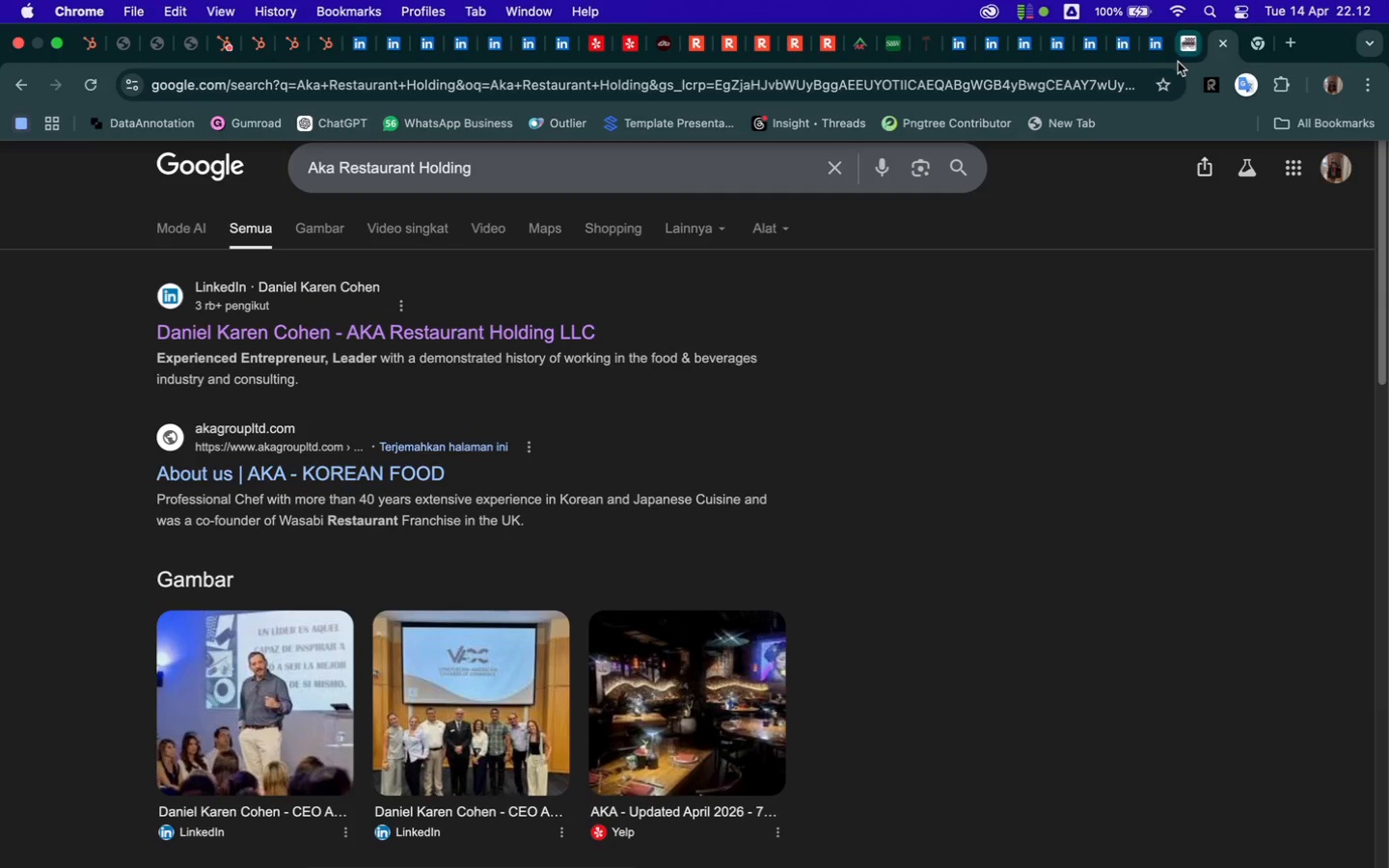 
left_click([1186, 52])
 